 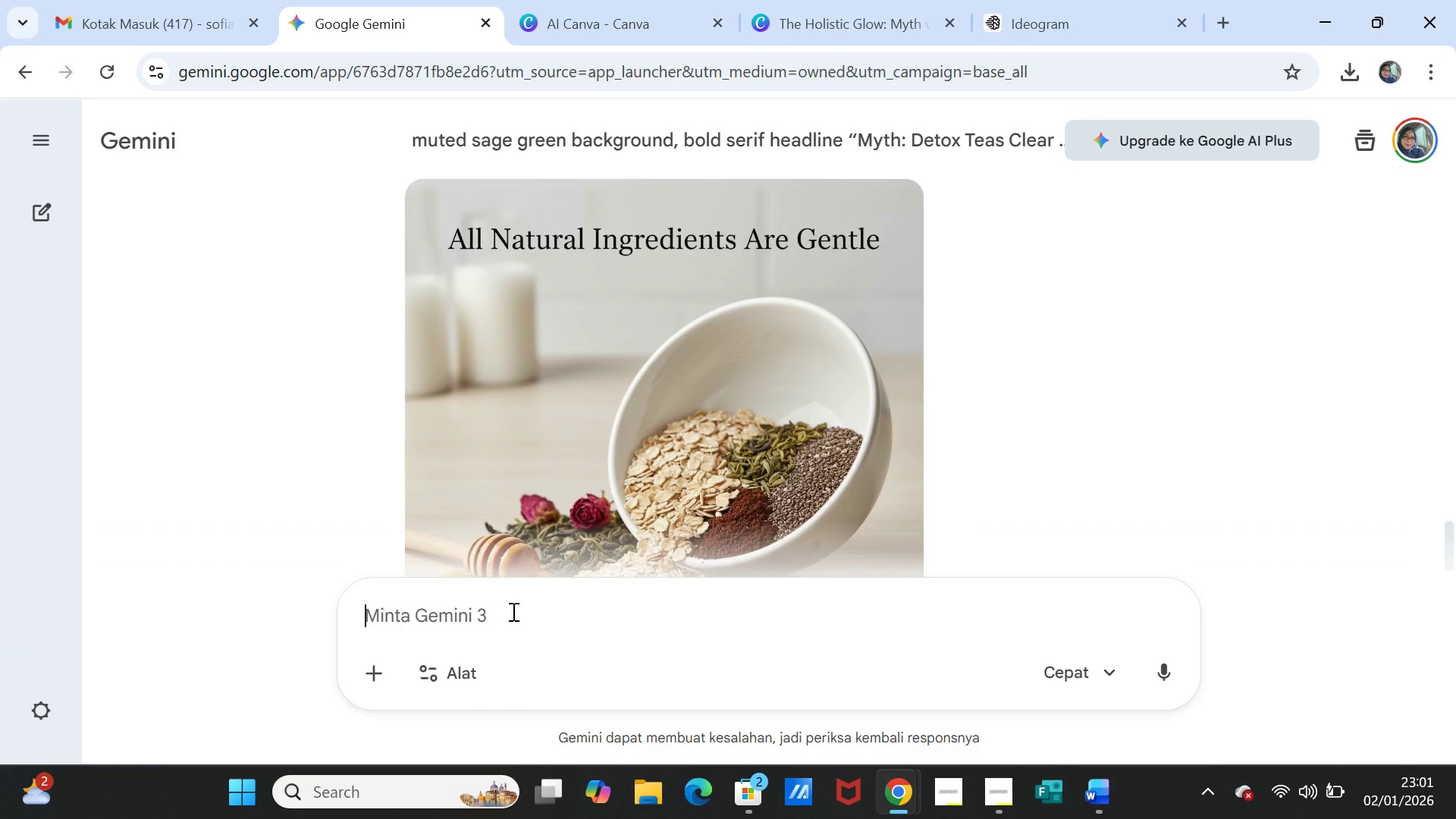 
type(buatin orang )
key(Backspace)
key(Backspace)
key(Backspace)
key(Backspace)
key(Backspace)
key(Backspace)
type(gambar orang sedang )
 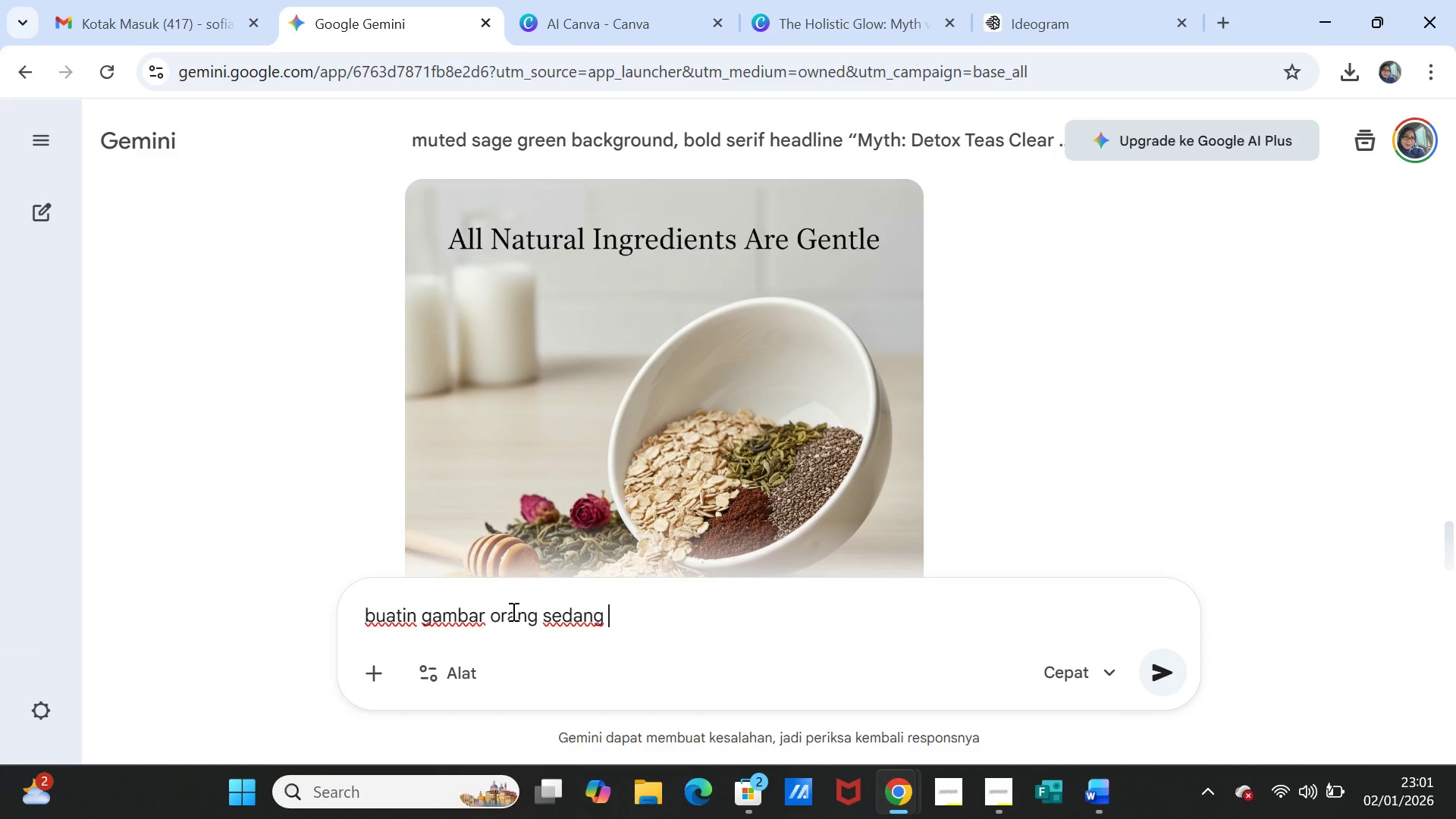 
key(Control+V)
 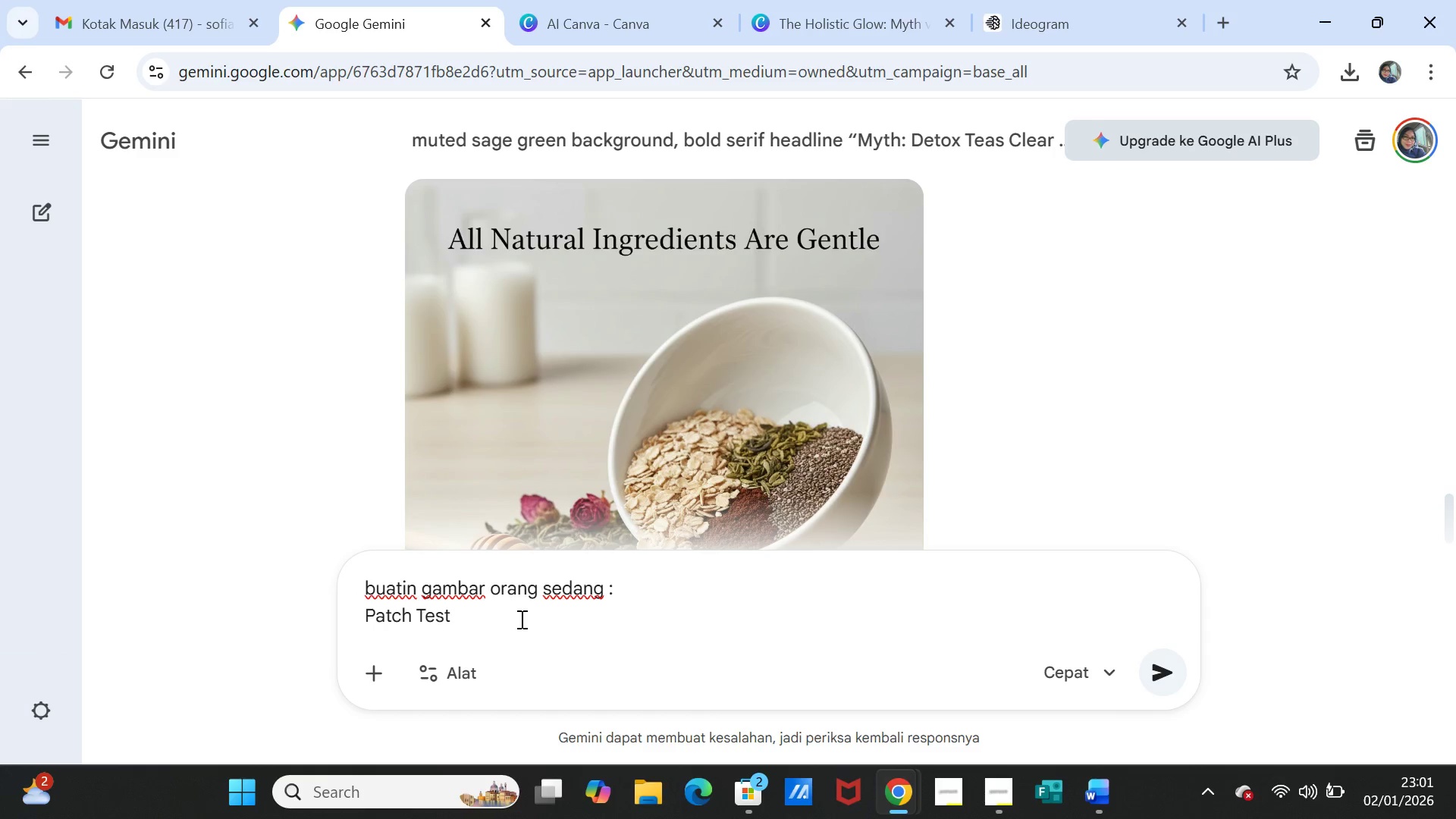 
left_click([694, 576])
 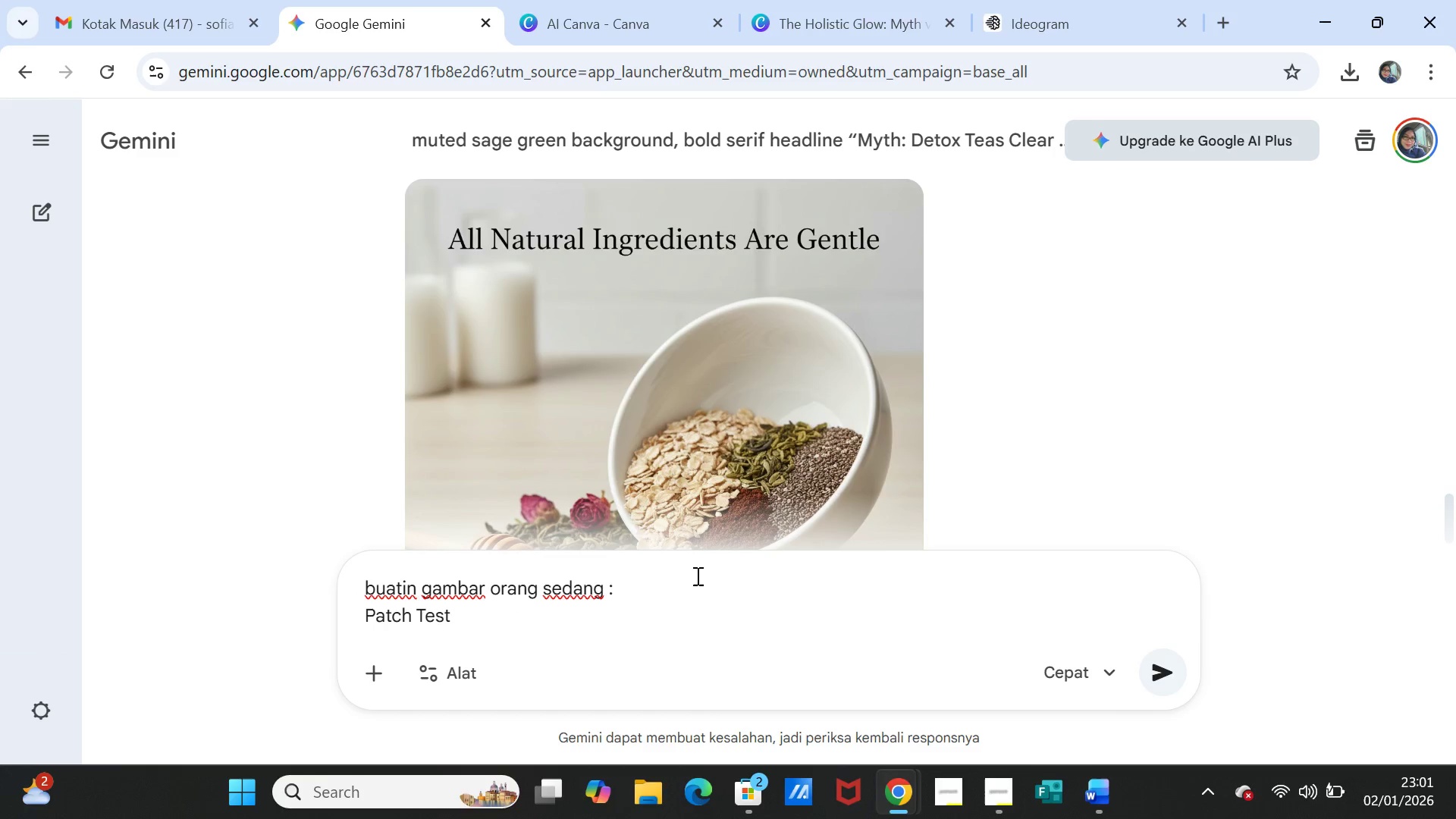 
key(Backspace)
 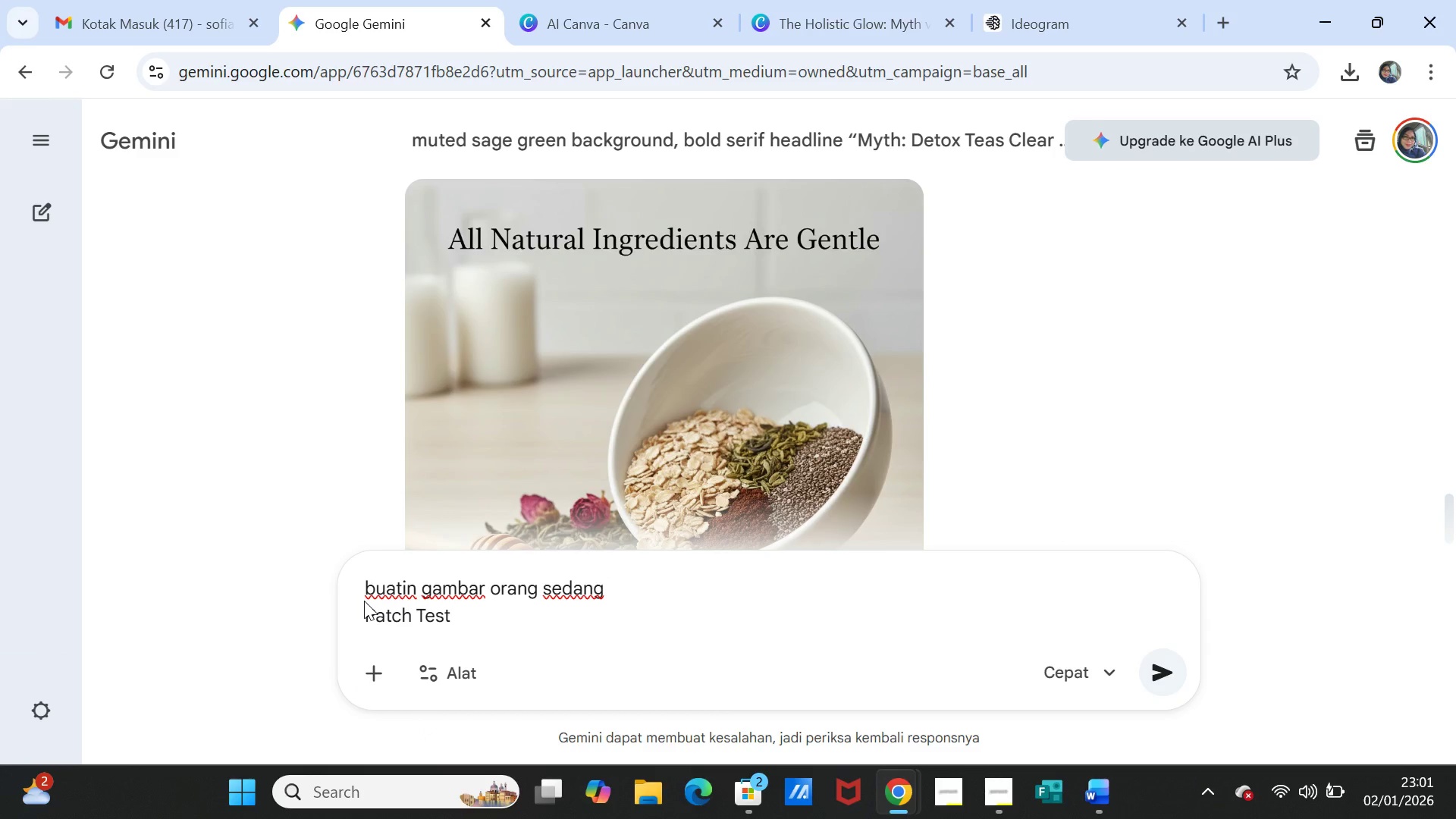 
left_click([366, 610])
 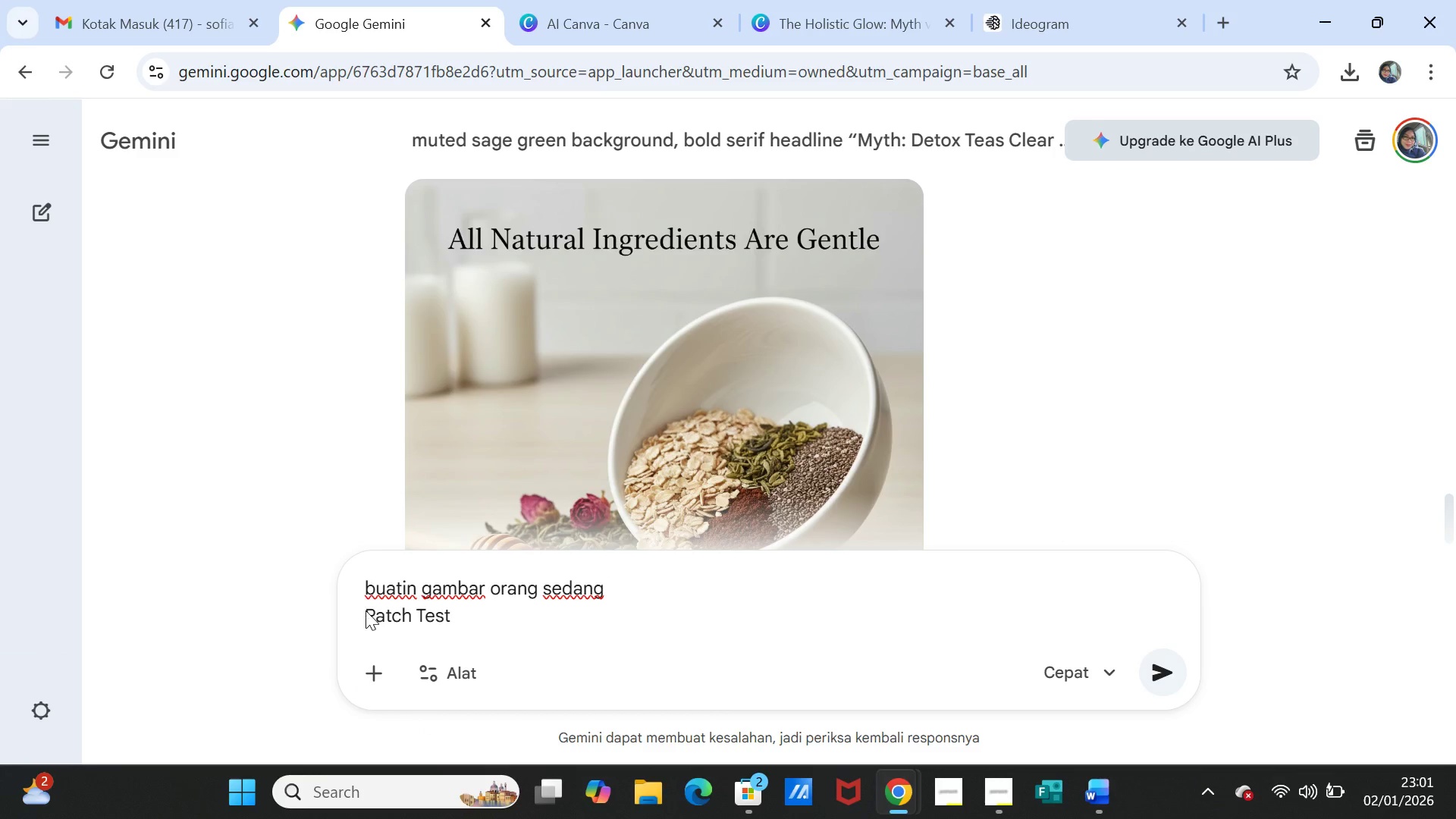 
key(Backspace)
 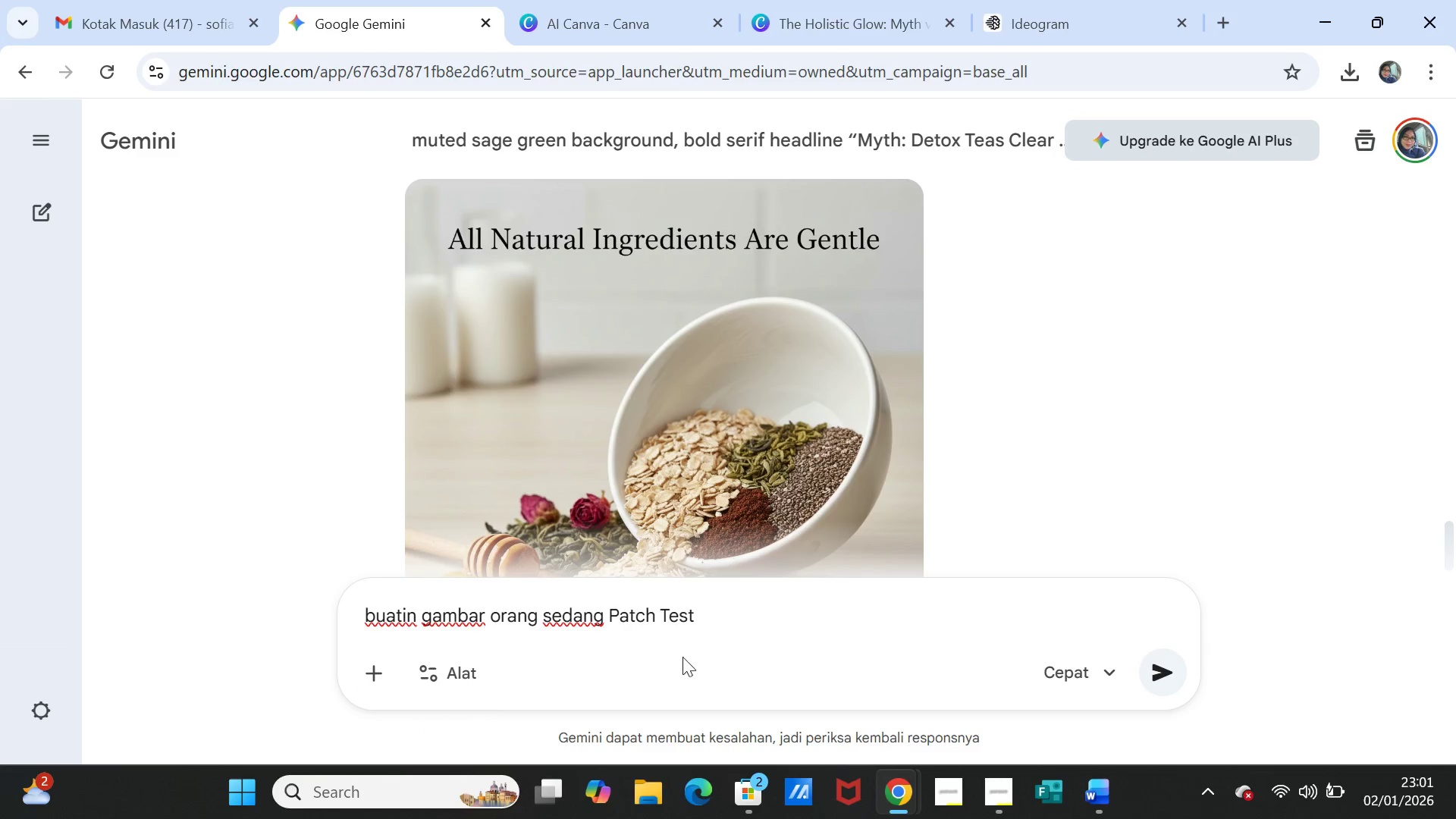 
left_click_drag(start_coordinate=[752, 616], to_coordinate=[756, 615])
 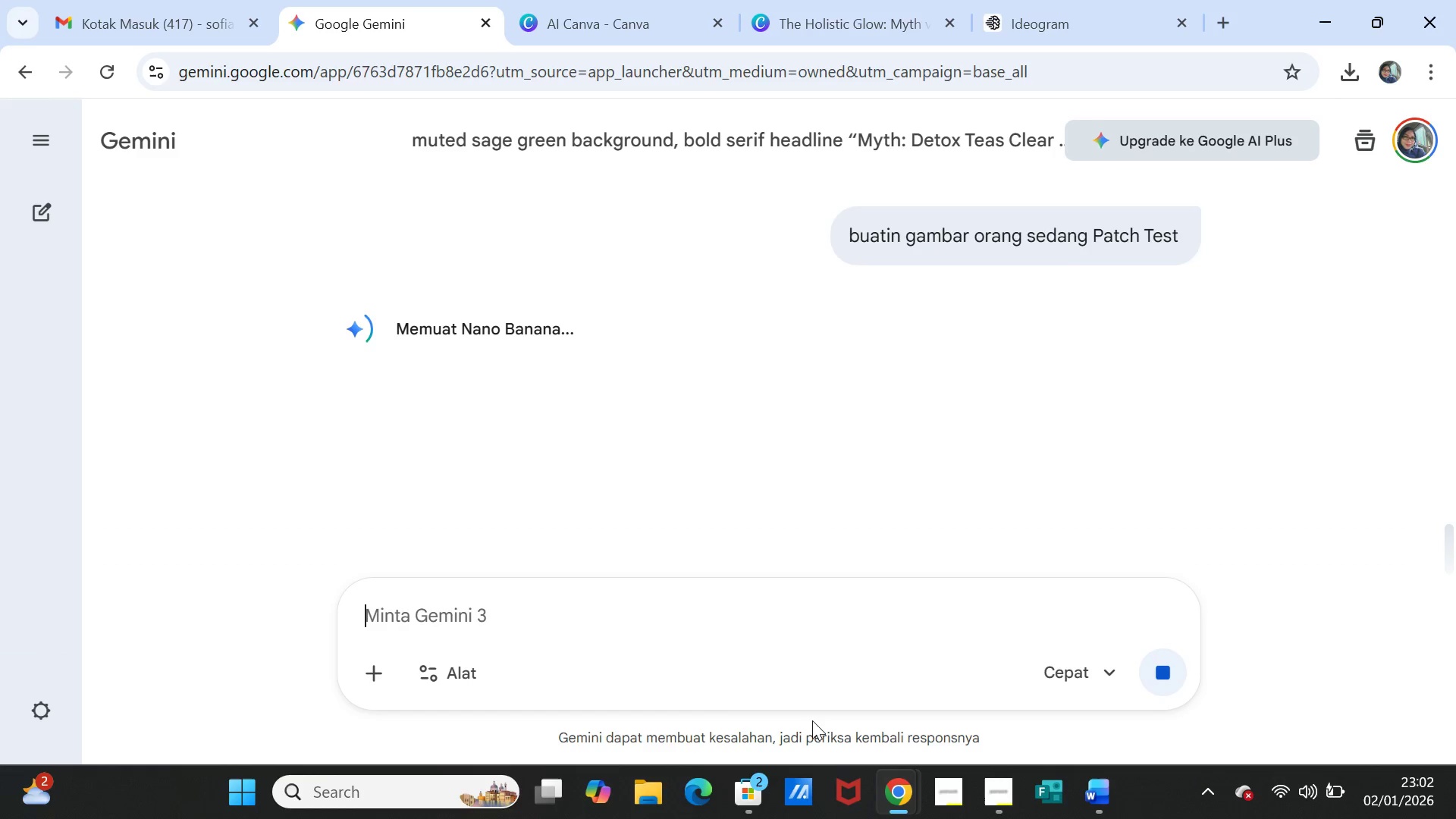 
wait(18.53)
 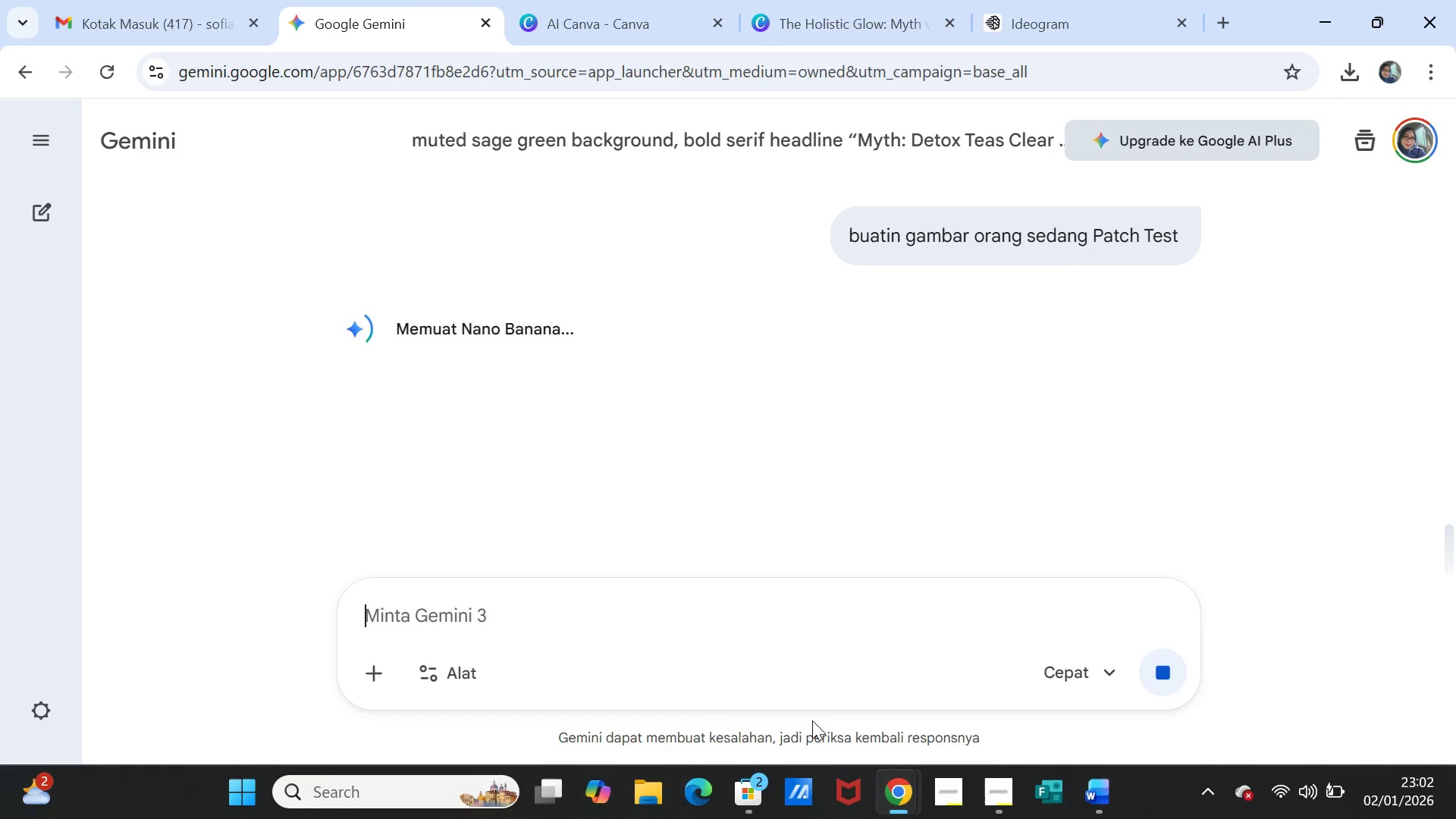 
scroll: coordinate [1038, 378], scroll_direction: down, amount: 4.0
 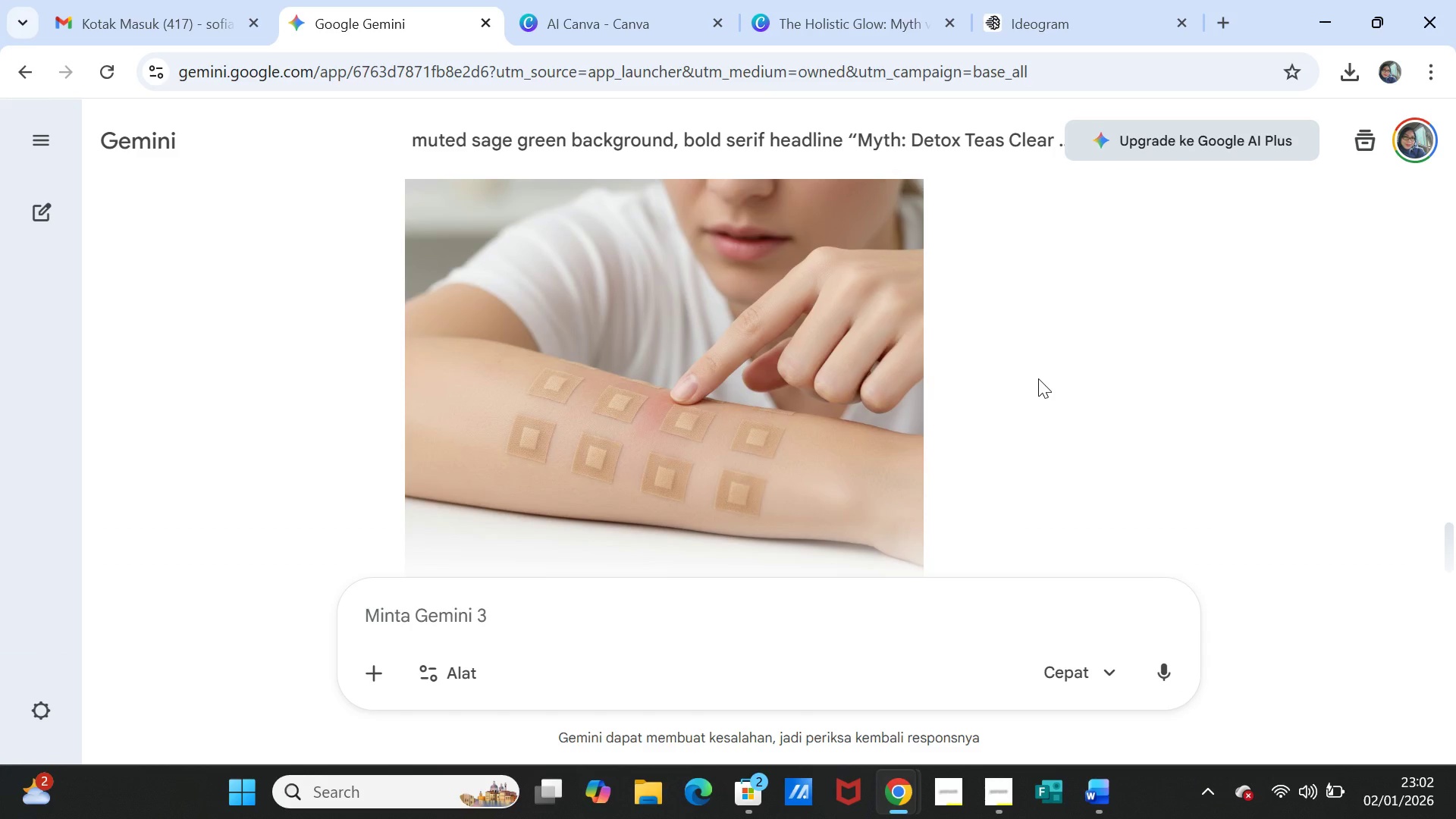 
scroll: coordinate [1038, 378], scroll_direction: up, amount: 2.0
 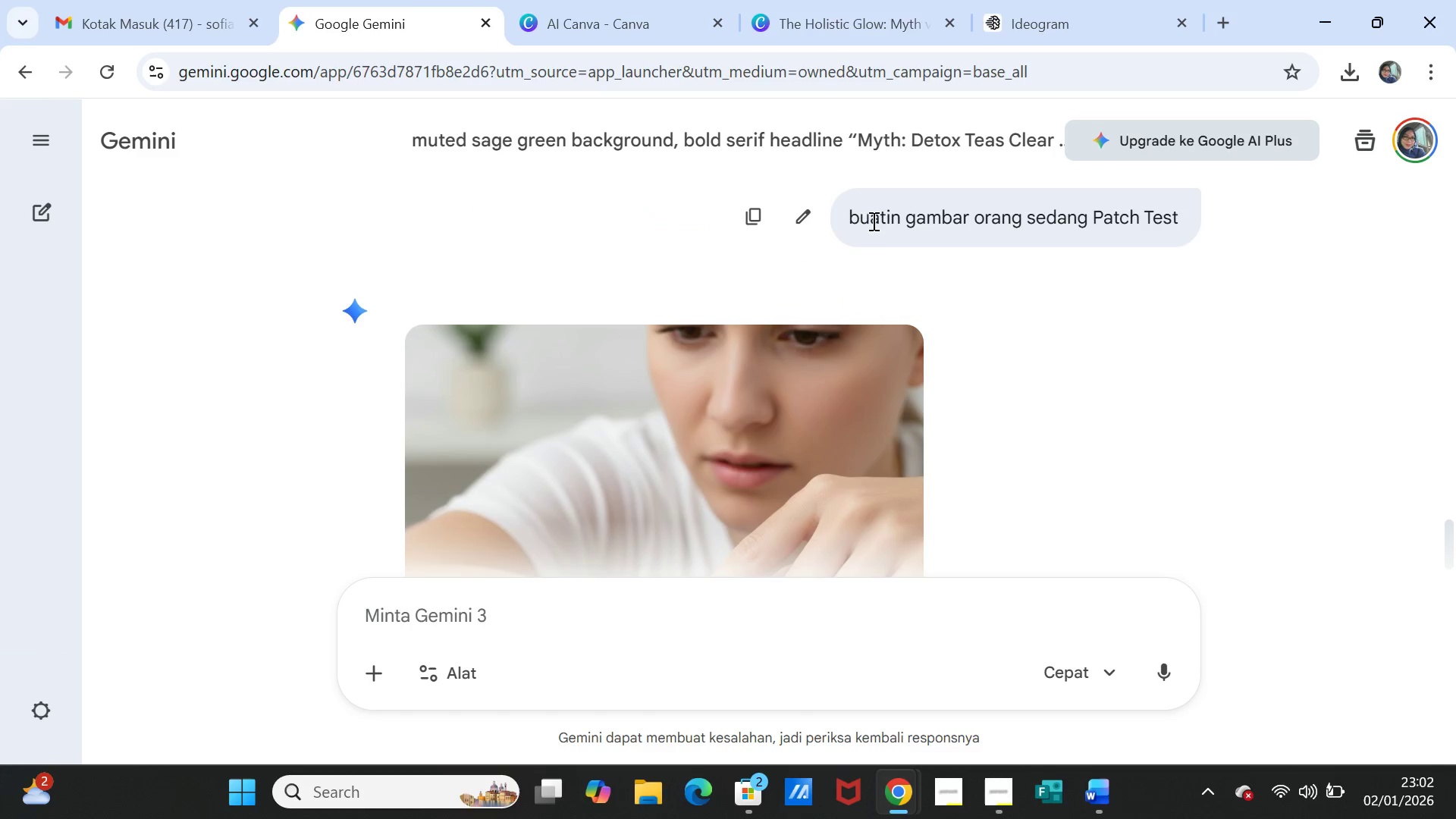 
left_click([745, 219])
 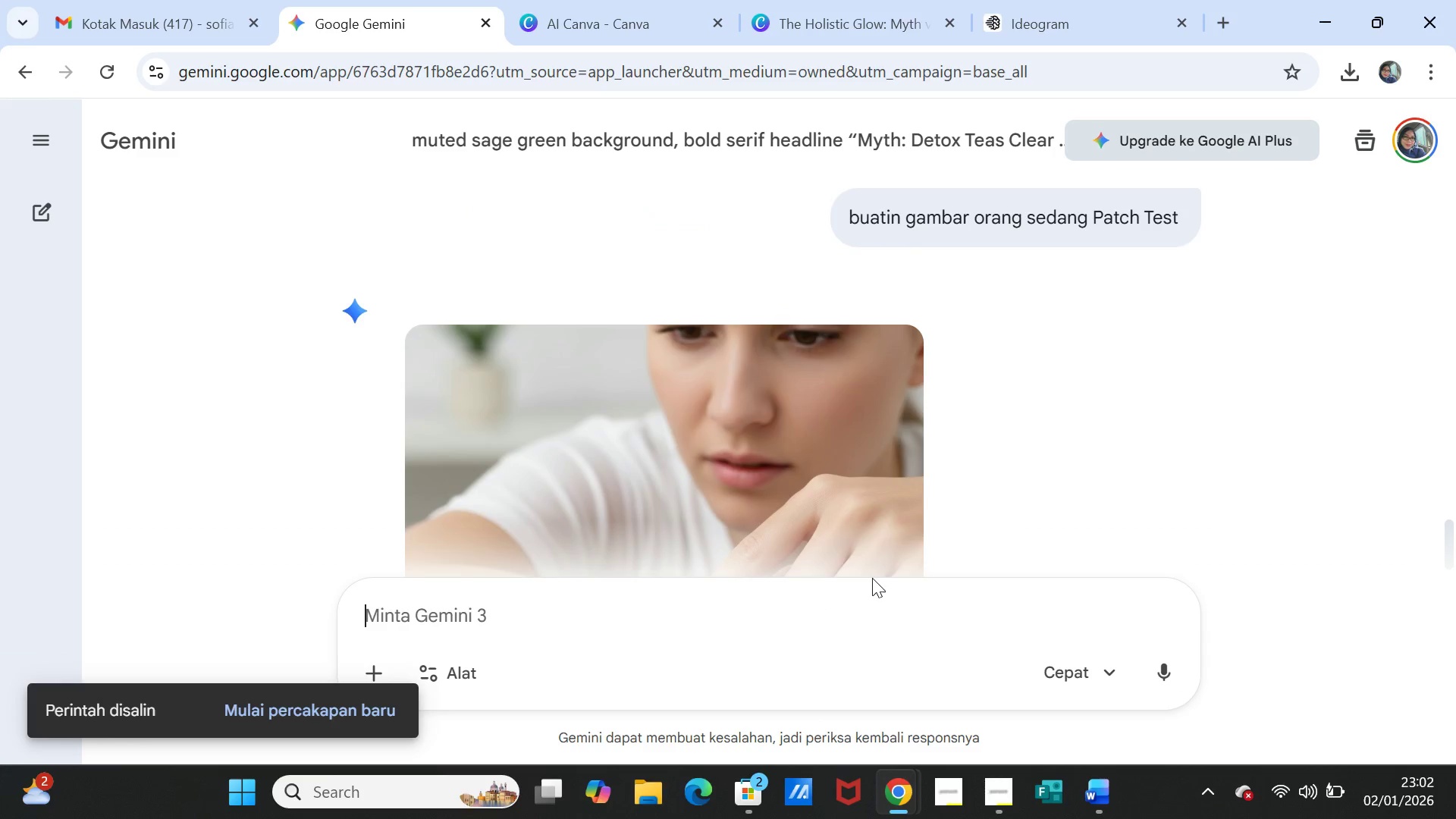 
key(Control+V)
 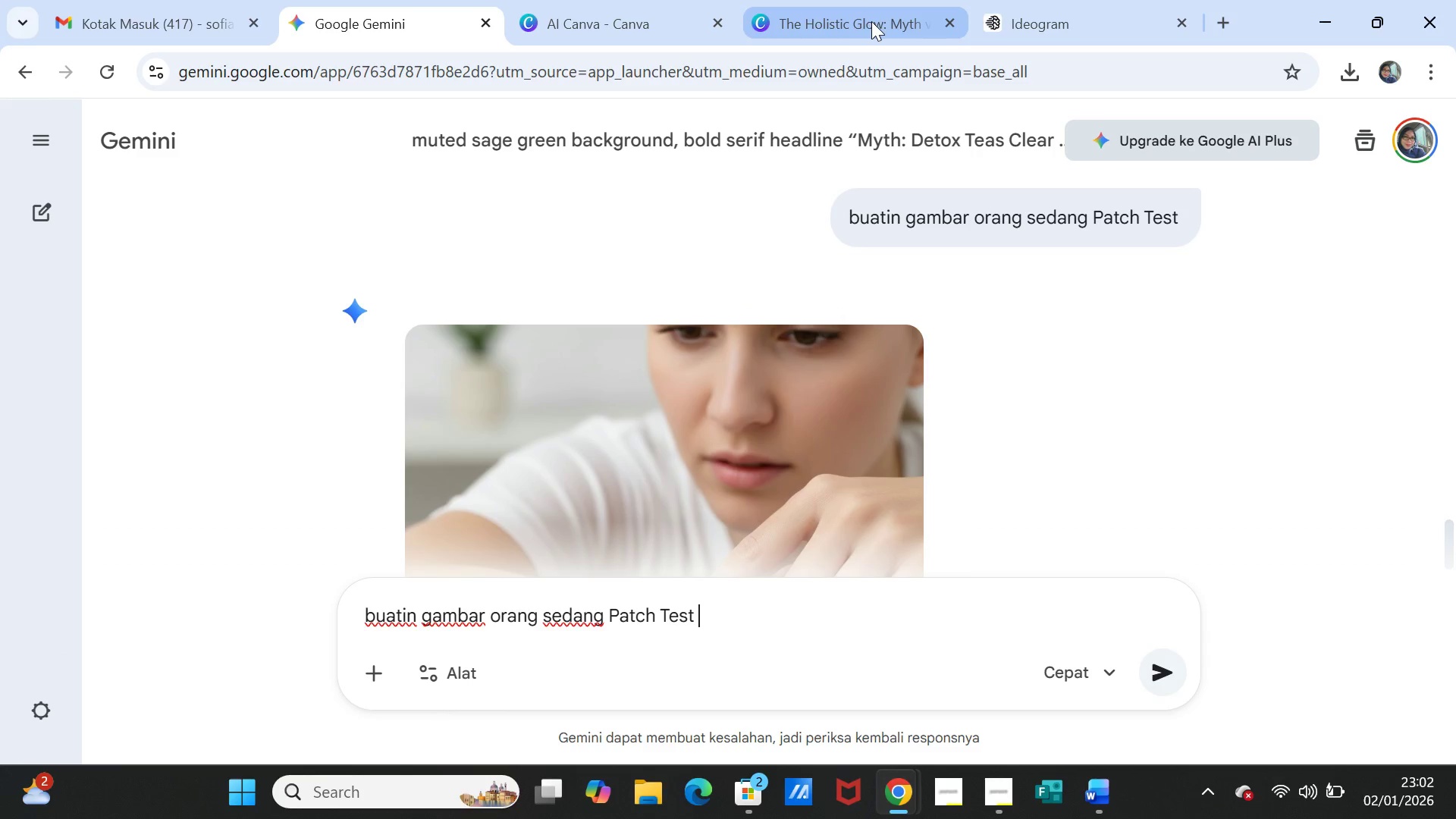 
wait(7.2)
 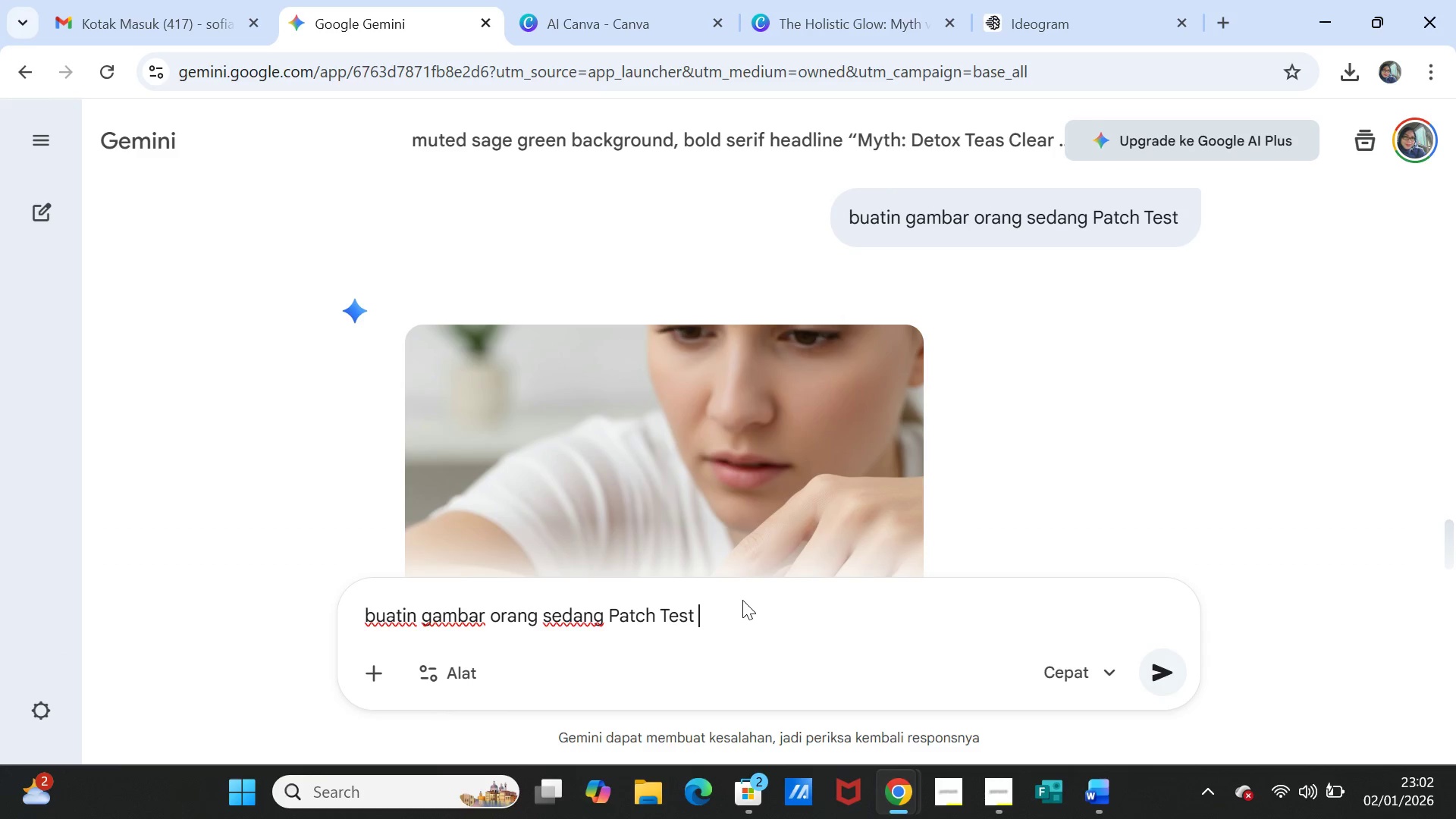 
left_click([1106, 802])
 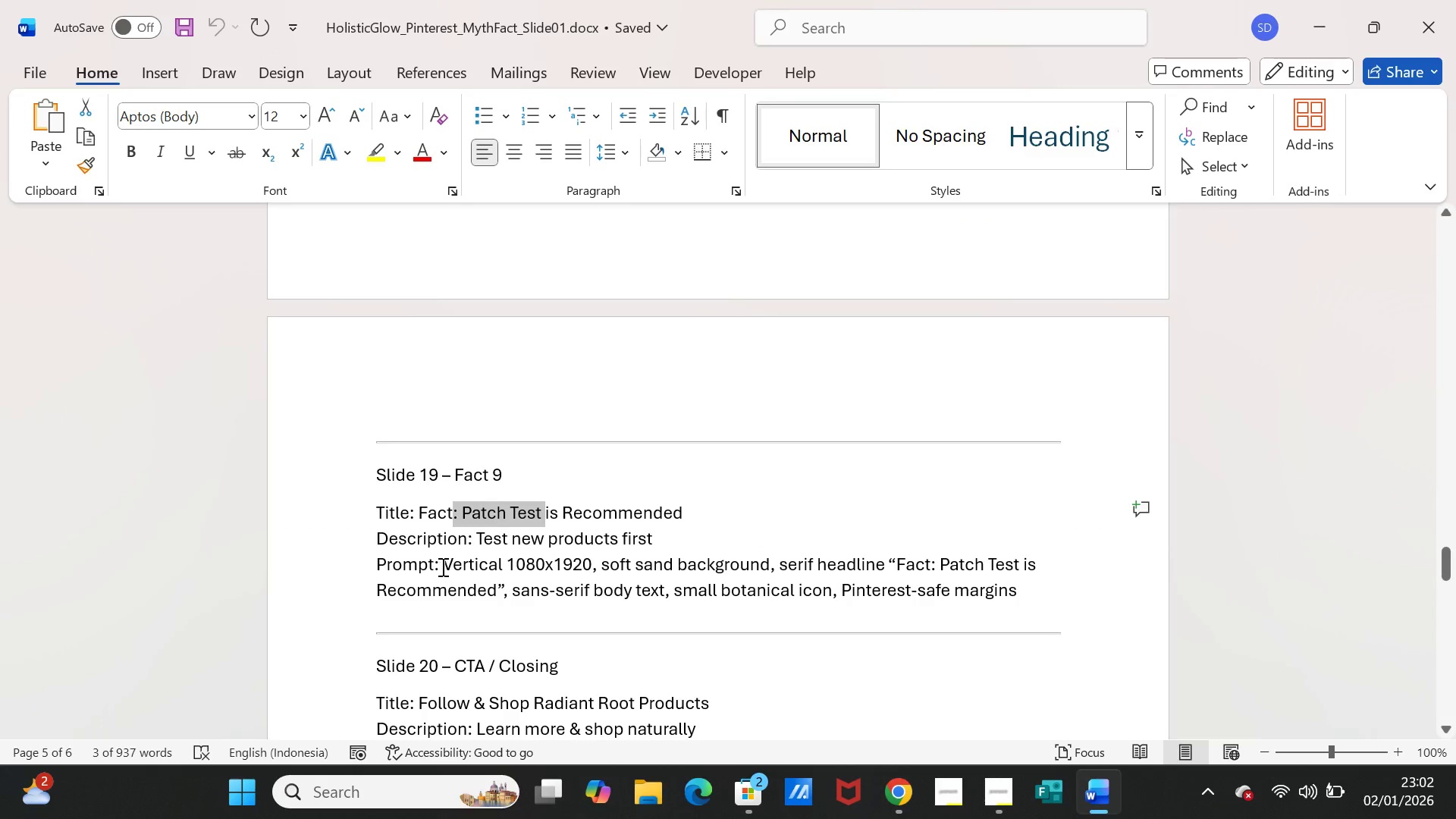 
left_click_drag(start_coordinate=[444, 567], to_coordinate=[1006, 585])
 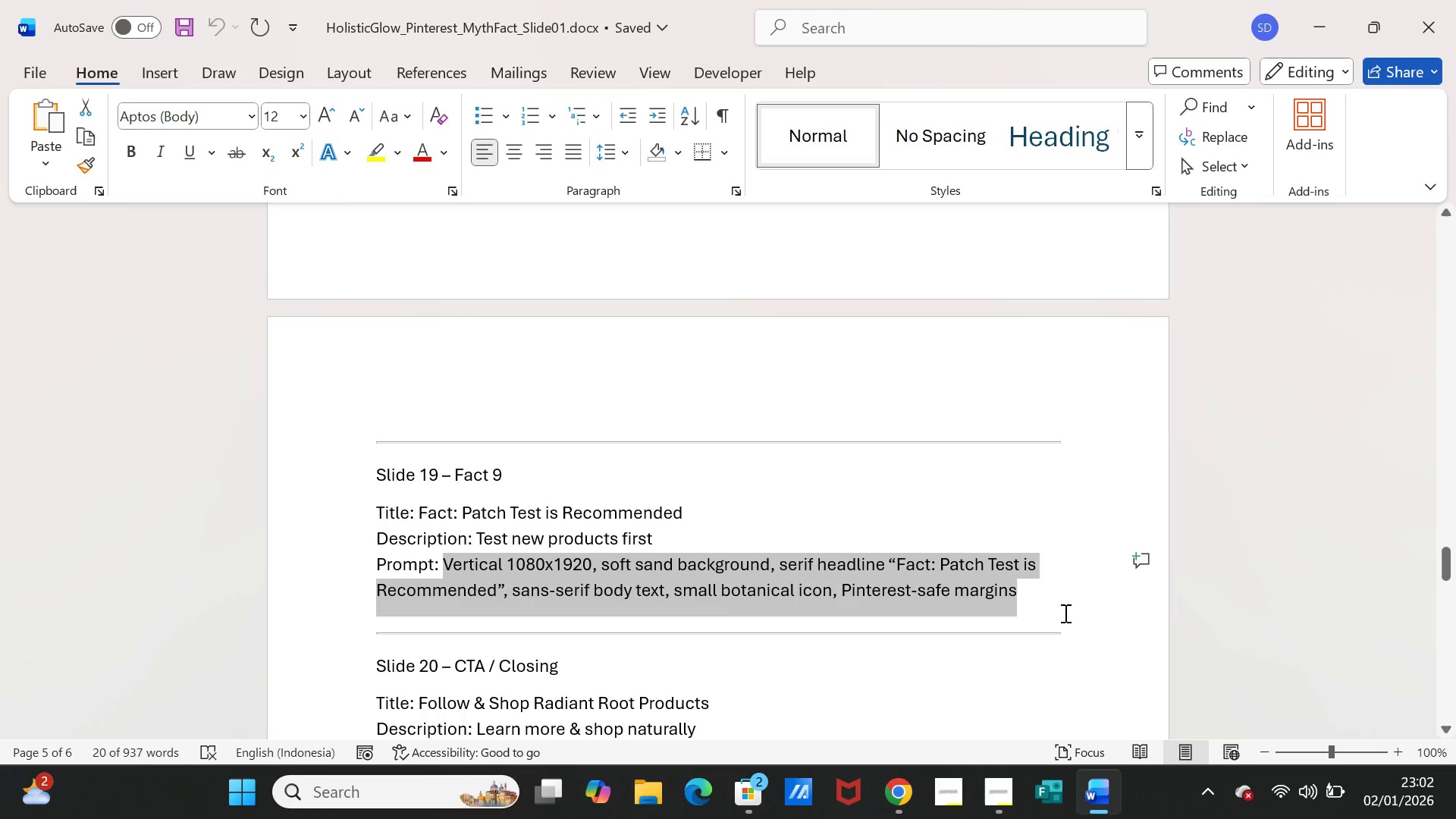 
key(Control+C)
 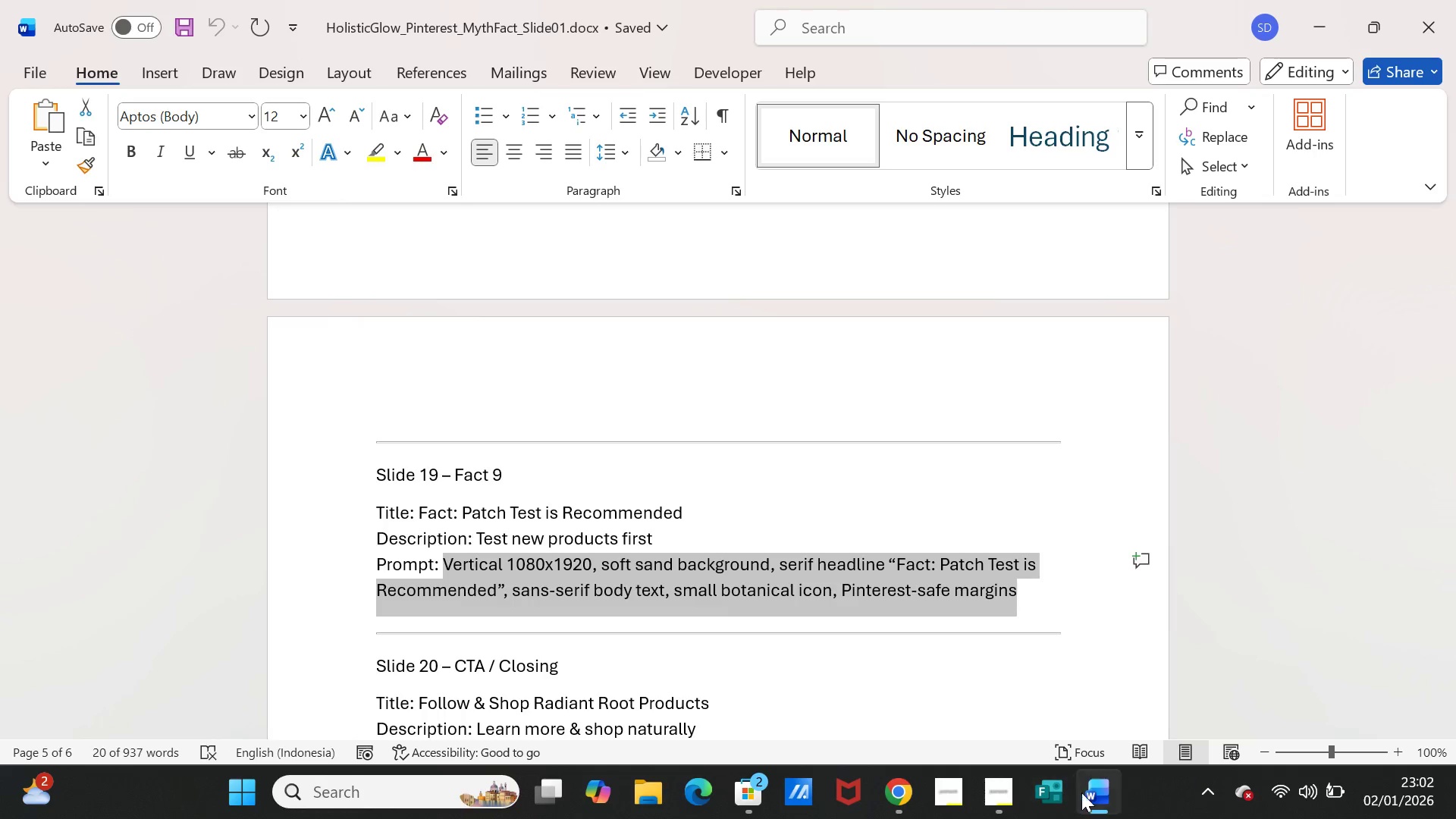 
left_click([1090, 792])
 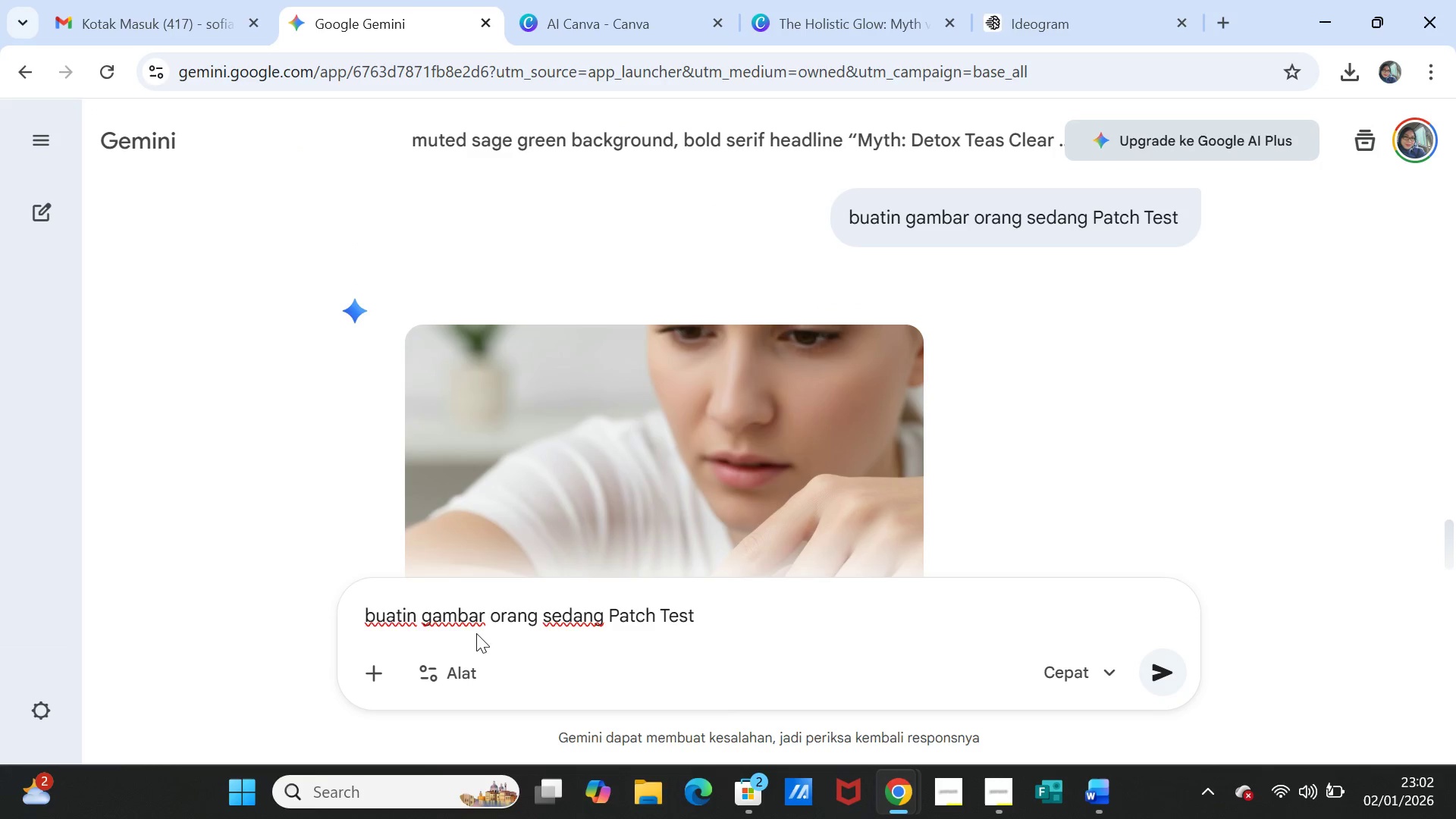 
left_click_drag(start_coordinate=[764, 607], to_coordinate=[180, 607])
 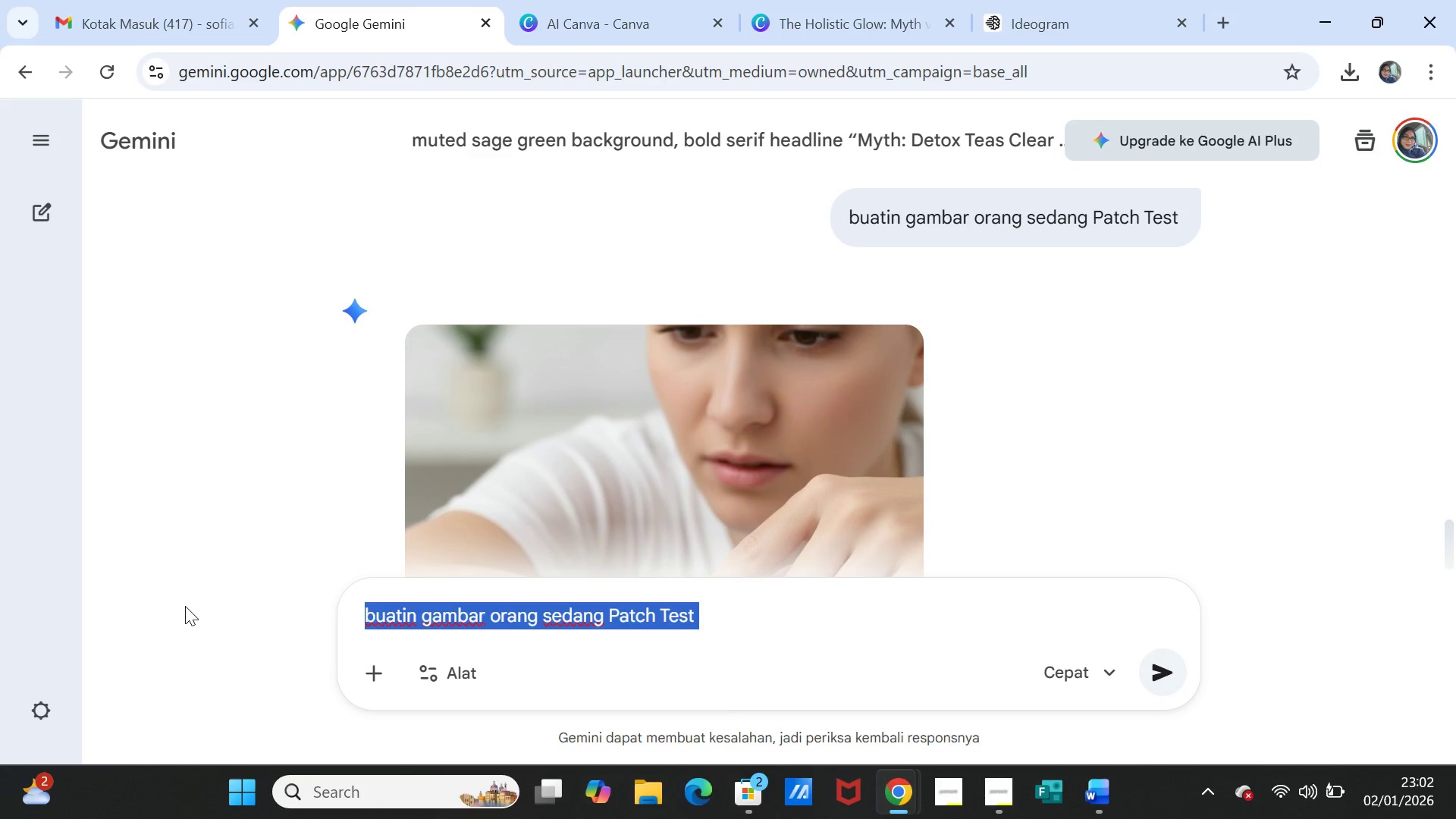 
key(Control+ControlLeft)
 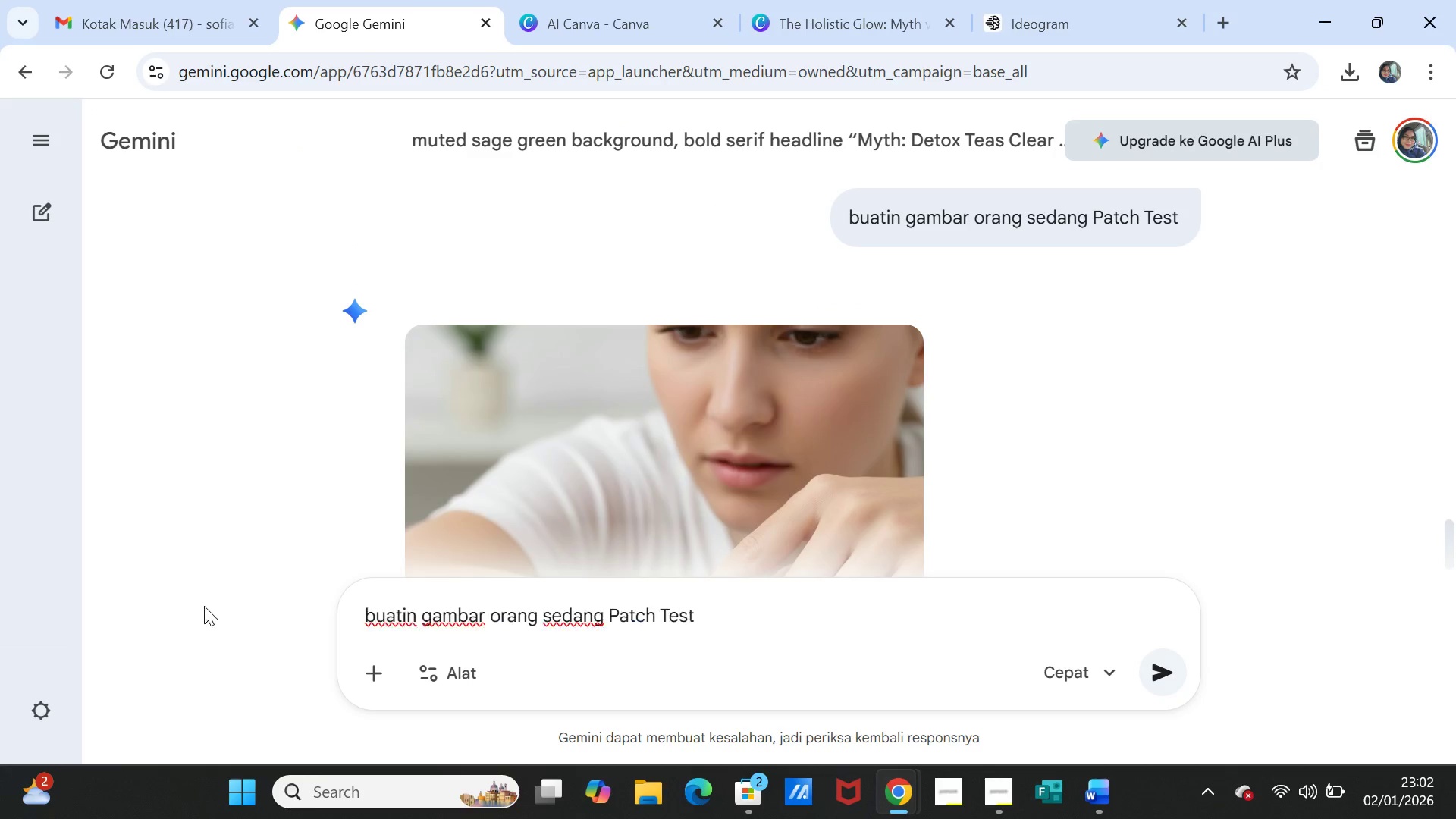 
key(Control+V)
 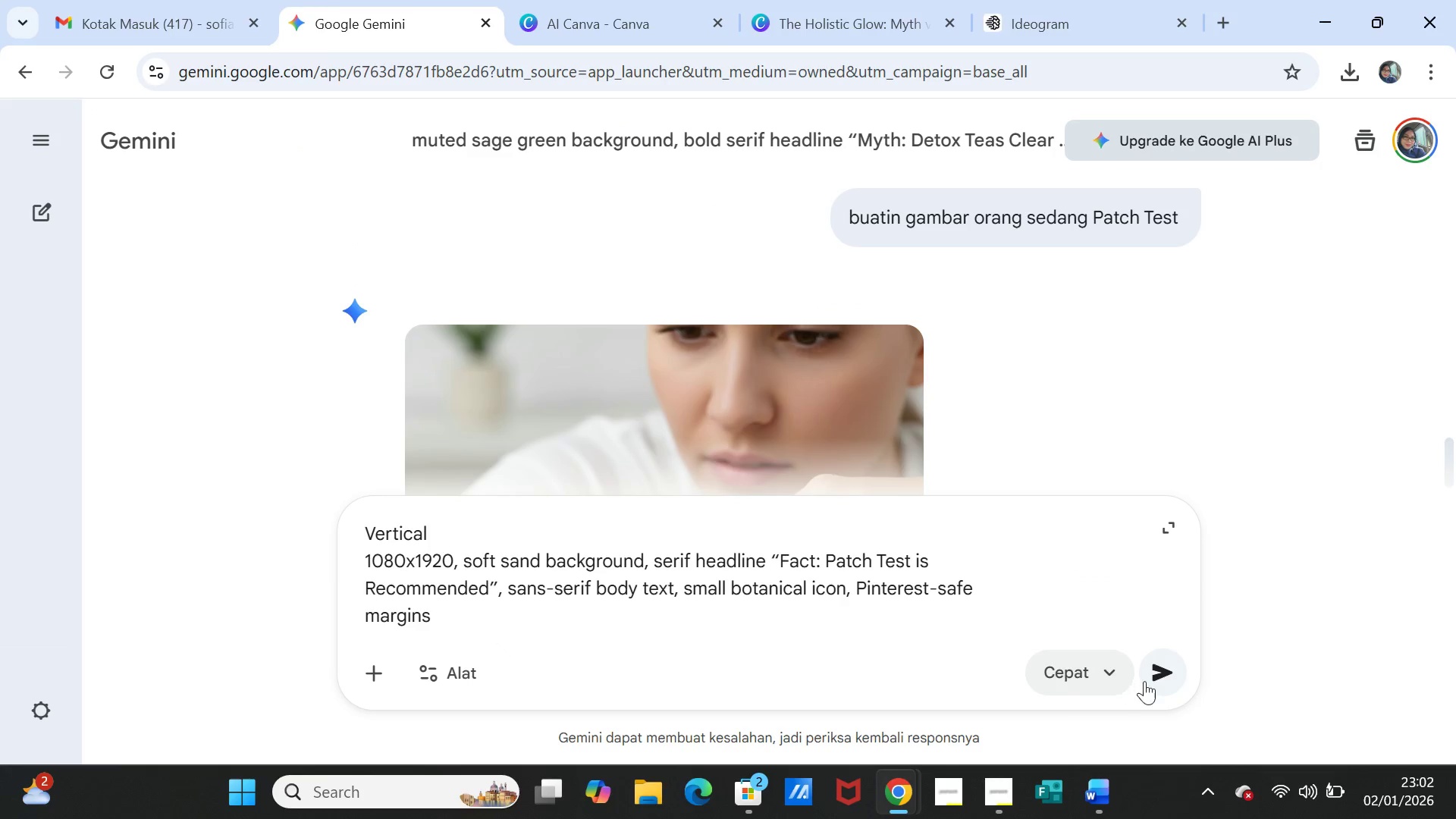 
left_click([1156, 679])
 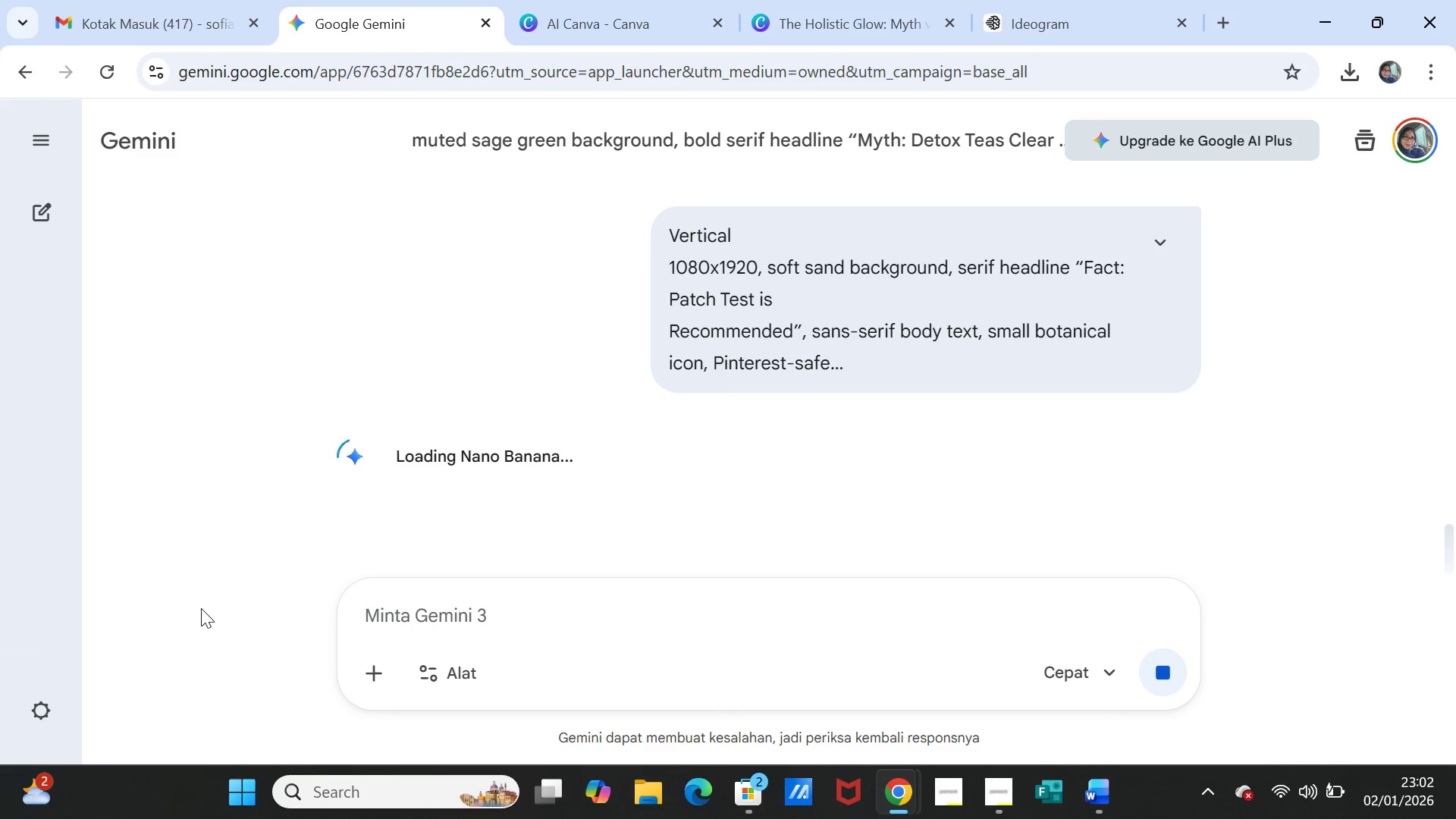 
wait(7.0)
 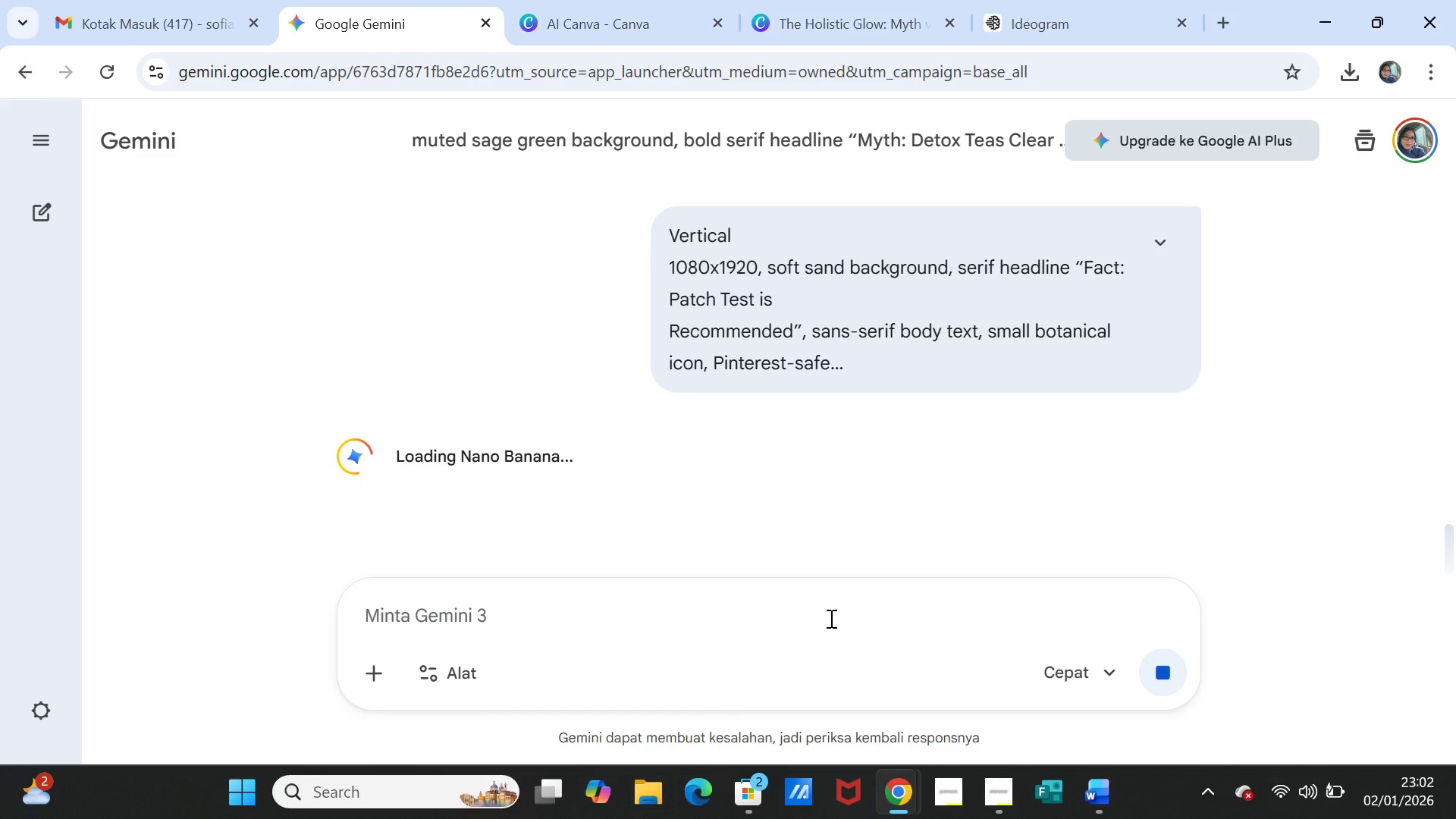 
scroll: coordinate [231, 522], scroll_direction: down, amount: 1.0
 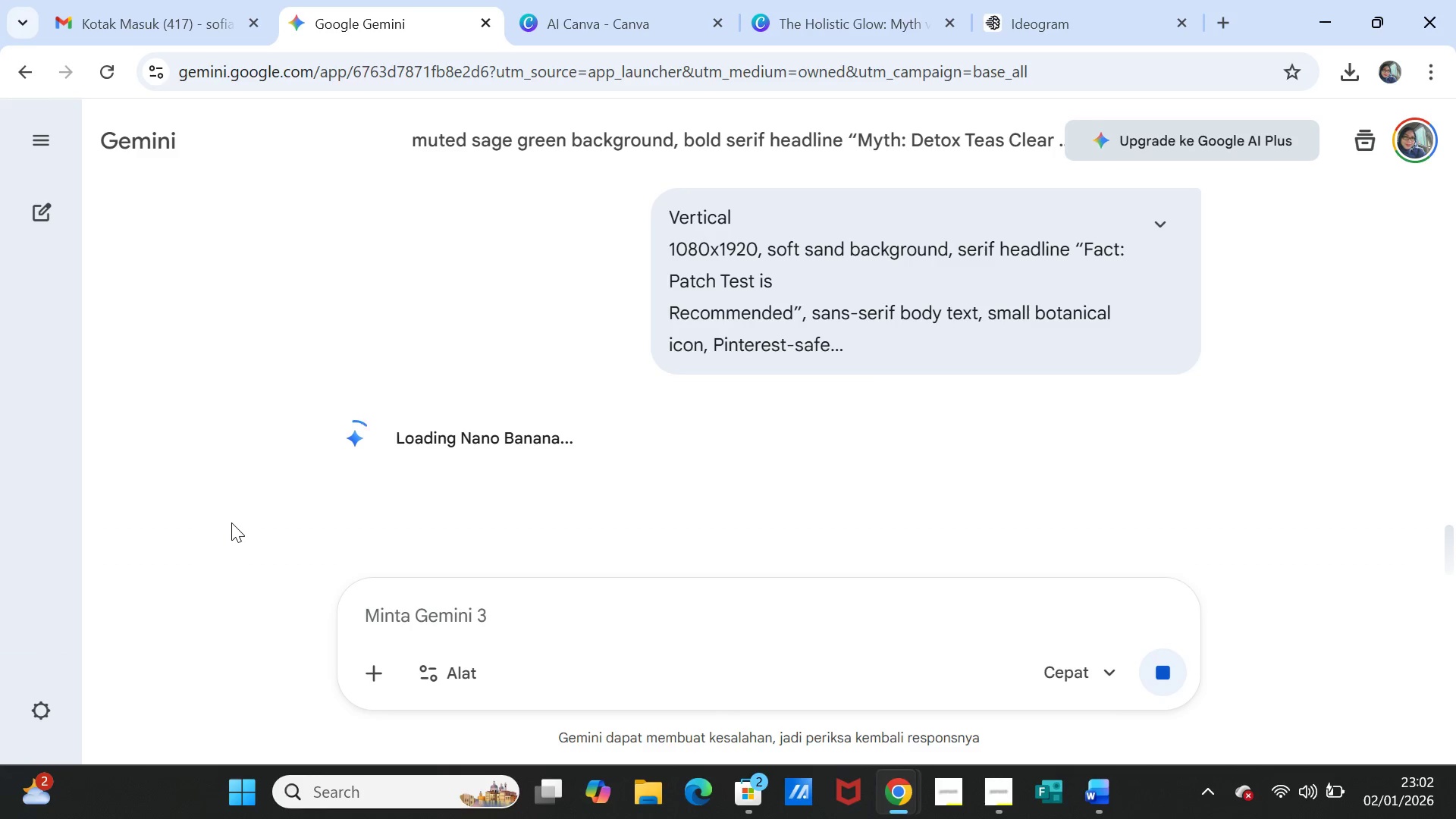 
wait(10.84)
 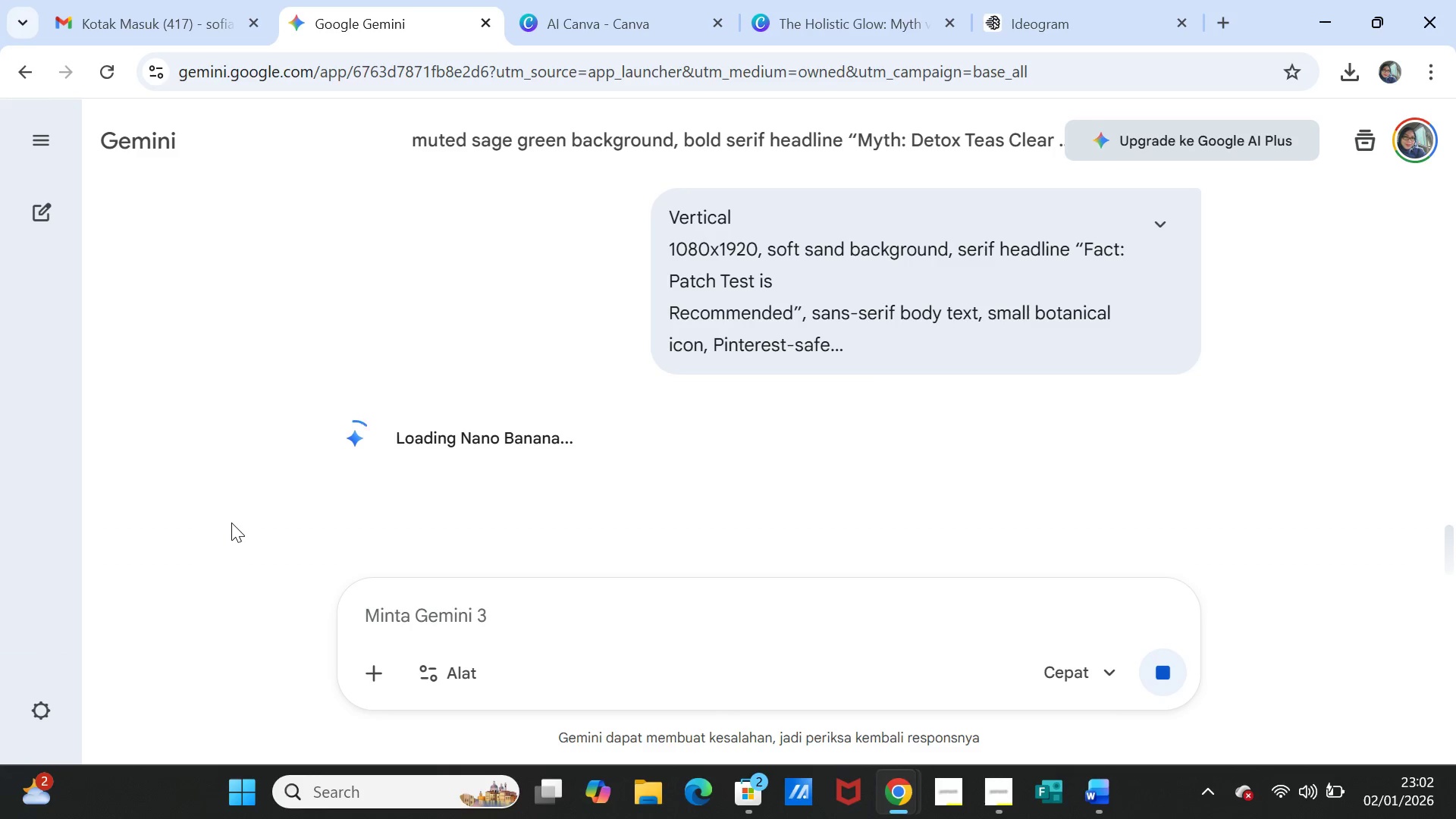 
scroll: coordinate [1015, 441], scroll_direction: down, amount: 3.0
 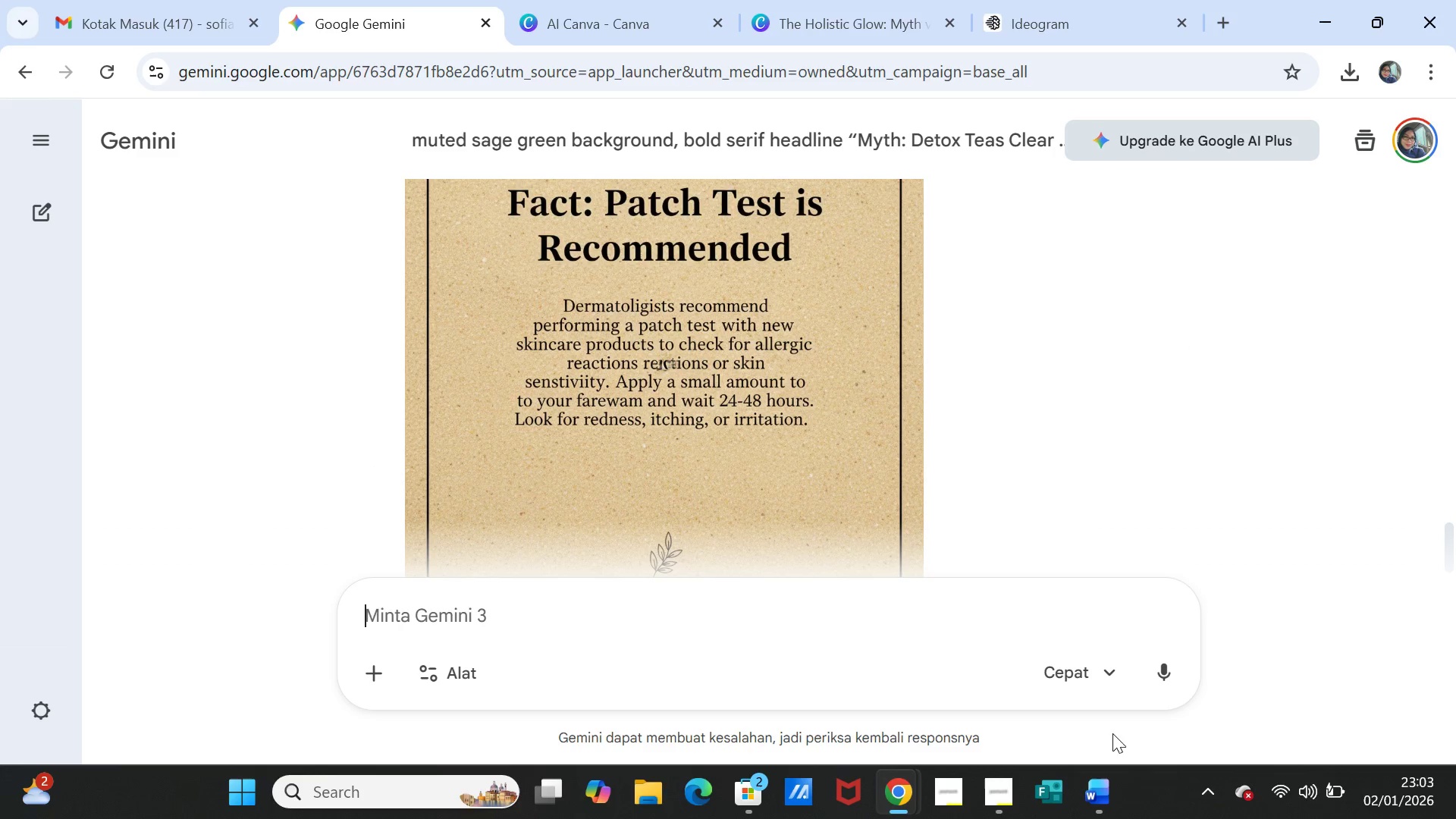 
left_click([1103, 804])
 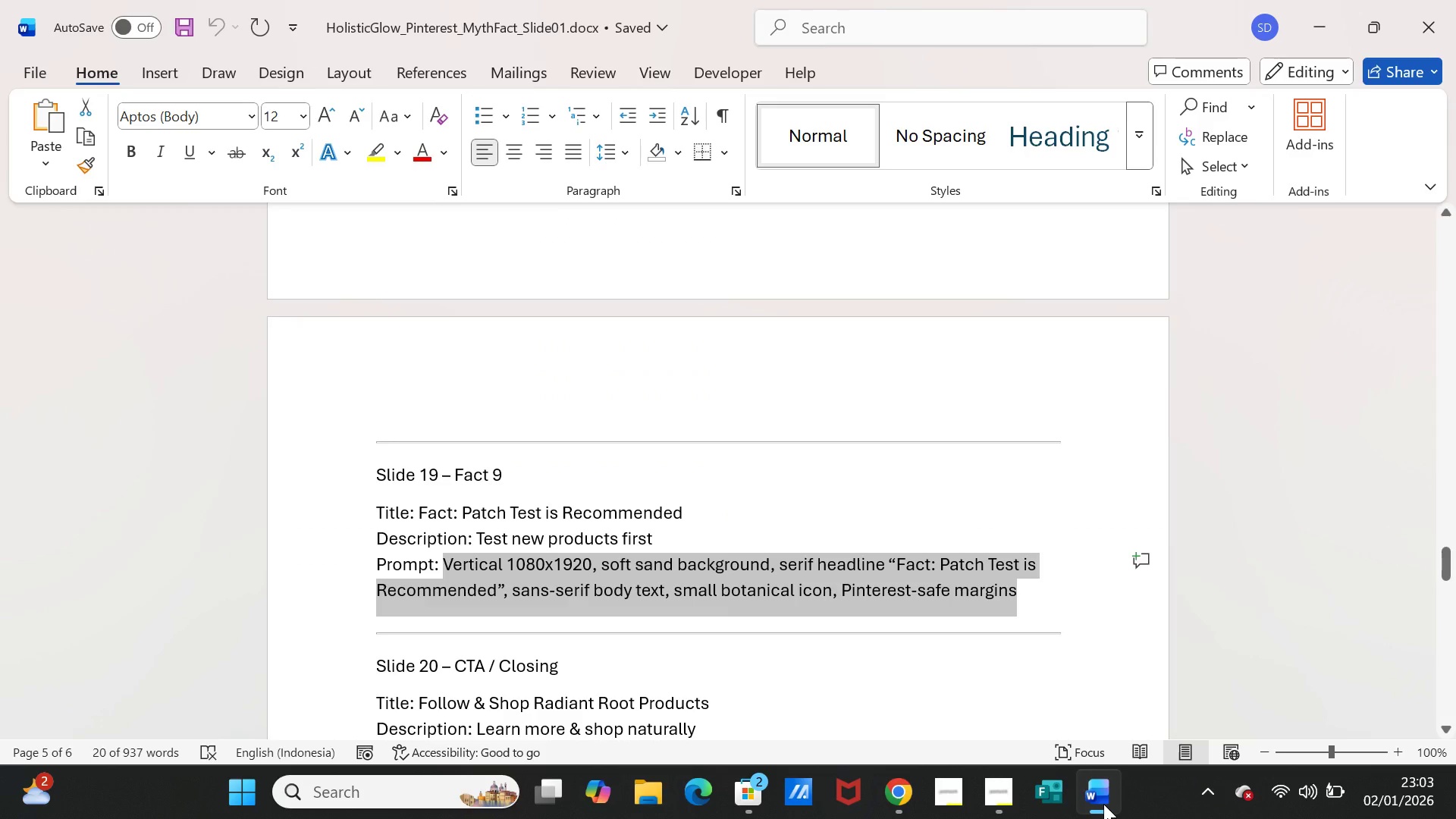 
left_click([1103, 804])
 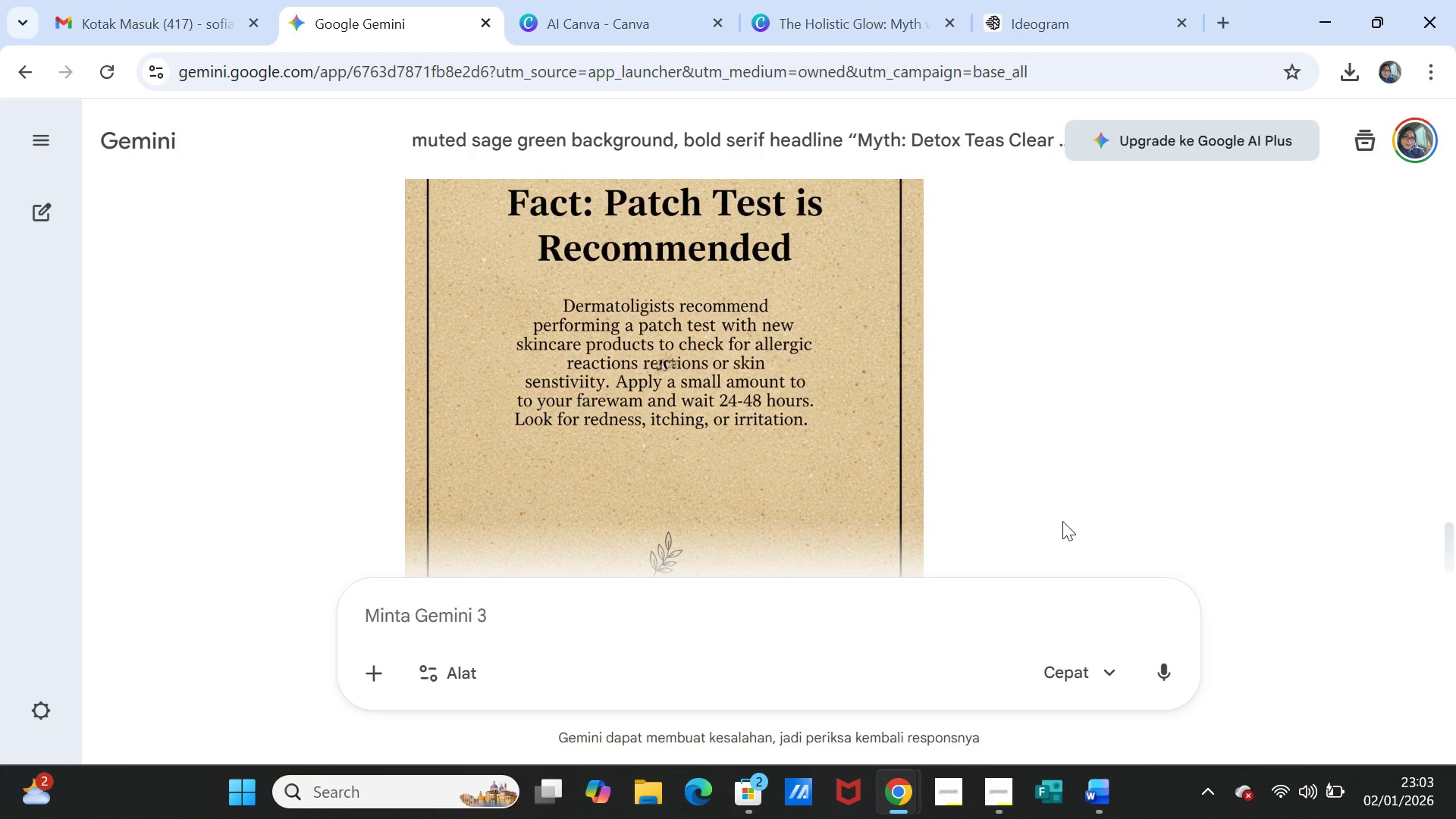 
scroll: coordinate [1062, 521], scroll_direction: up, amount: 1.0
 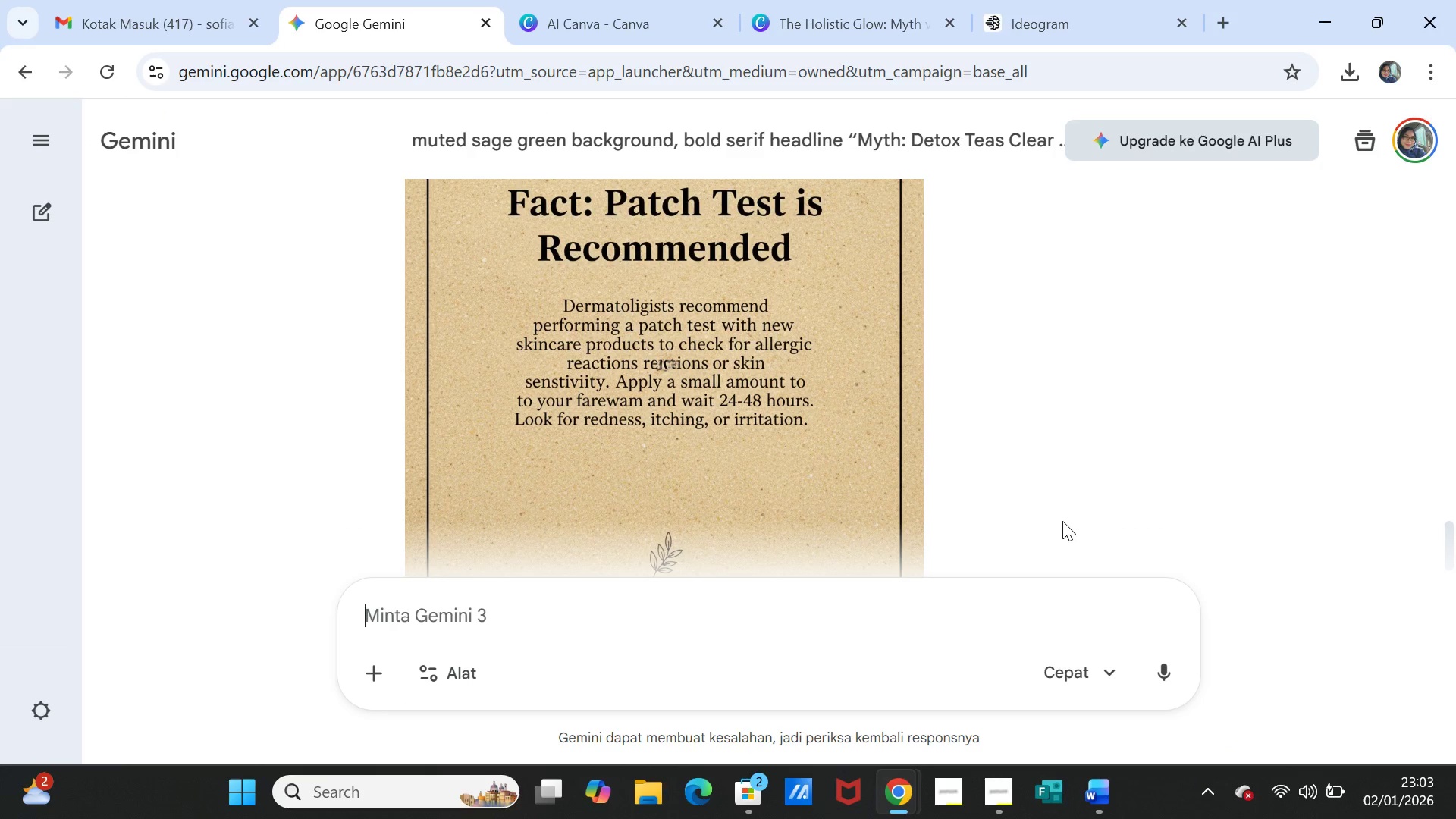 
scroll: coordinate [1062, 521], scroll_direction: down, amount: 1.0
 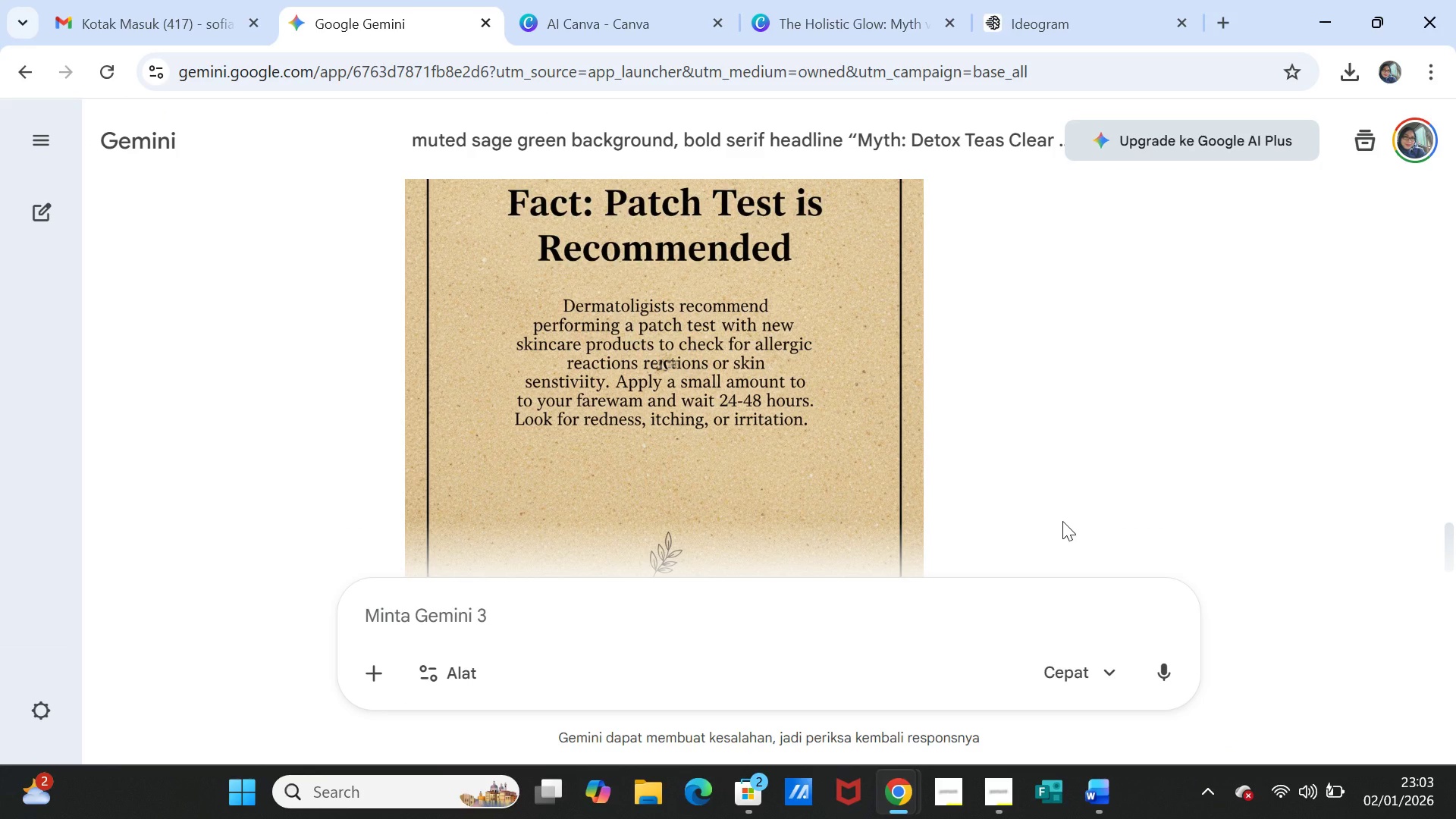 
wait(7.78)
 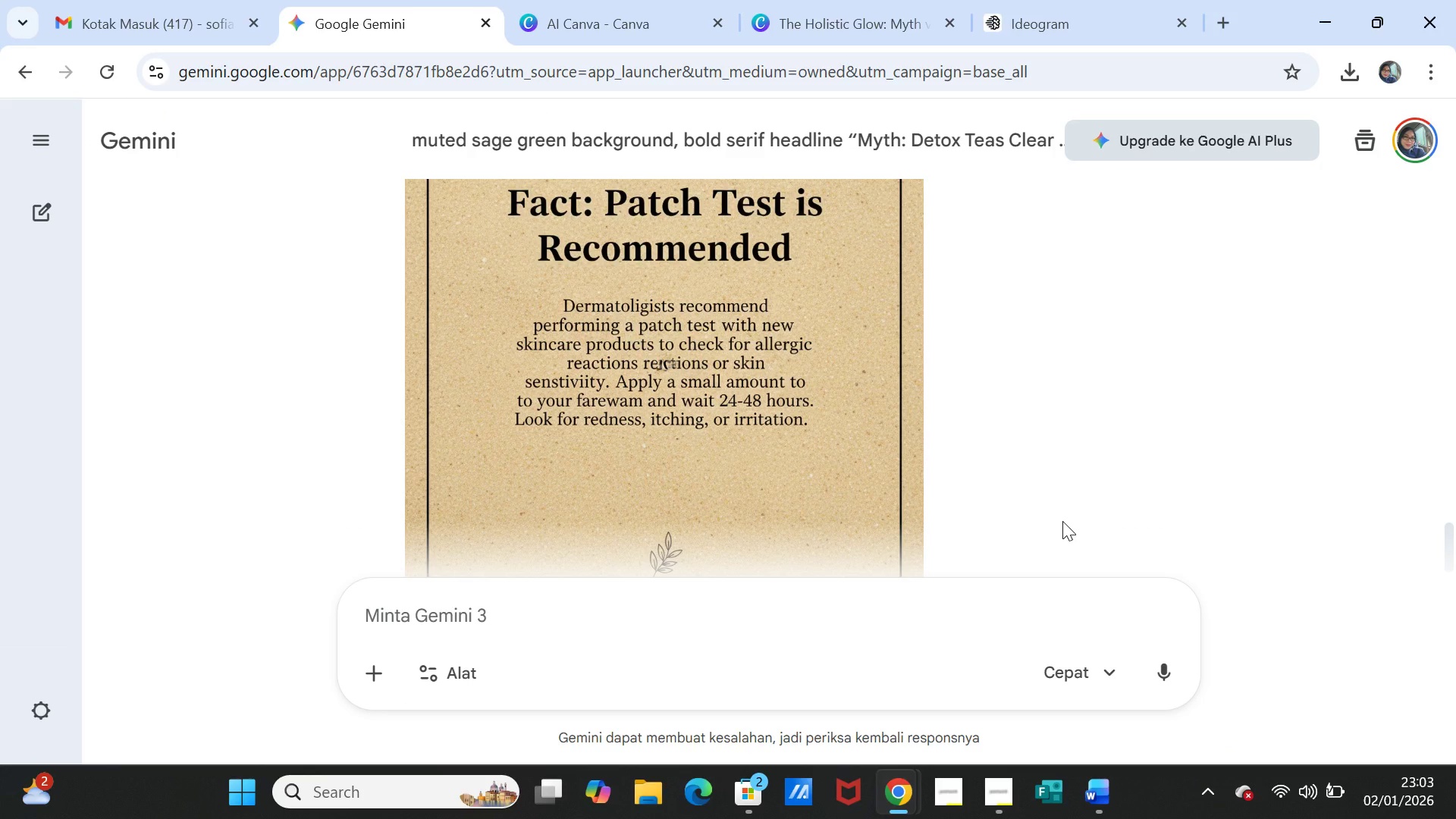 
scroll: coordinate [1062, 521], scroll_direction: none, amount: 0.0
 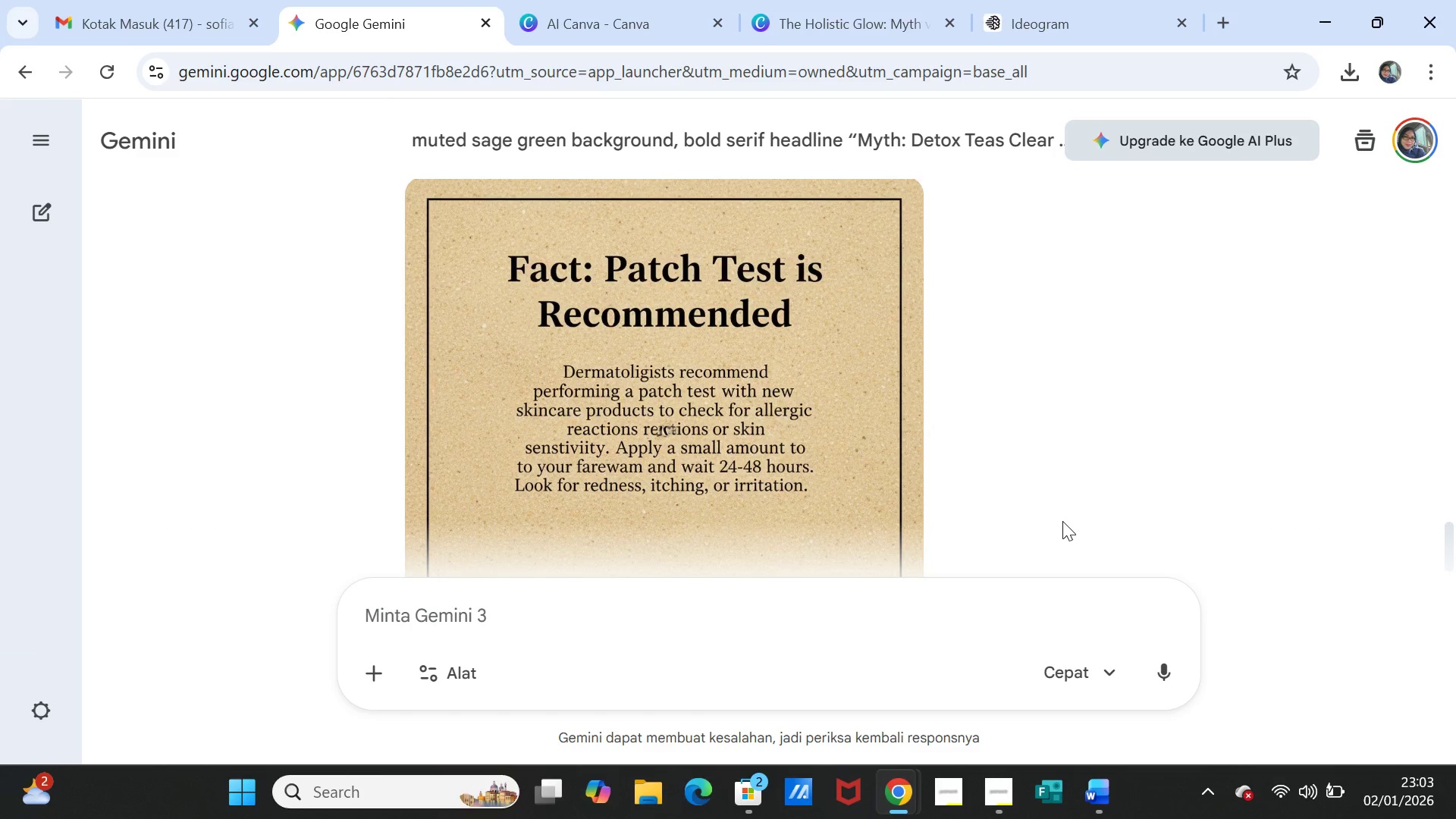 
scroll: coordinate [1062, 521], scroll_direction: up, amount: 1.0
 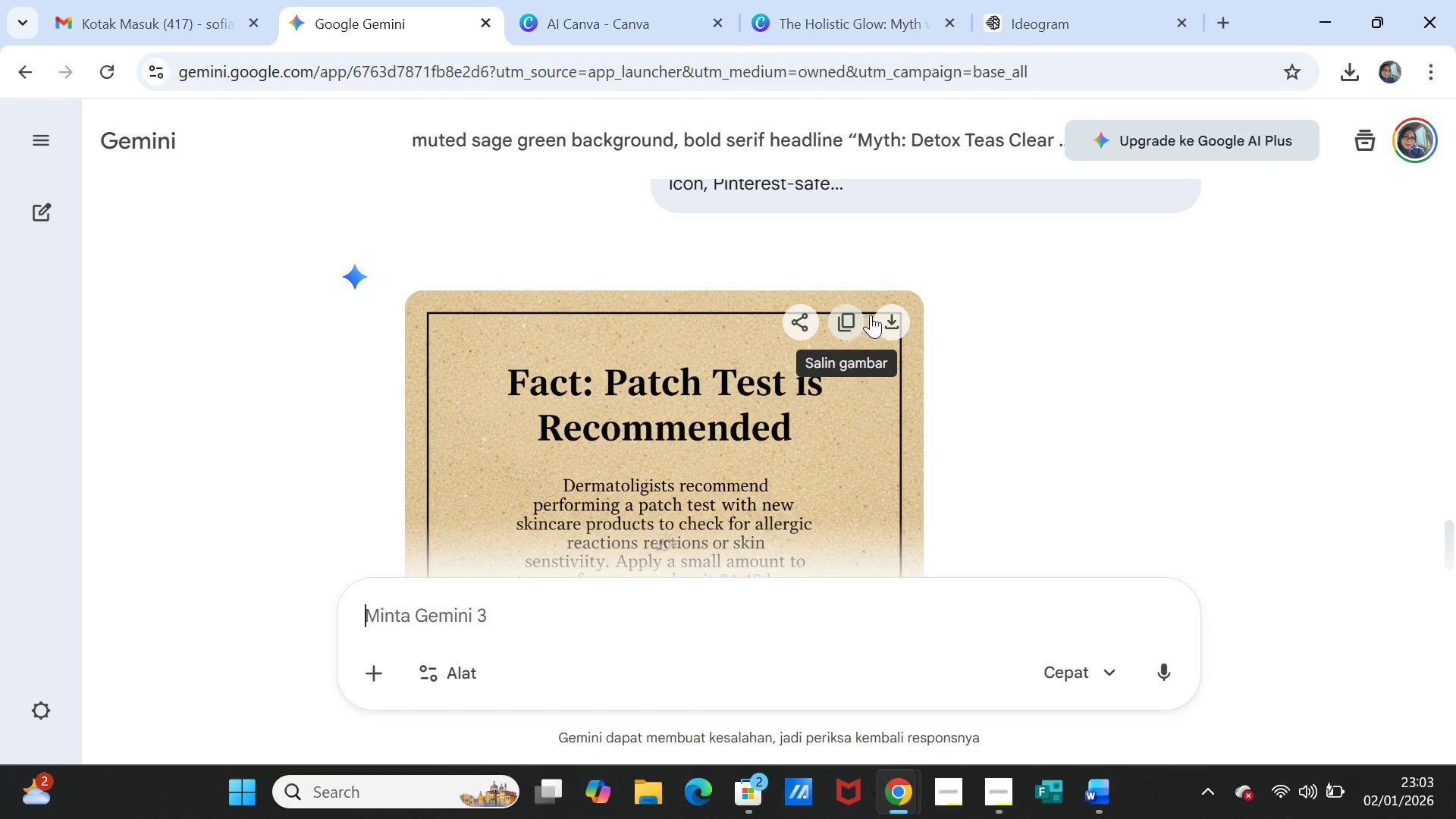 
left_click([902, 318])
 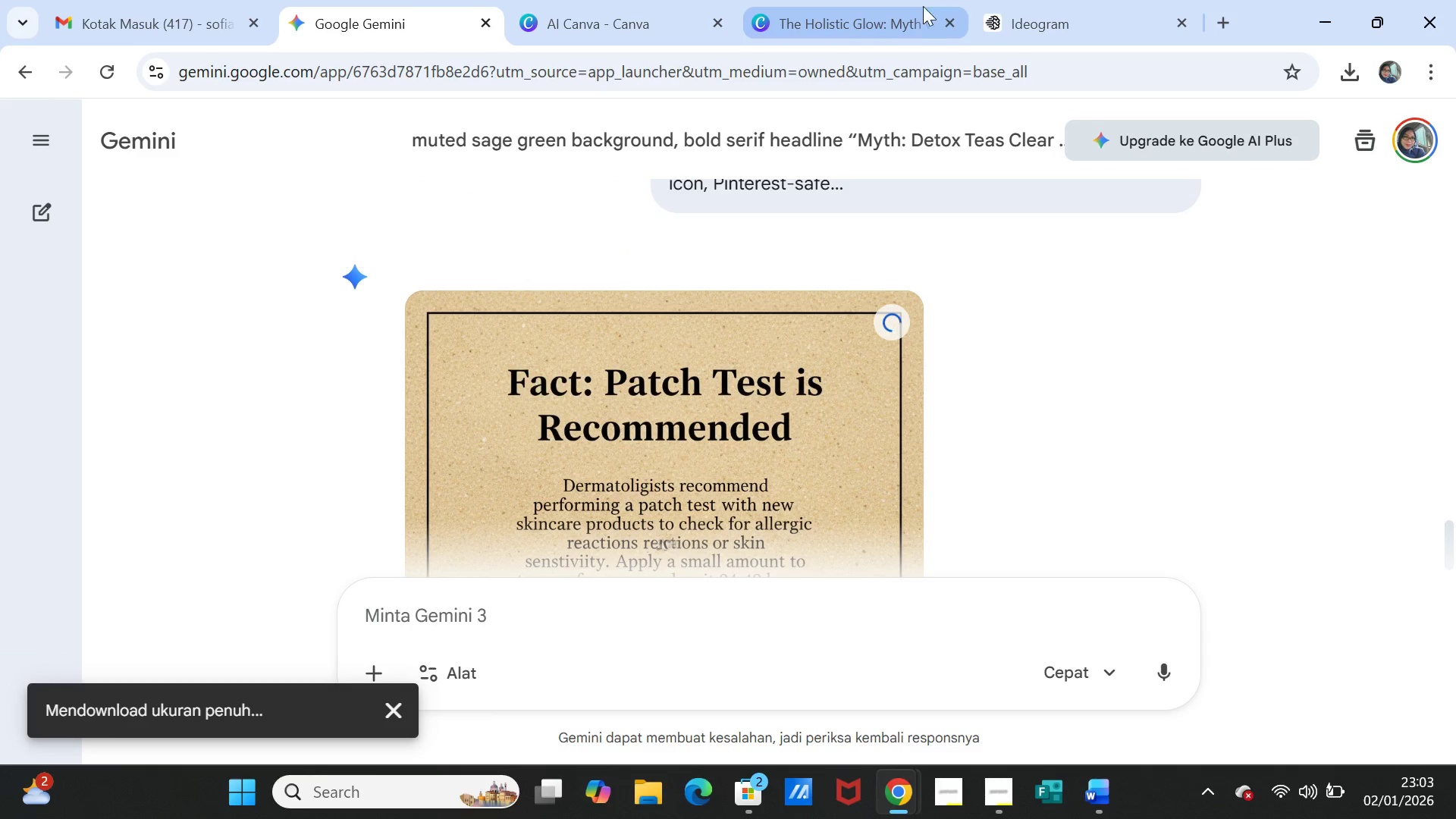 
left_click([855, 20])
 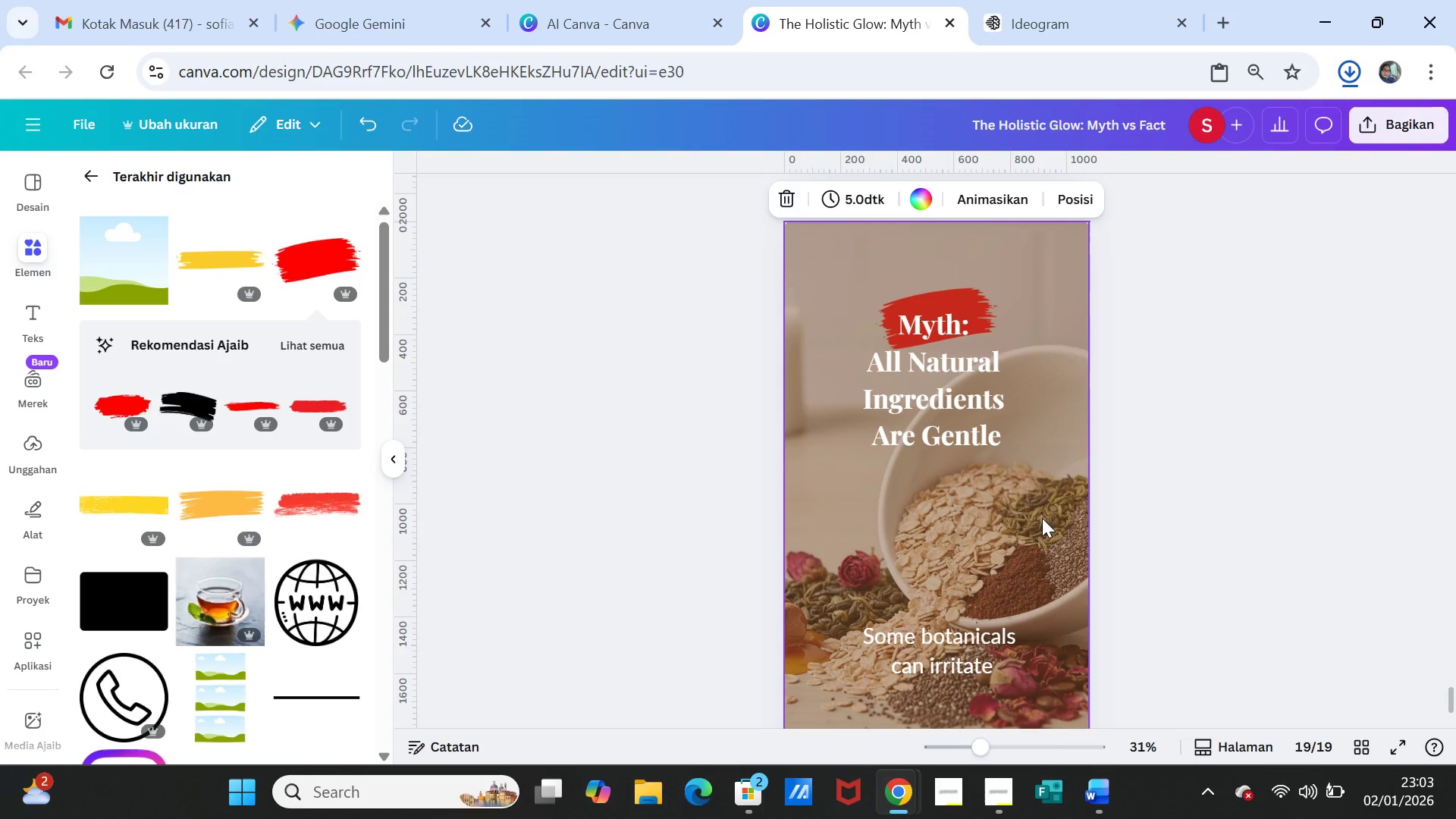 
scroll: coordinate [1061, 521], scroll_direction: up, amount: 4.0
 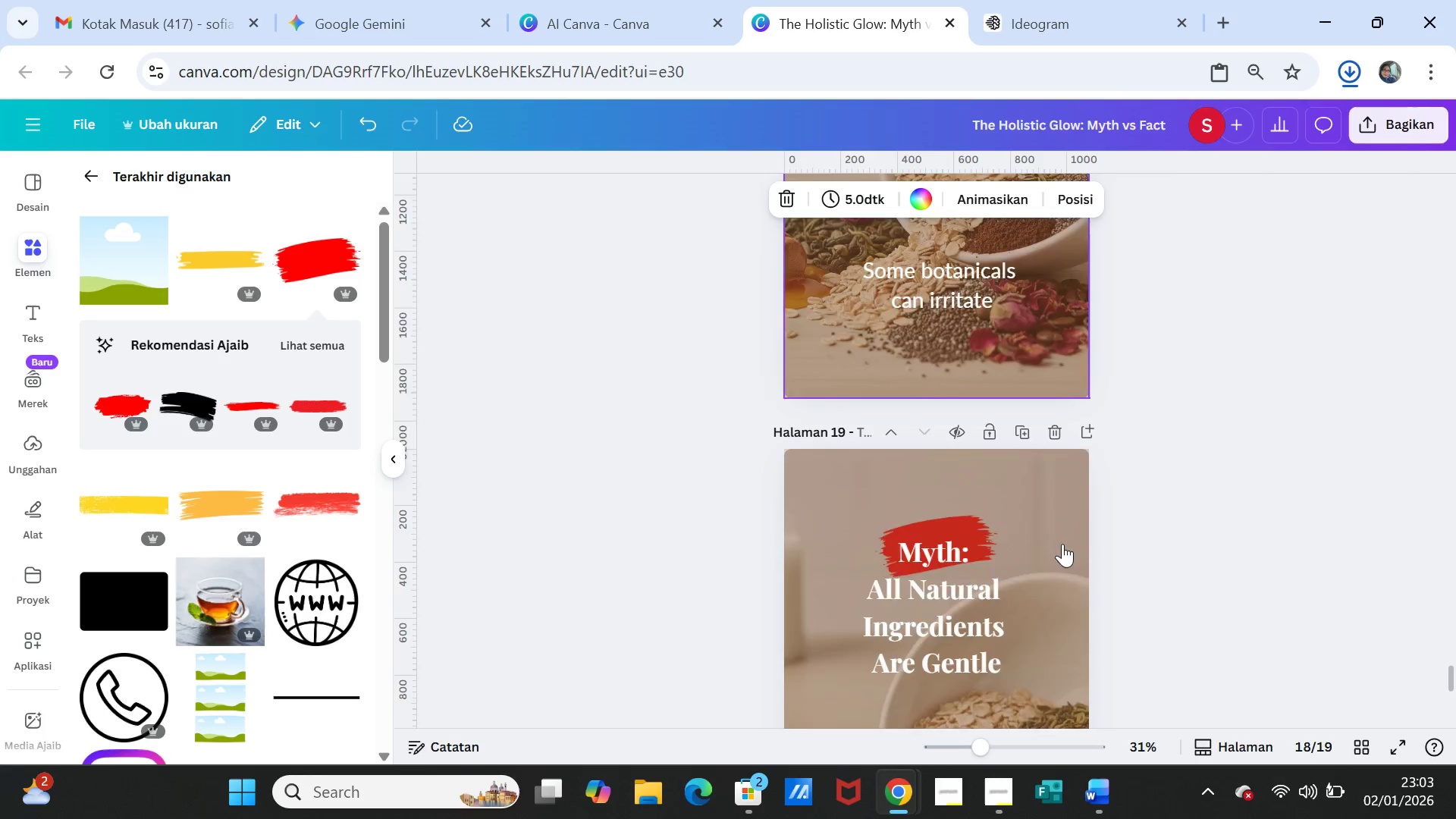 
scroll: coordinate [1062, 544], scroll_direction: down, amount: 4.0
 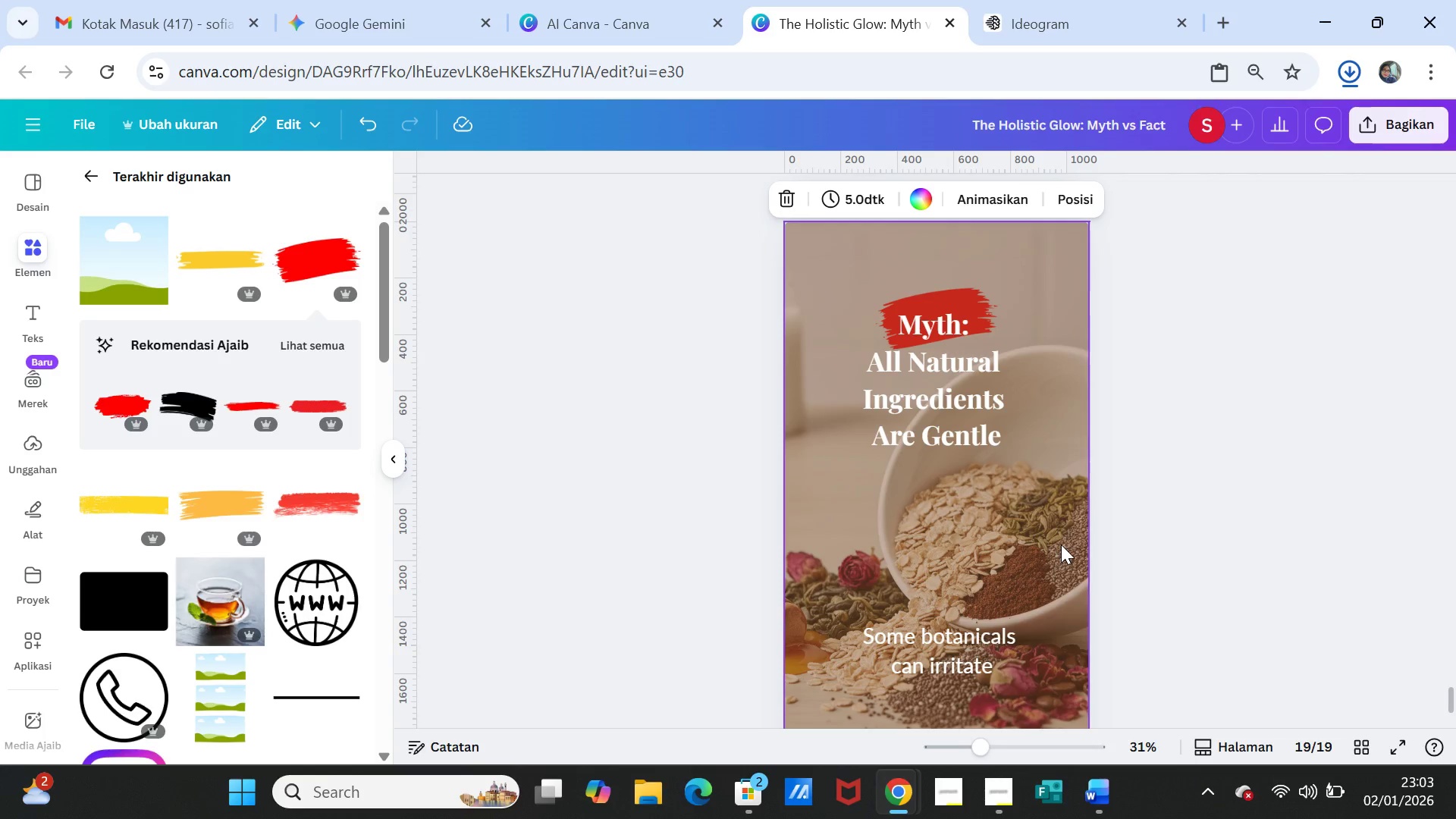 
left_click([1061, 544])
 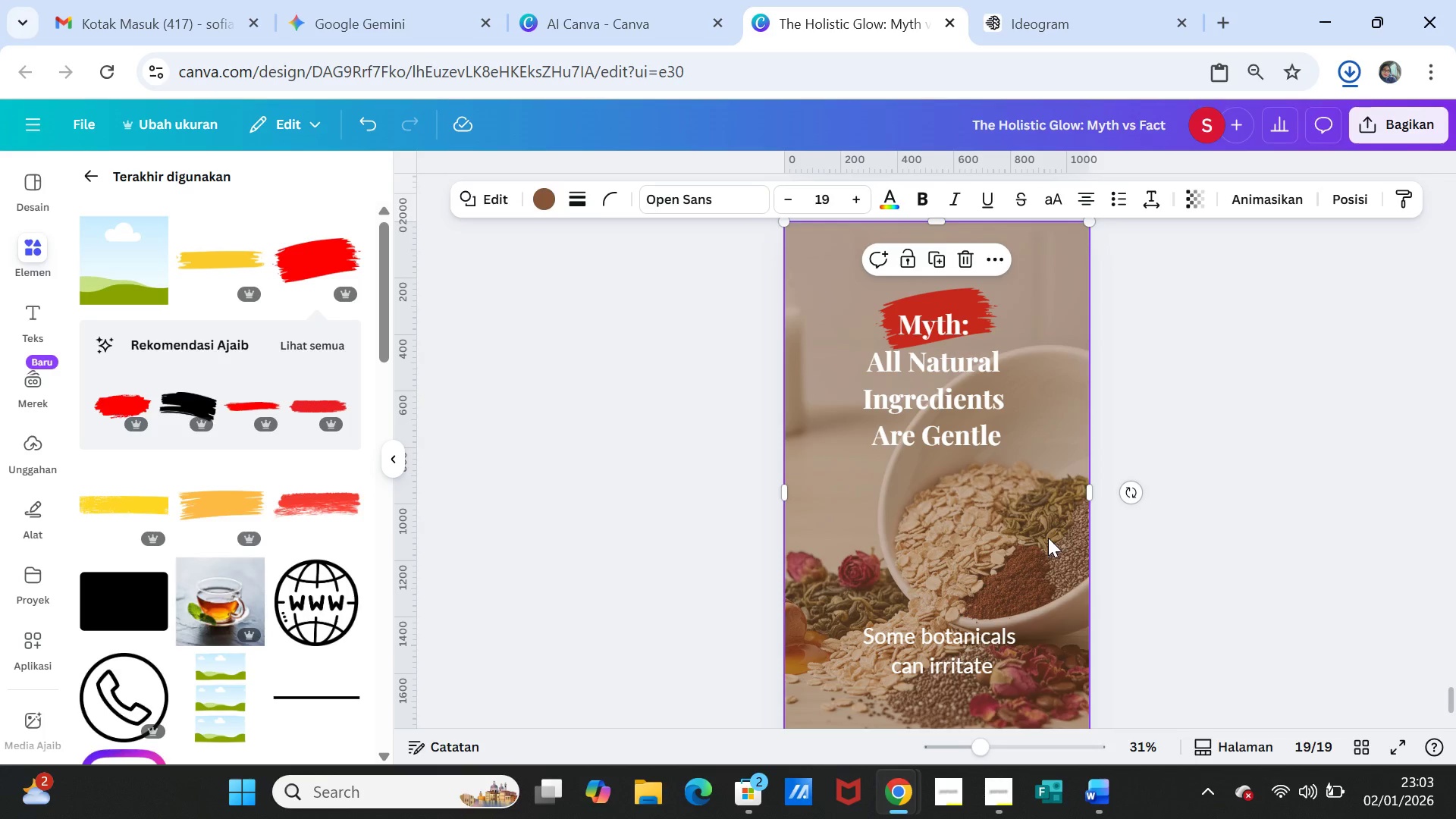 
key(Delete)
 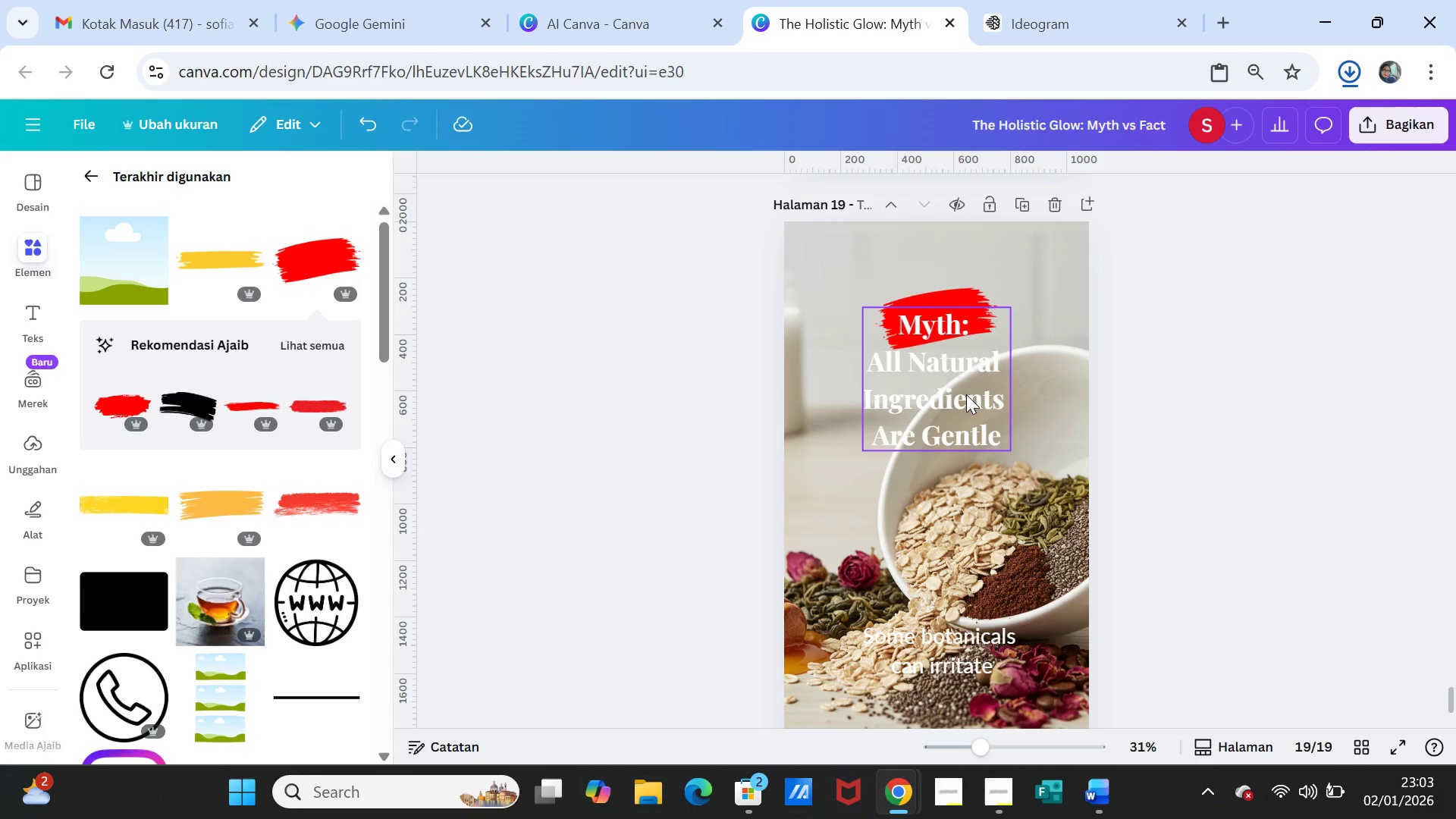 
left_click([966, 394])
 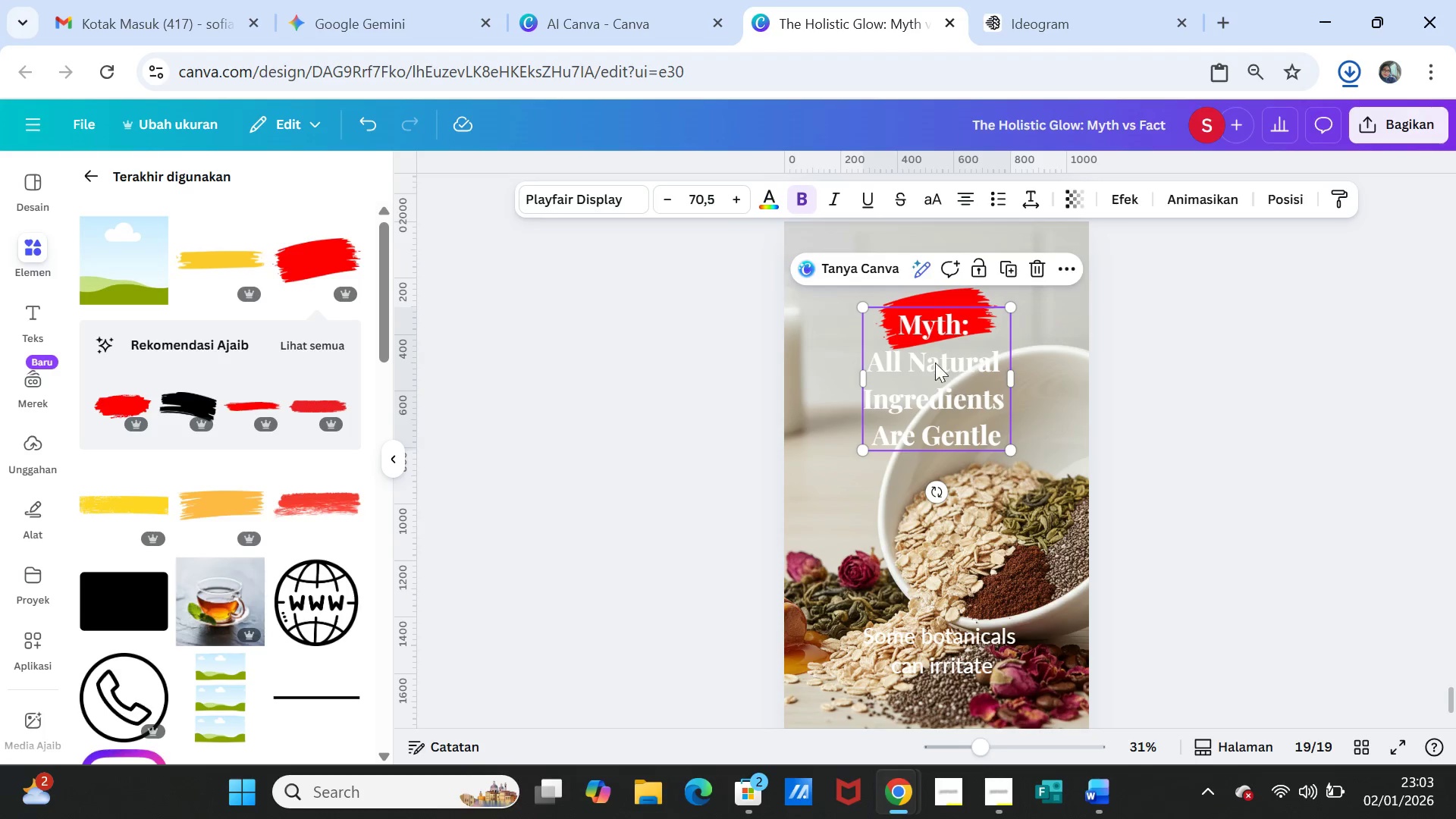 
key(Delete)
 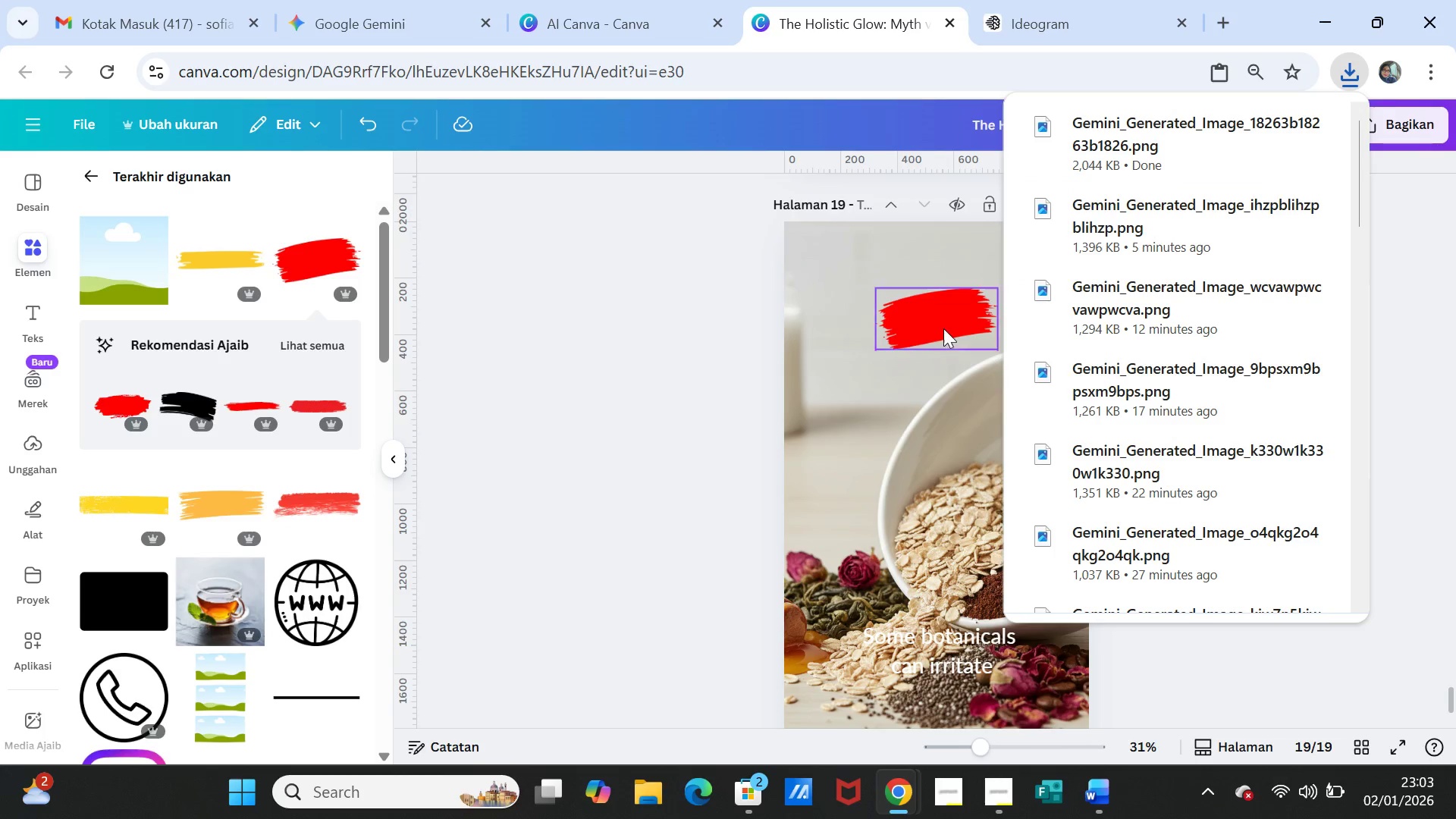 
left_click([942, 321])
 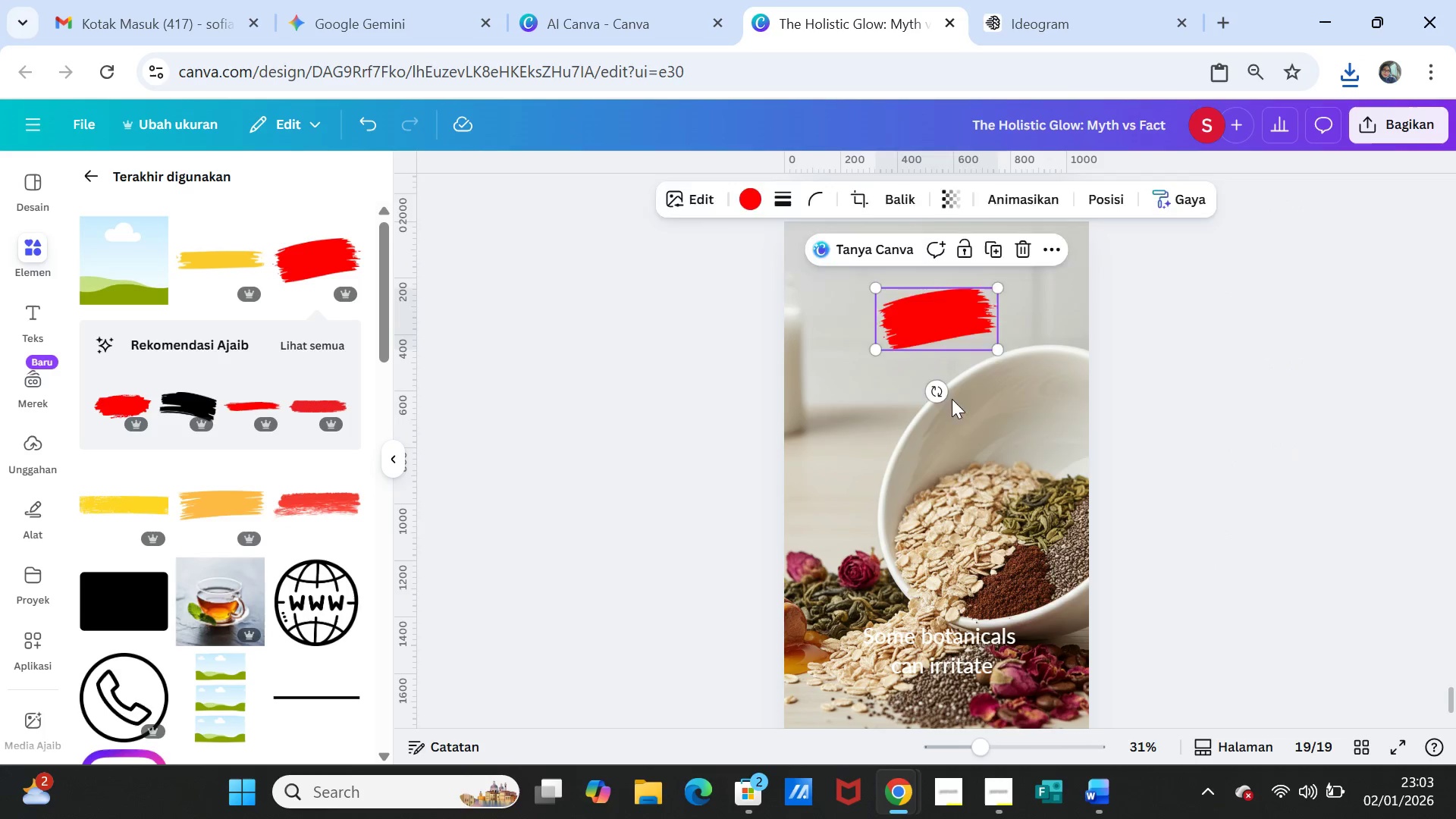 
key(Delete)
 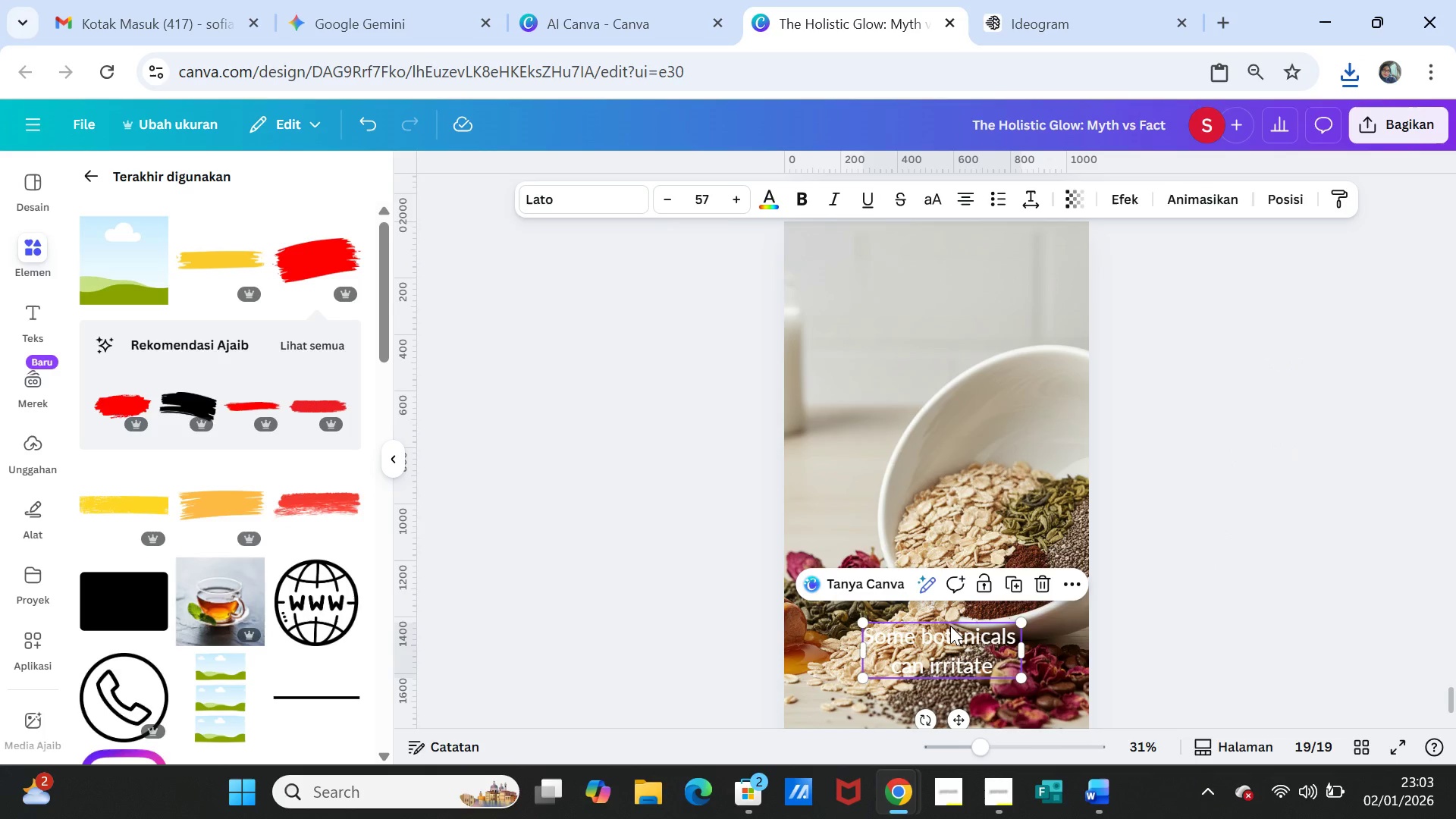 
left_click([950, 626])
 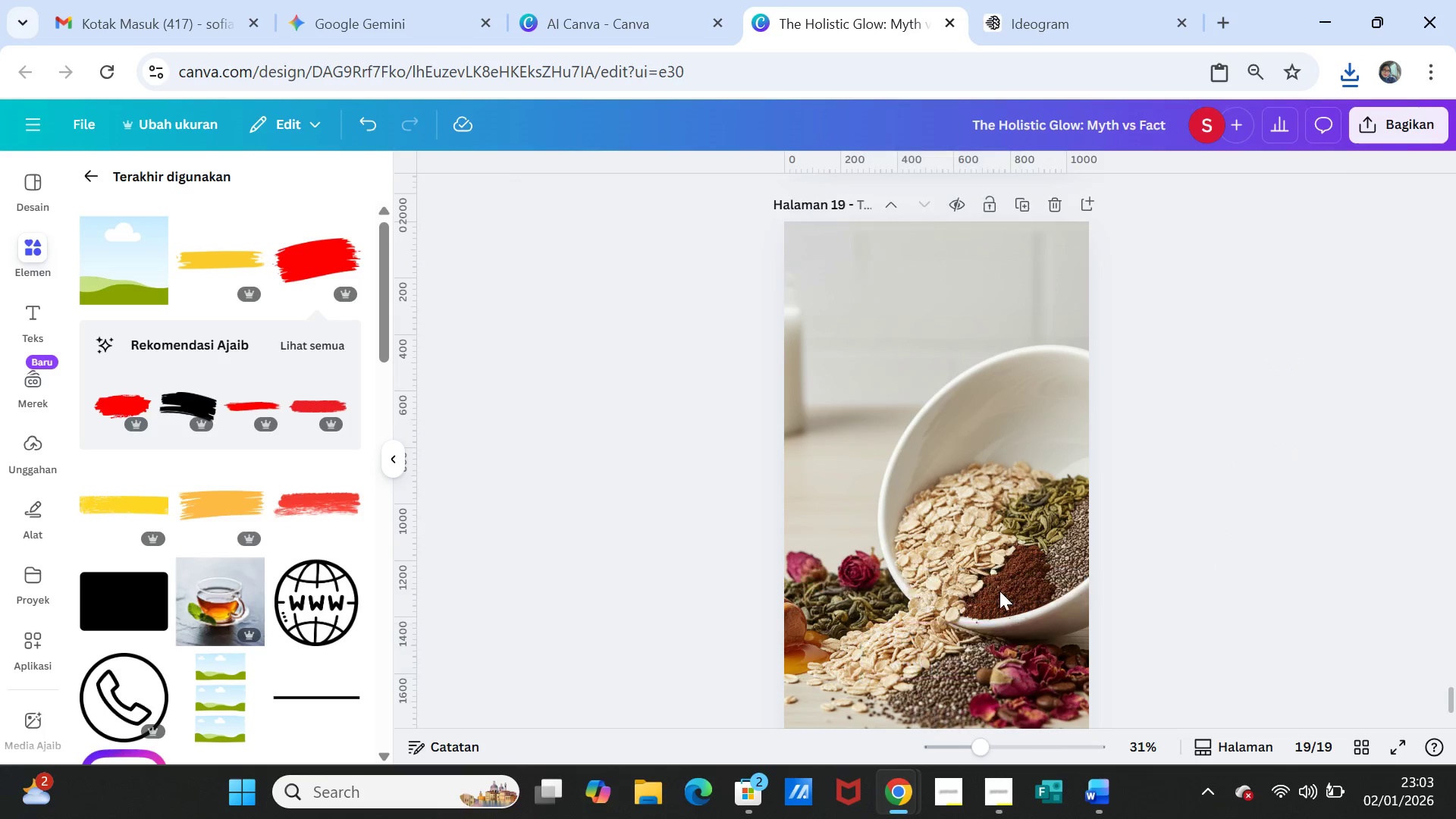 
key(Delete)
 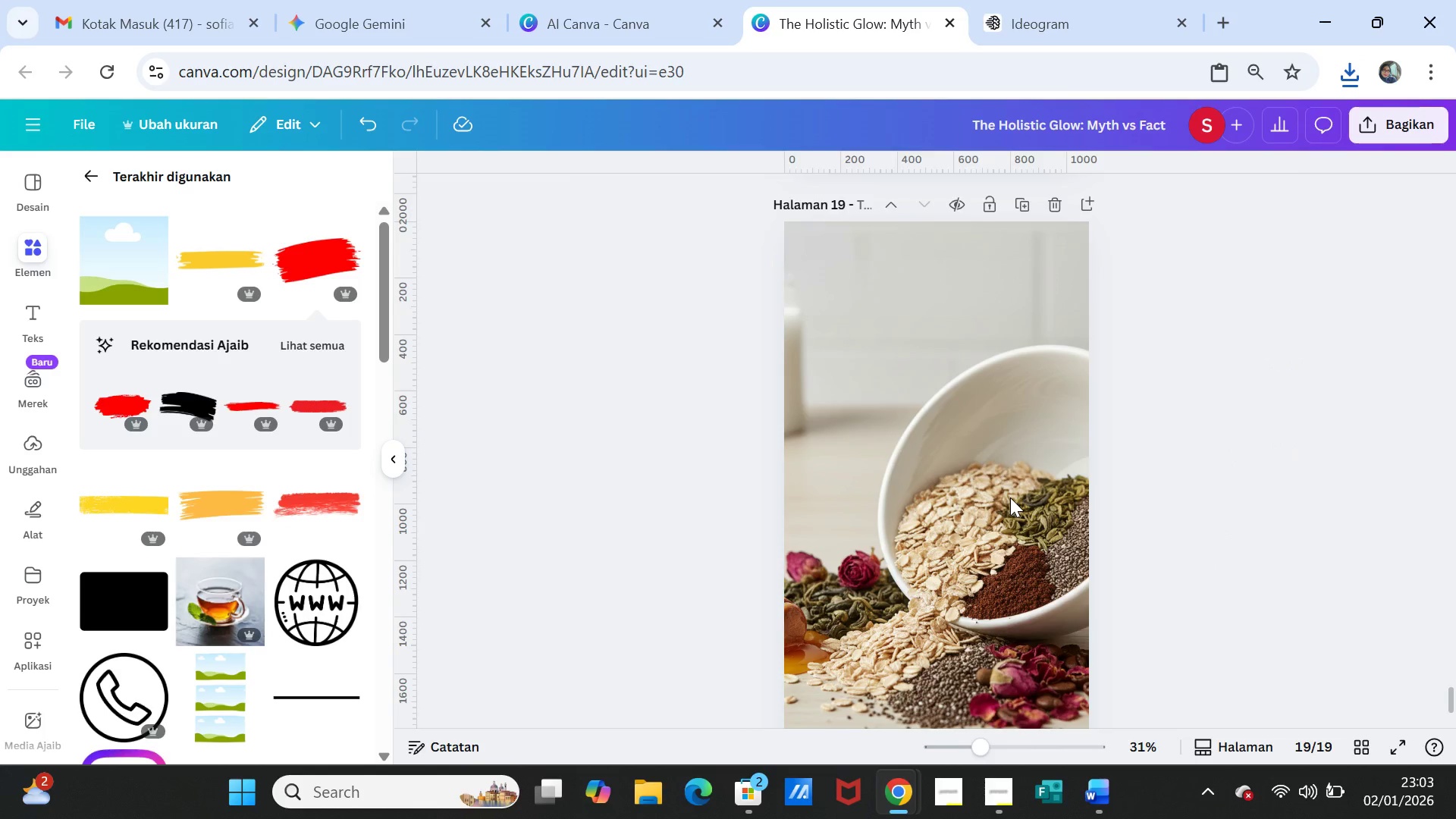 
left_click([1010, 497])
 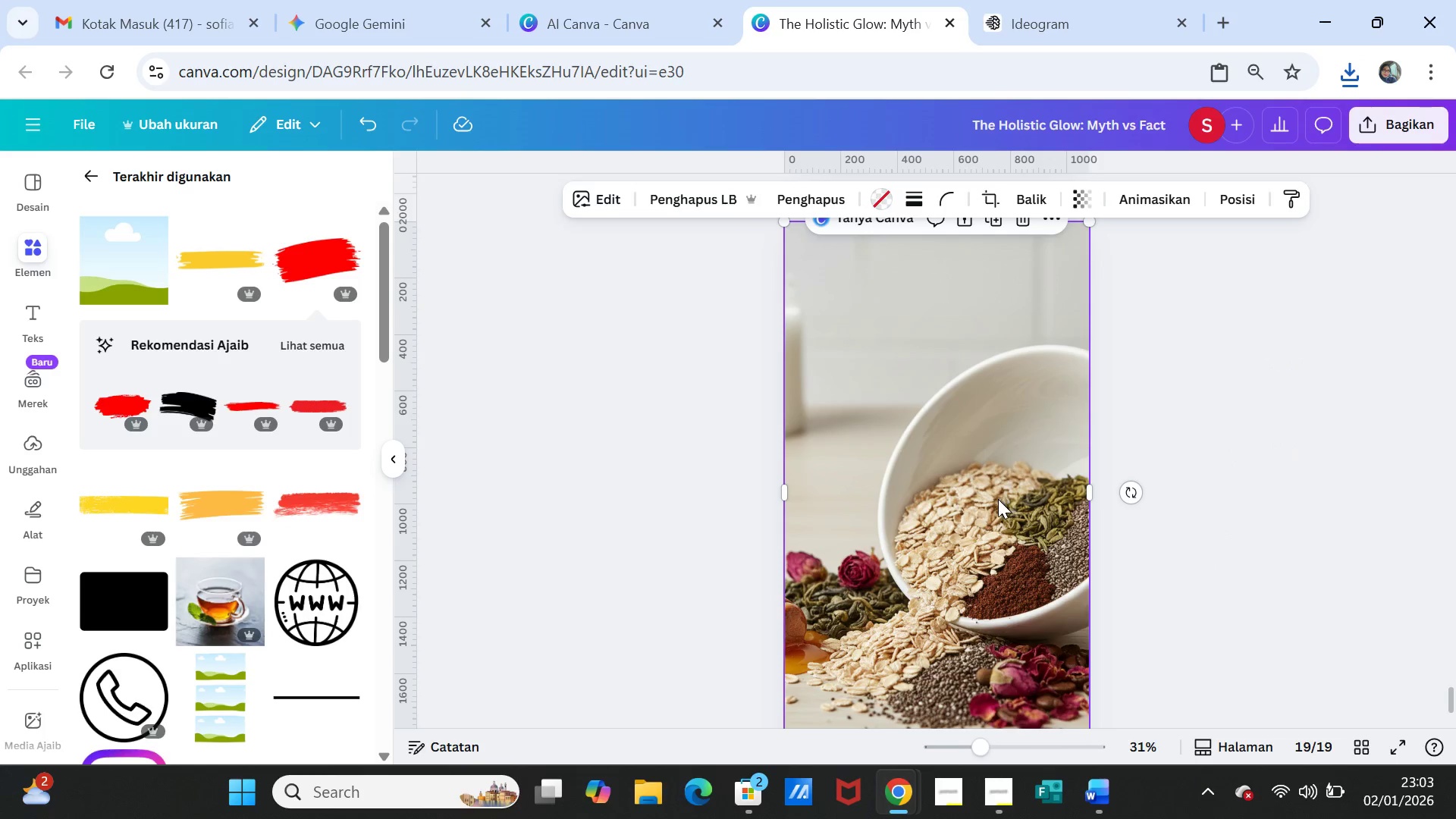 
key(Delete)
 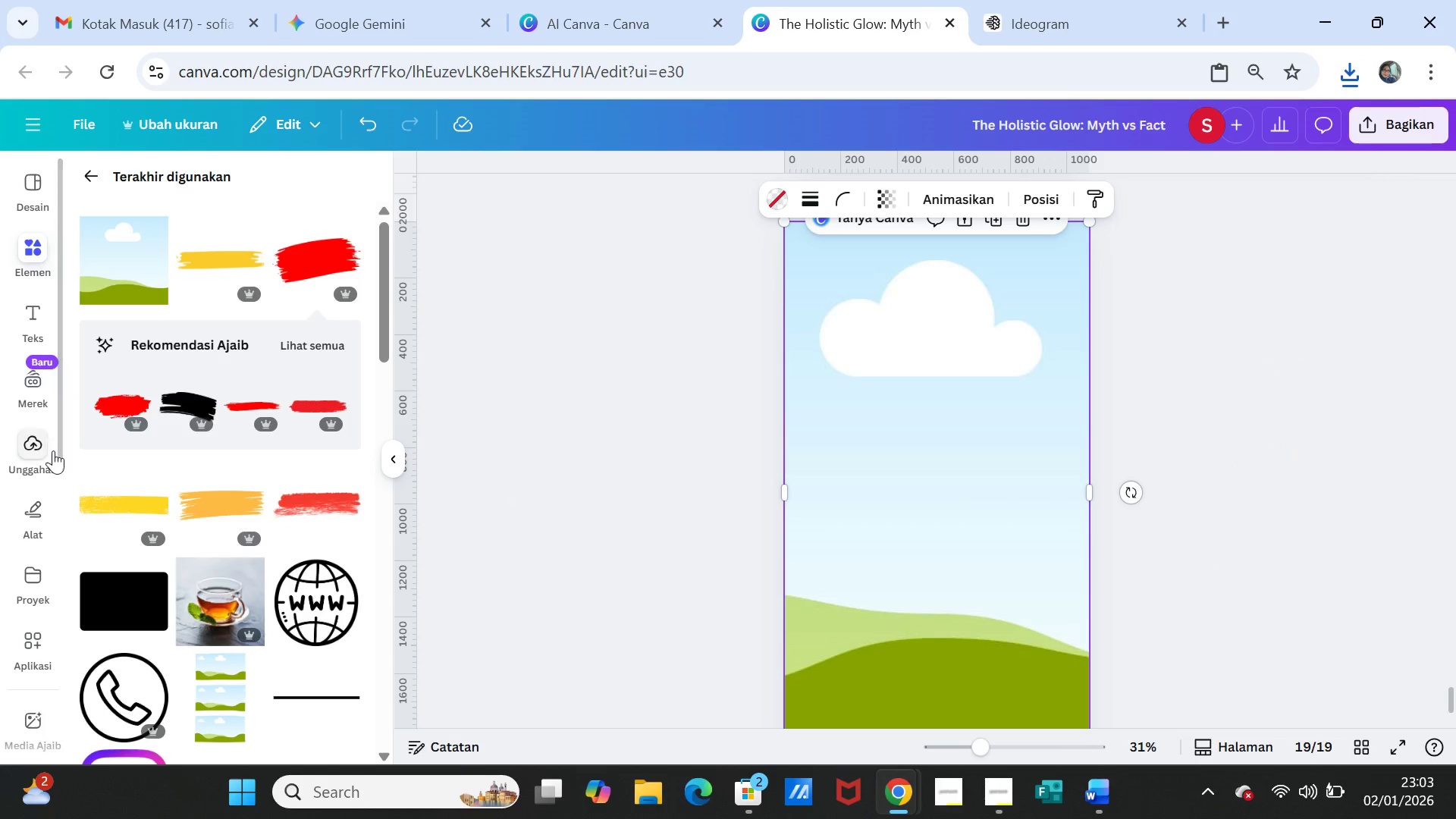 
left_click([46, 449])
 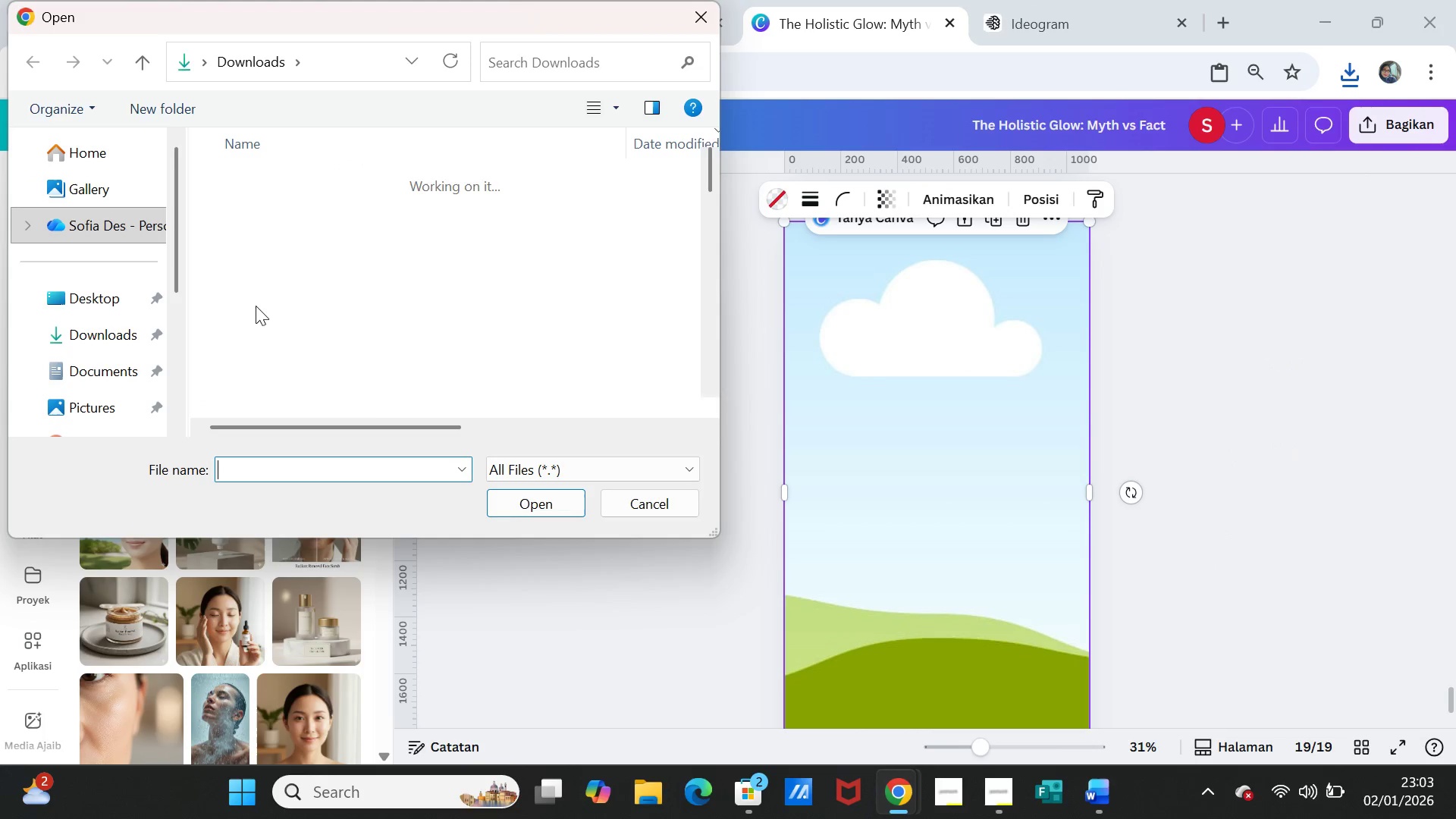 
left_click([300, 215])
 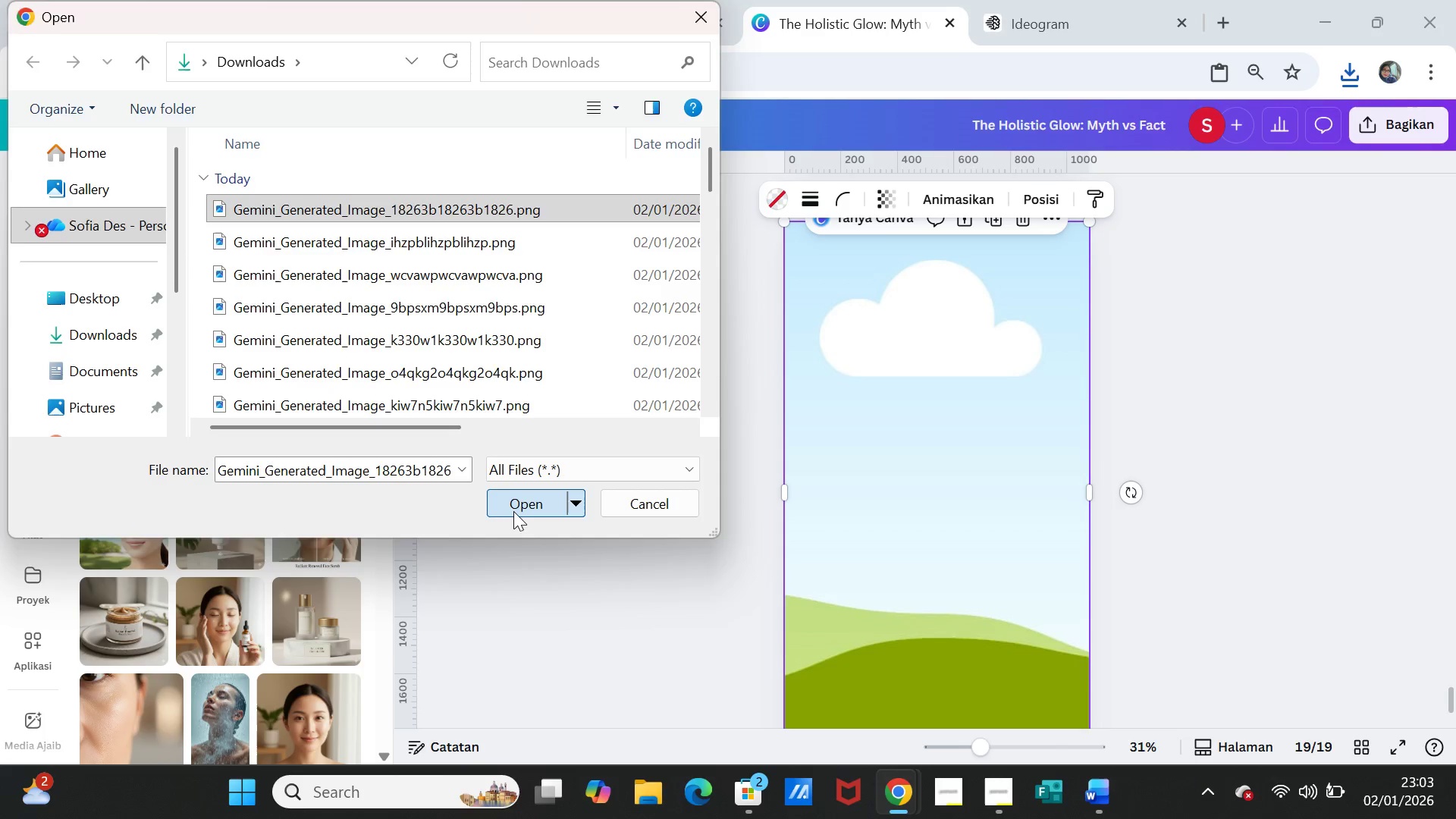 
left_click([513, 511])
 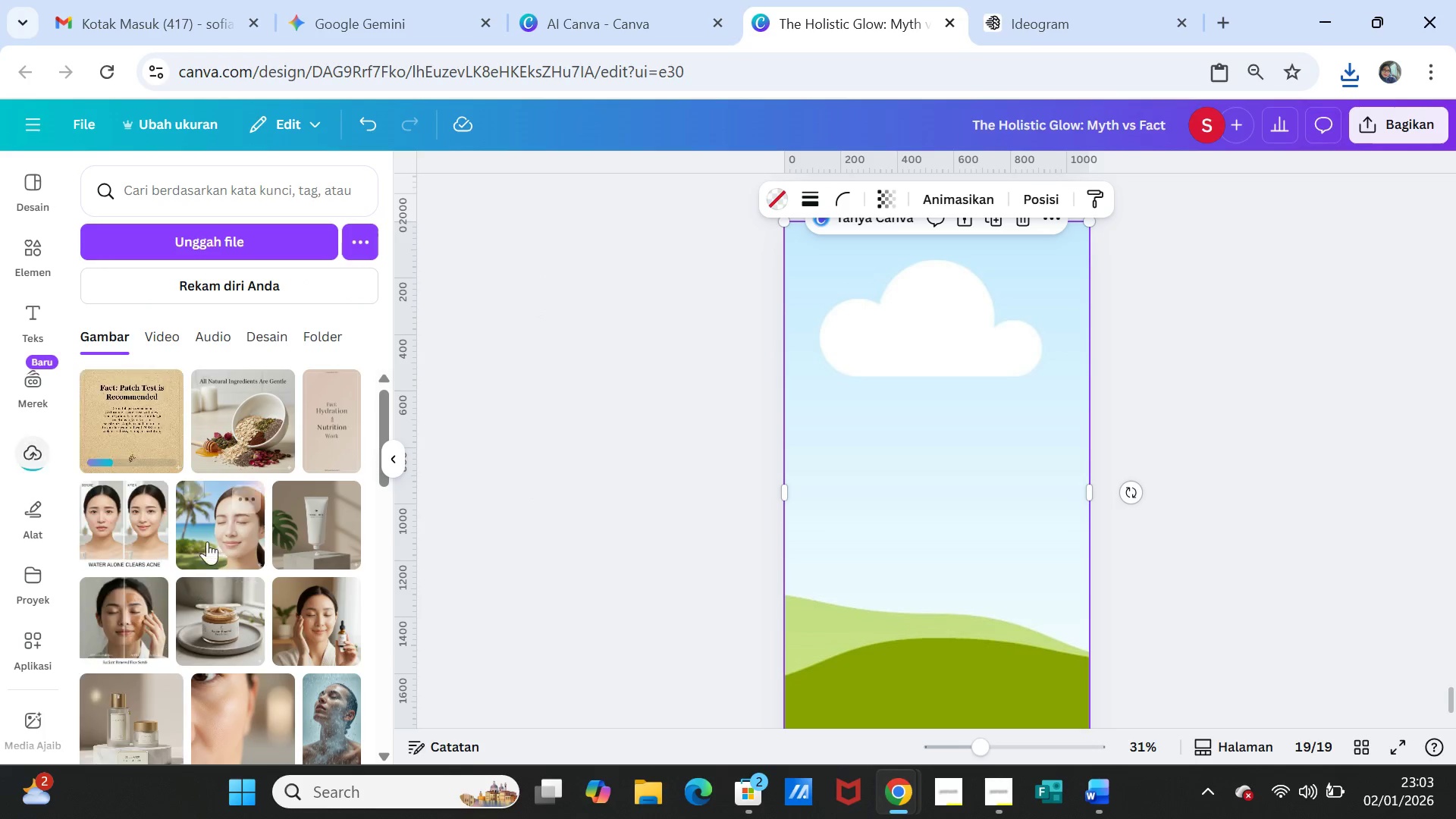 
left_click([153, 416])
 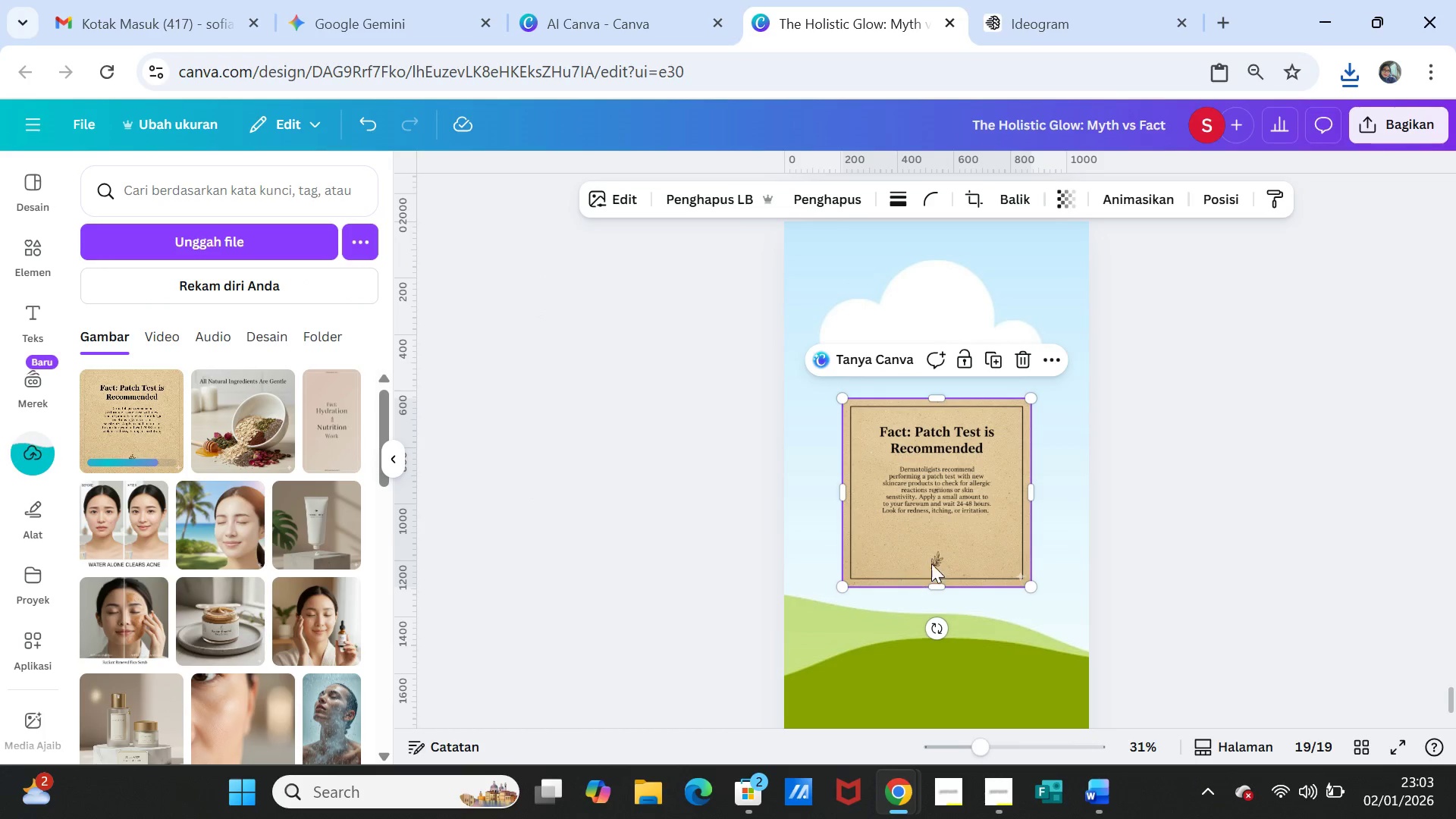 
left_click_drag(start_coordinate=[933, 551], to_coordinate=[921, 525])
 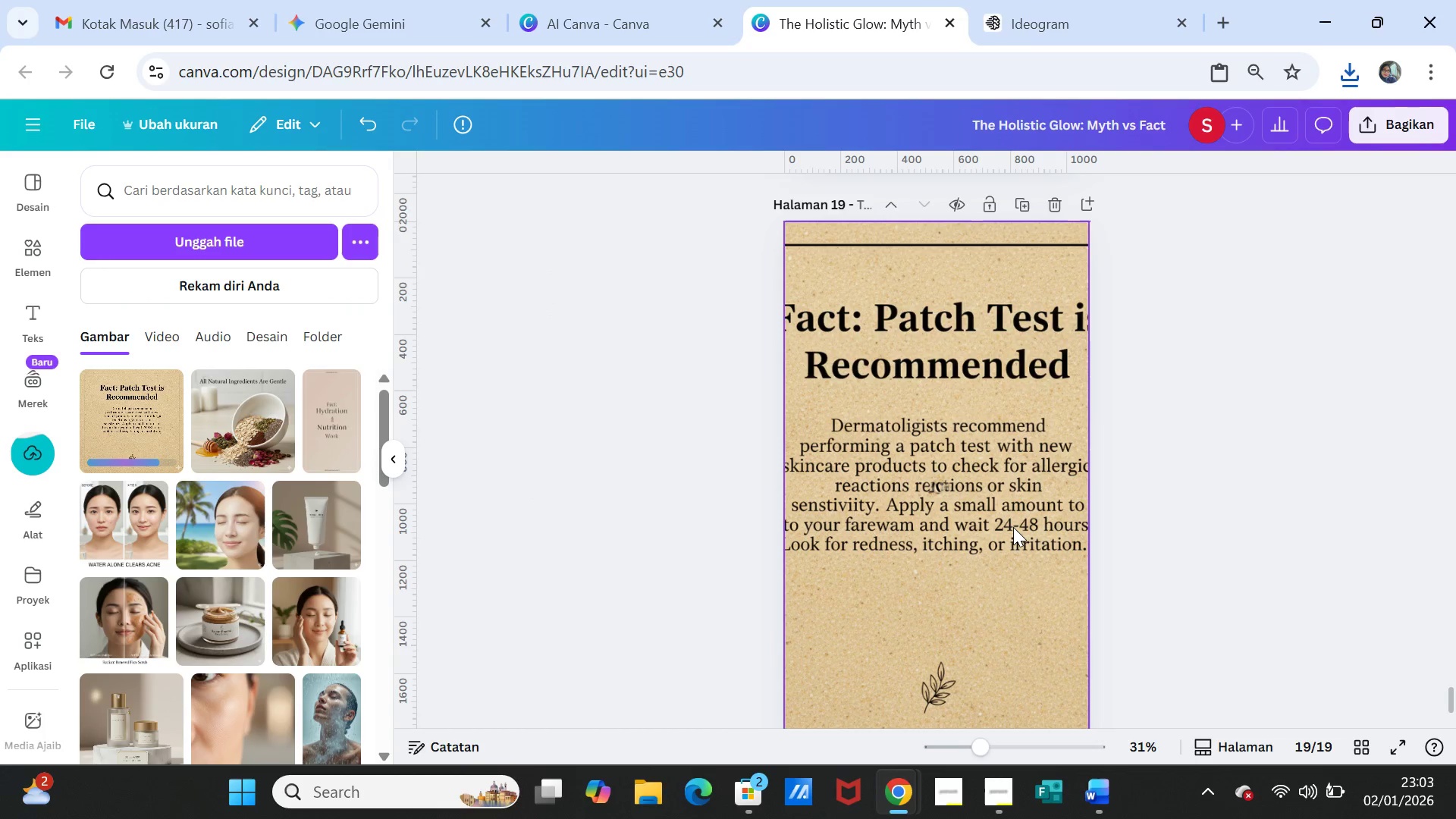 
double_click([1013, 527])
 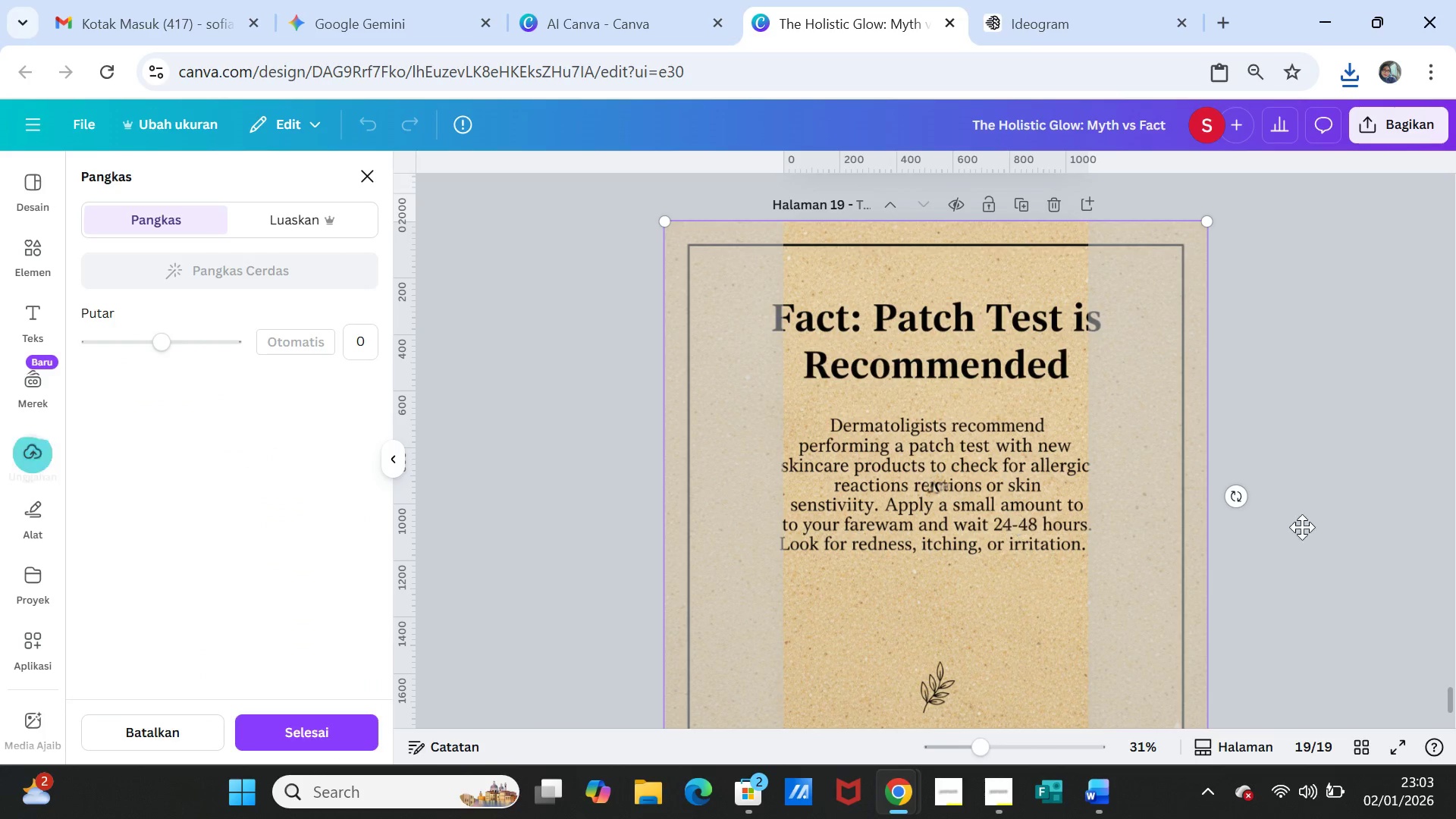 
left_click([1455, 526])
 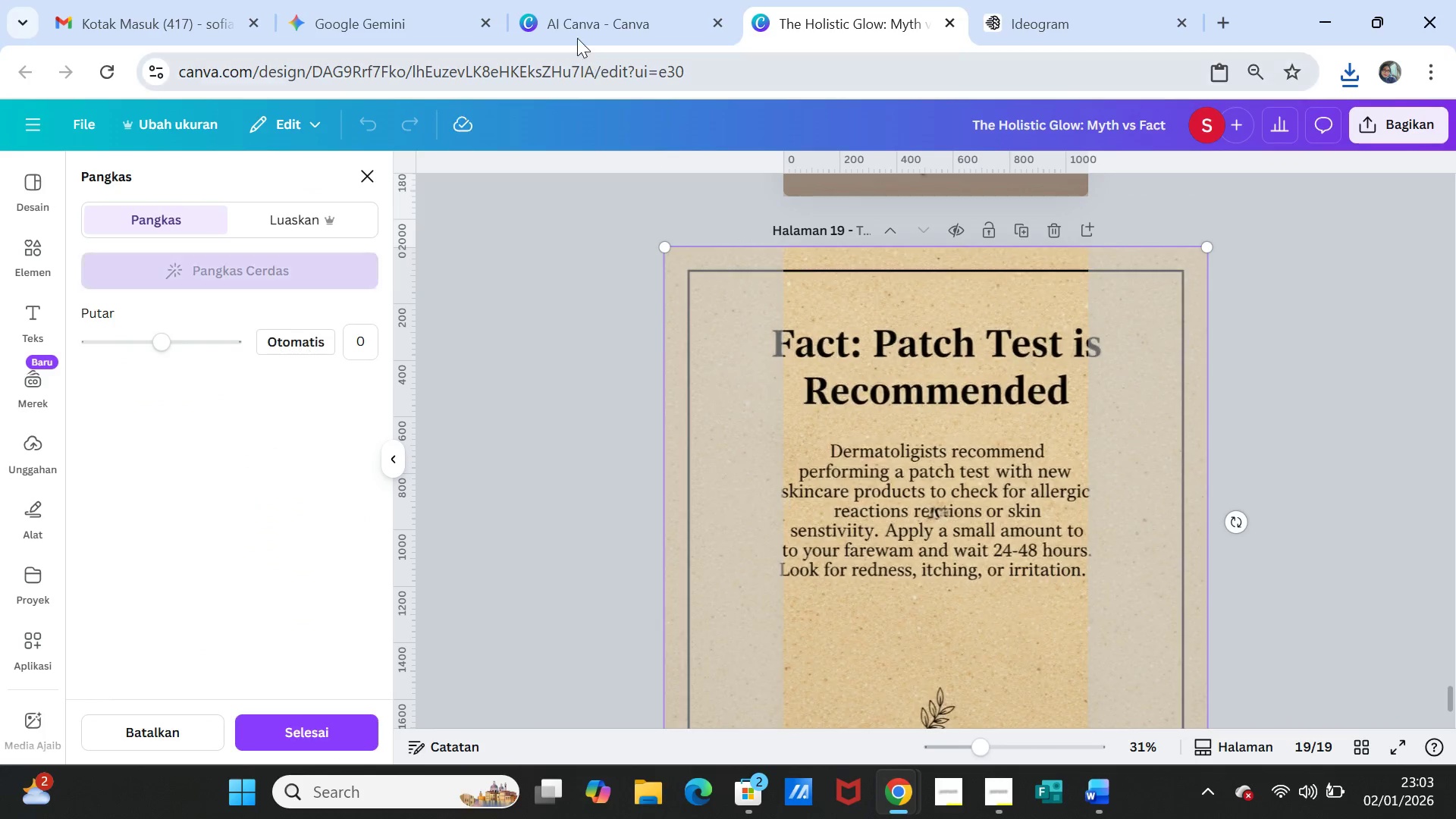 
left_click([576, 35])
 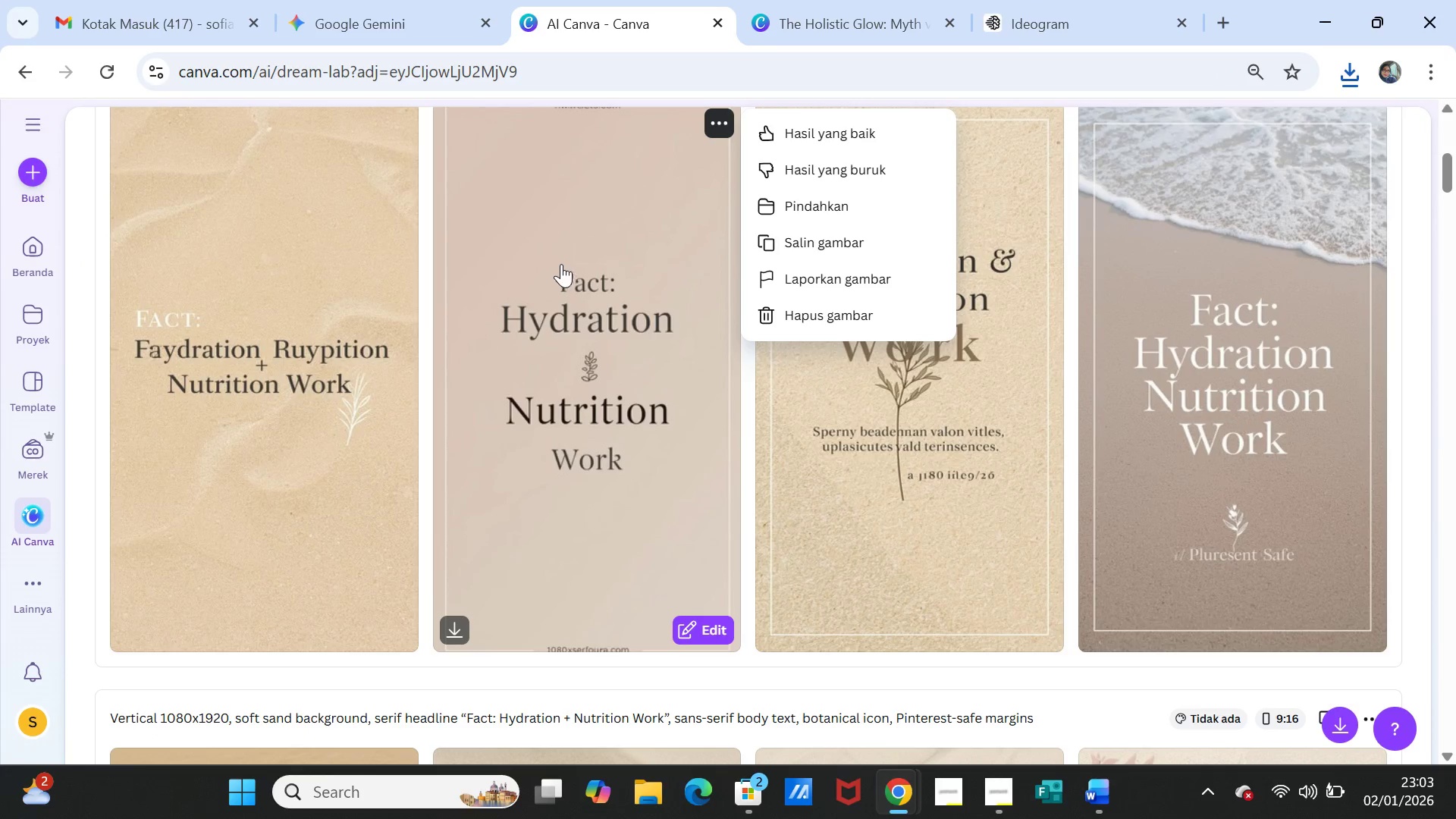 
left_click([654, 317])
 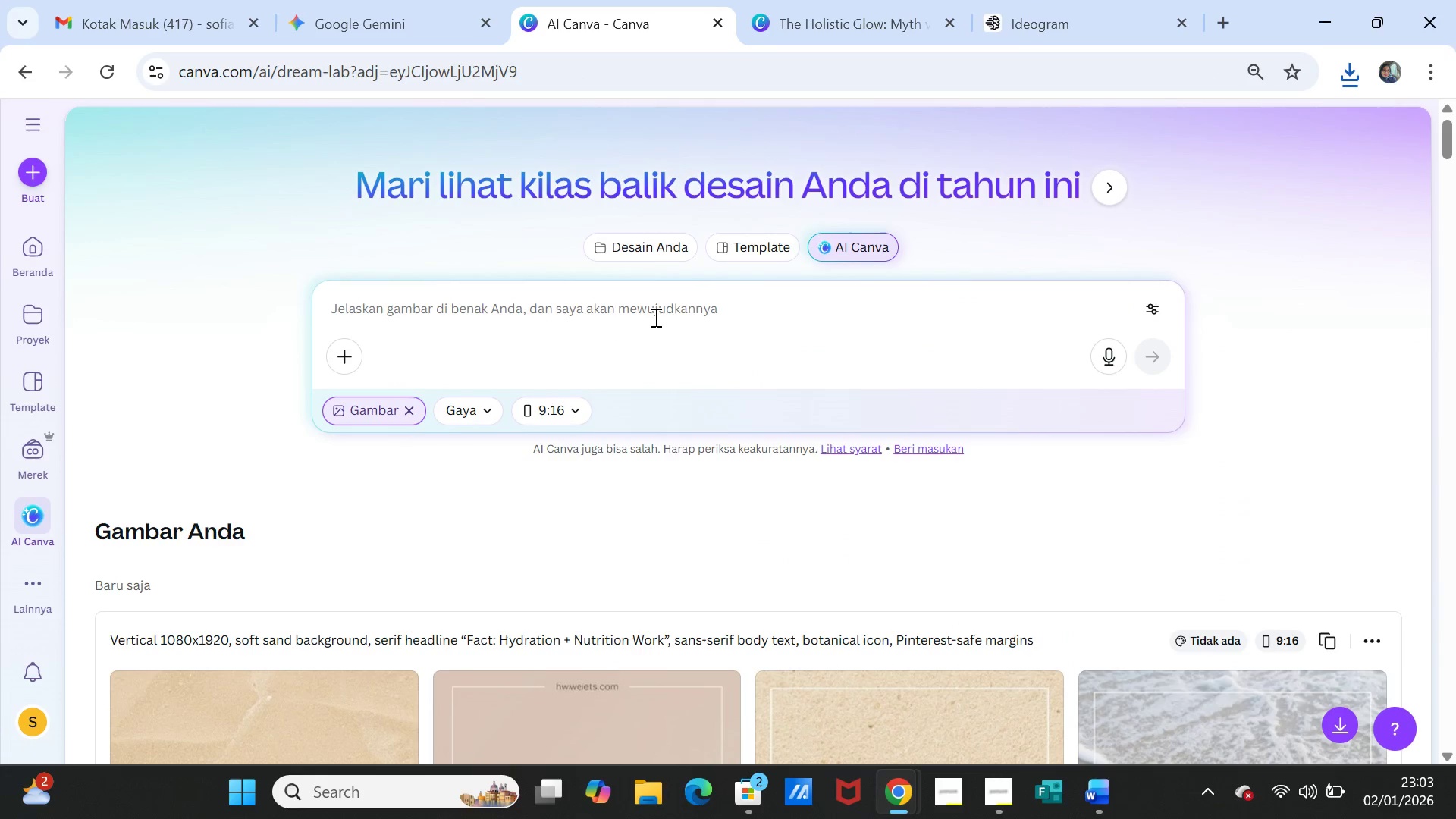 
scroll: coordinate [660, 328], scroll_direction: up, amount: 10.0
 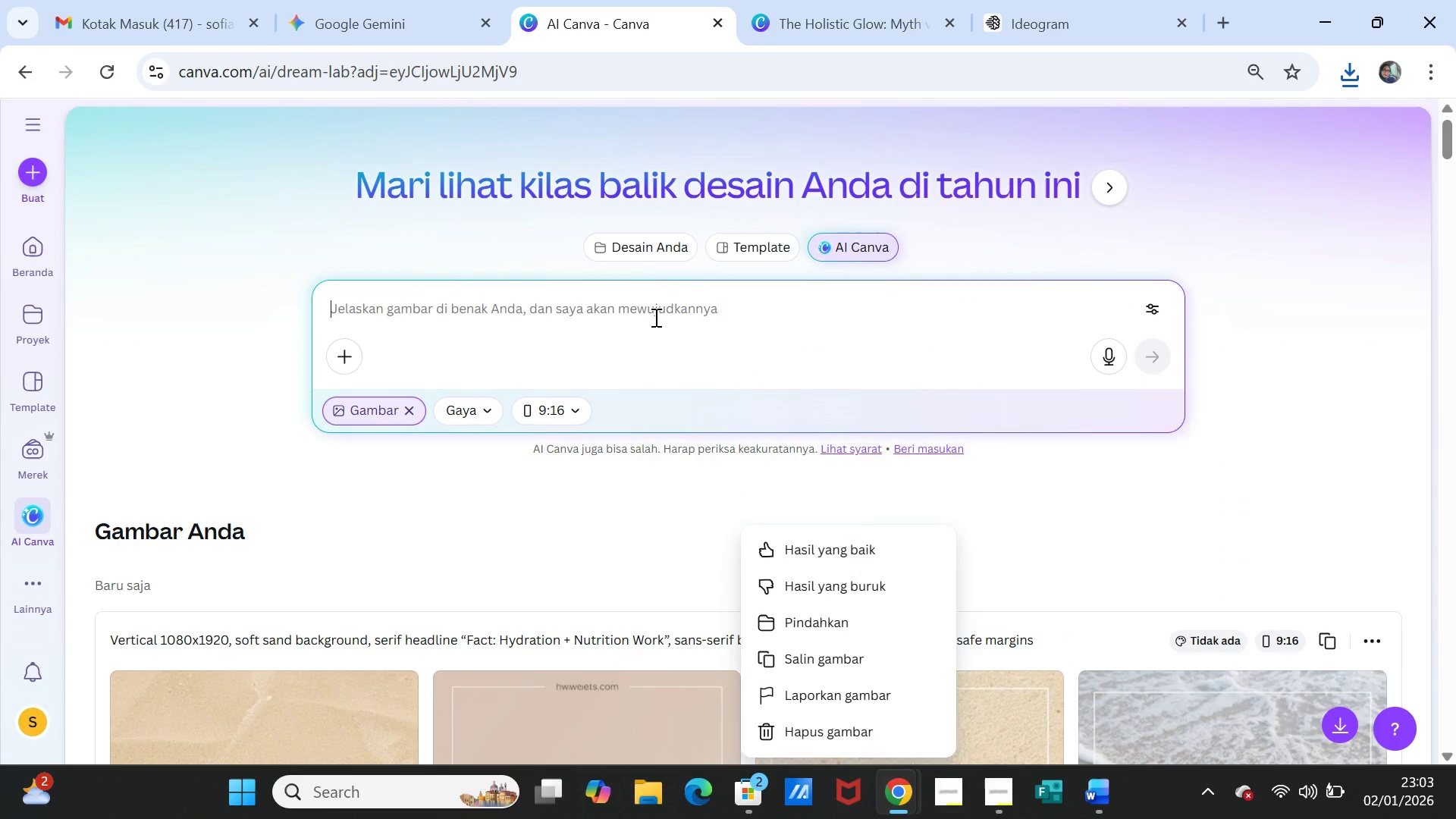 
key(Control+V)
 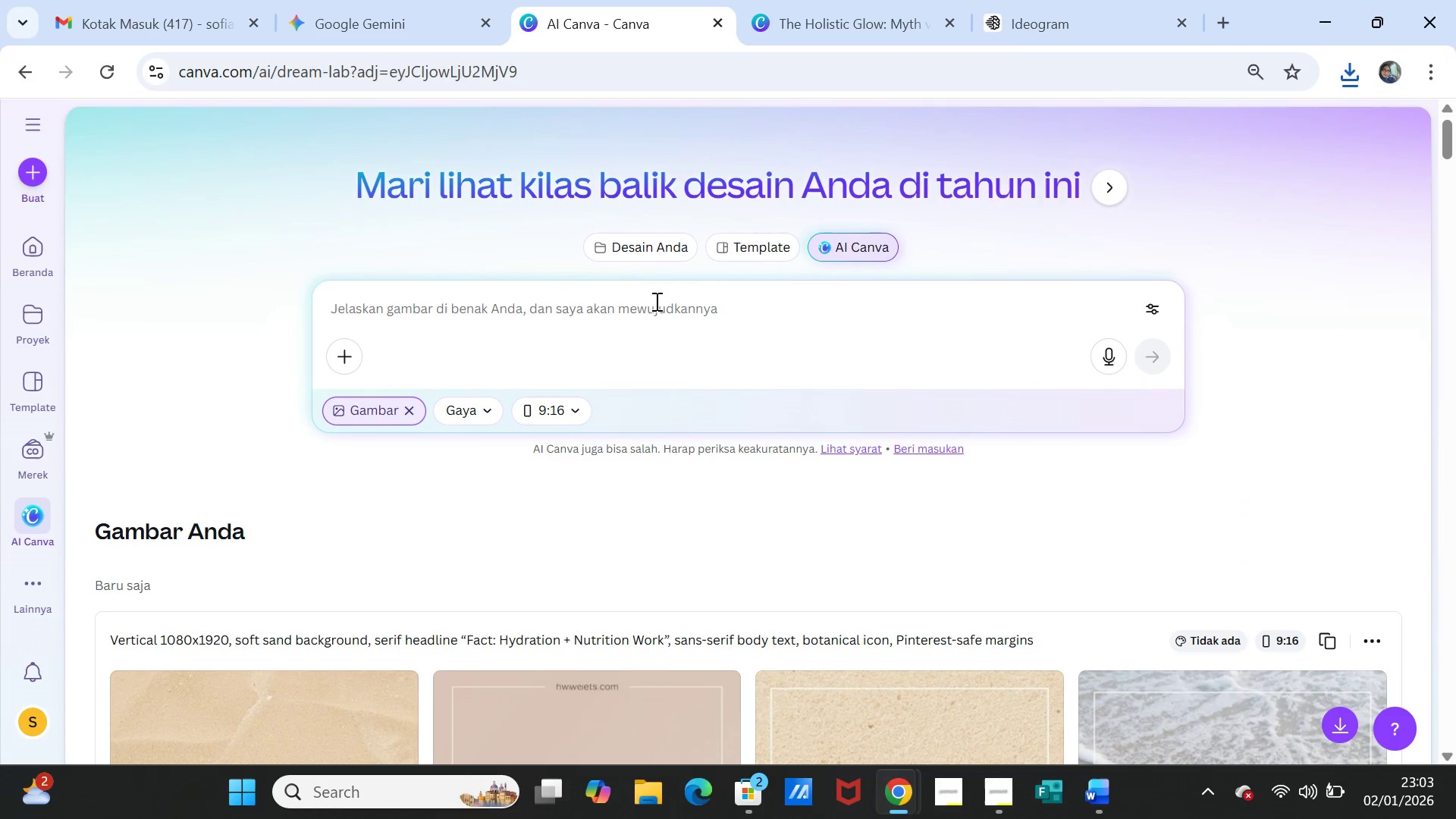 
left_click([655, 301])
 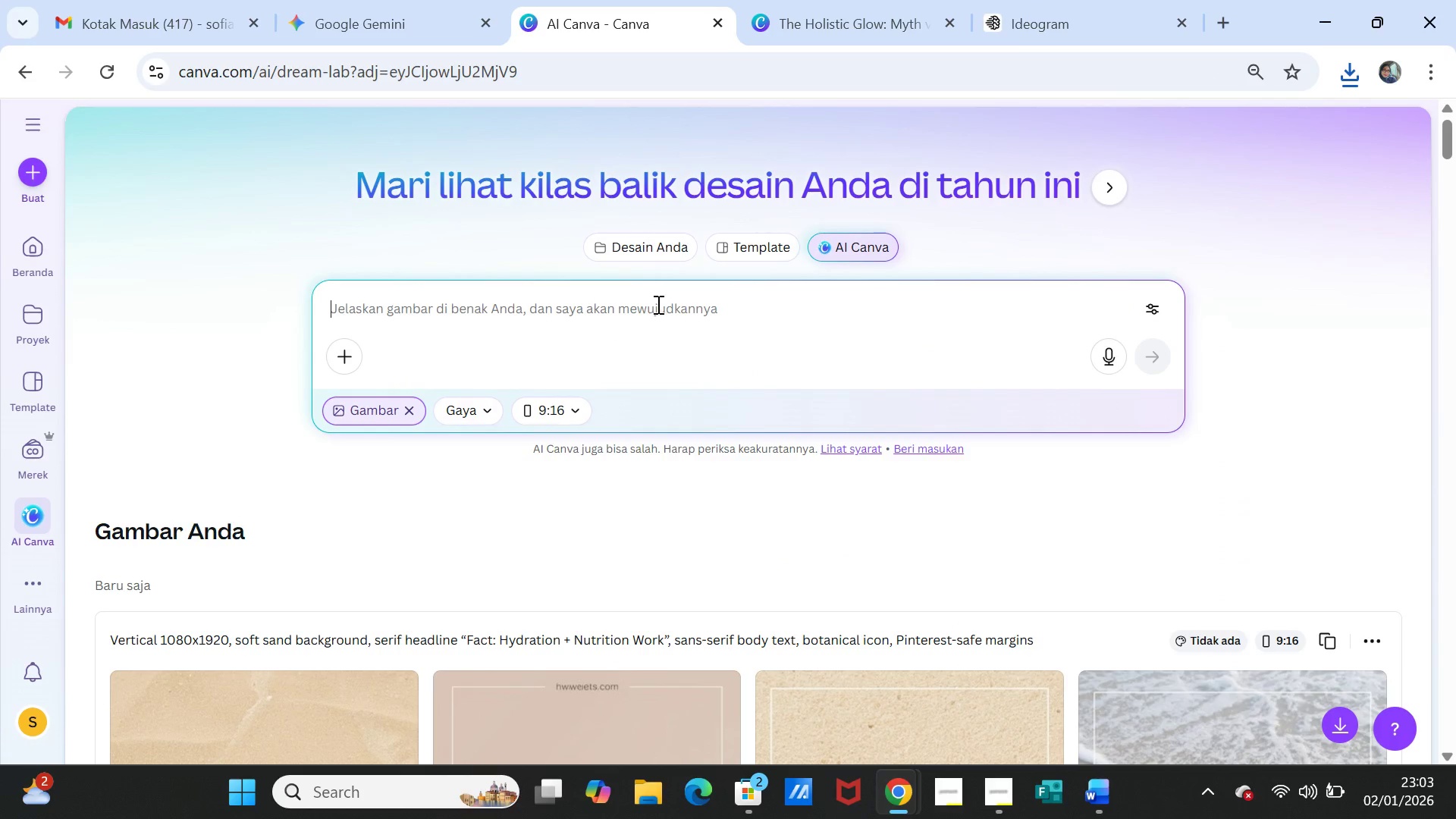 
key(Control+ControlLeft)
 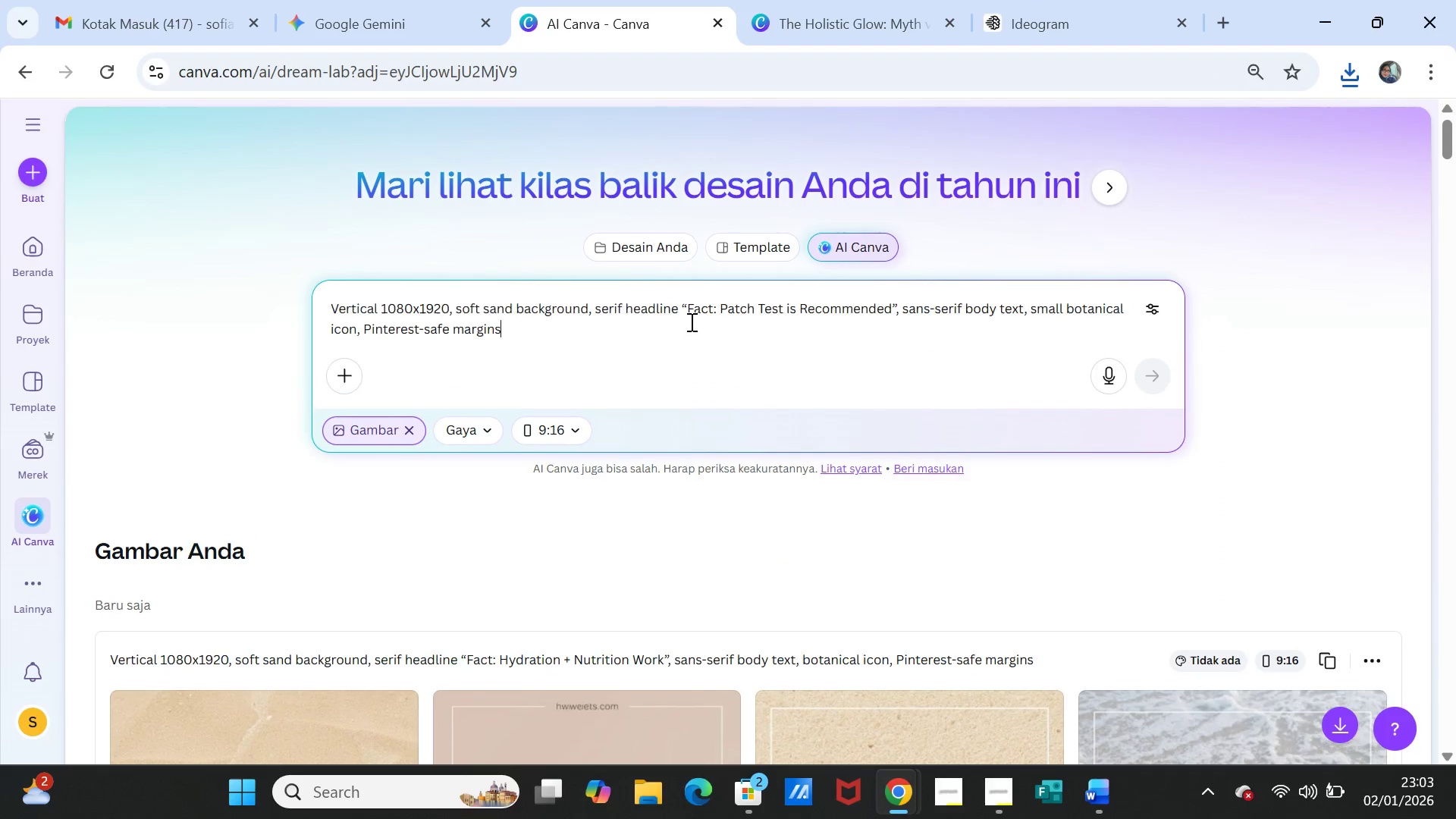 
key(Control+V)
 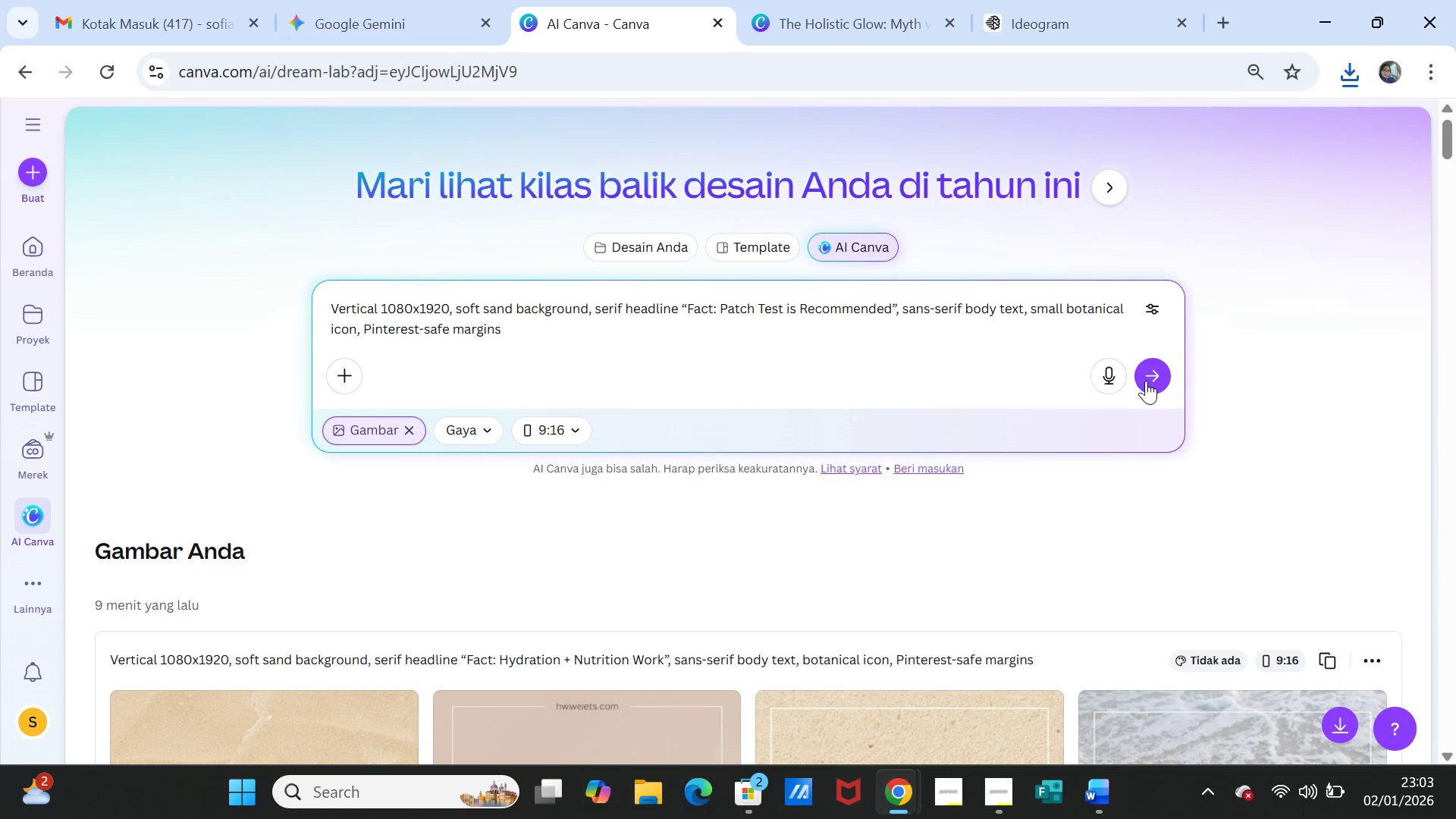 
left_click([1150, 378])
 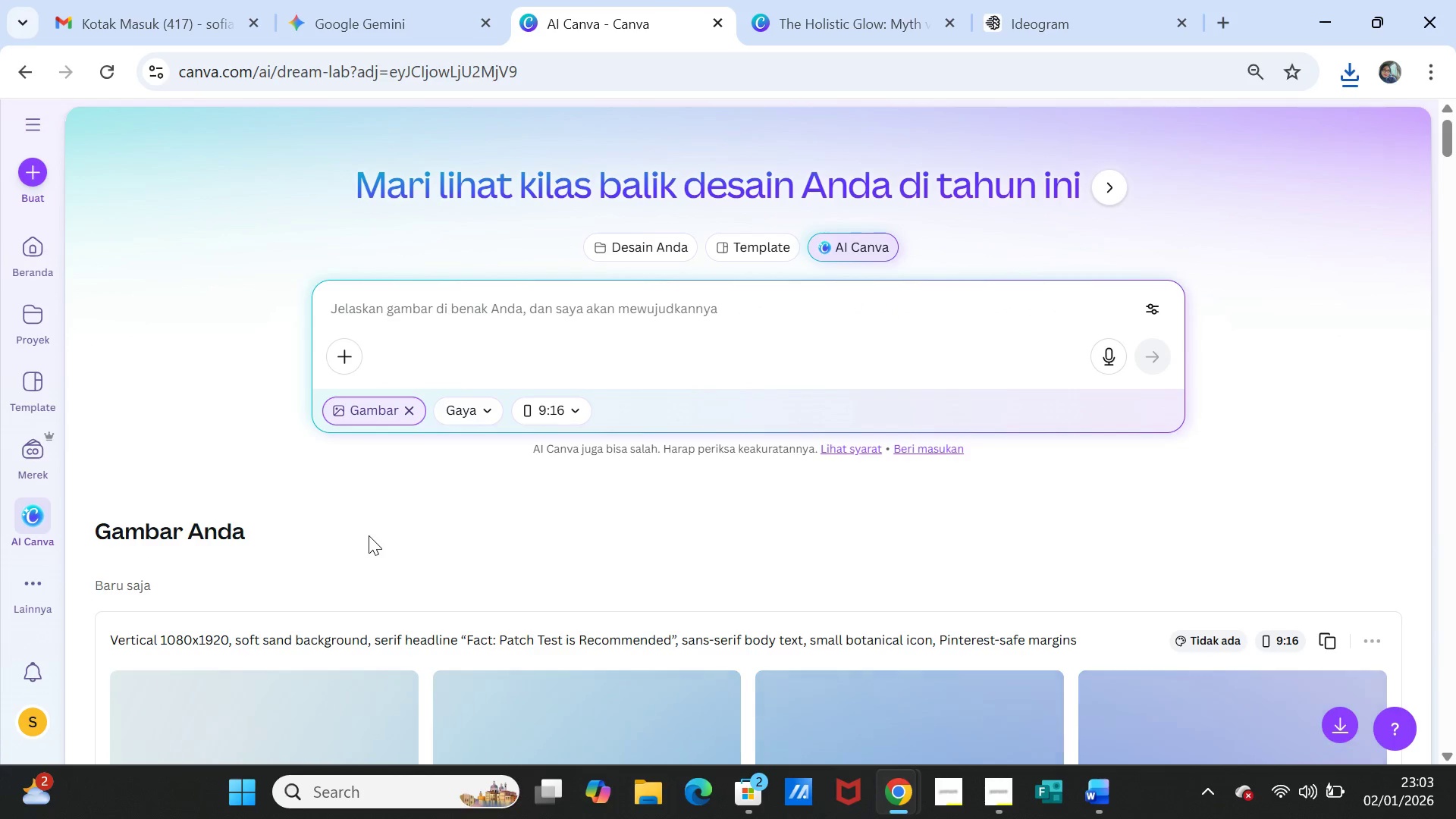 
wait(5.88)
 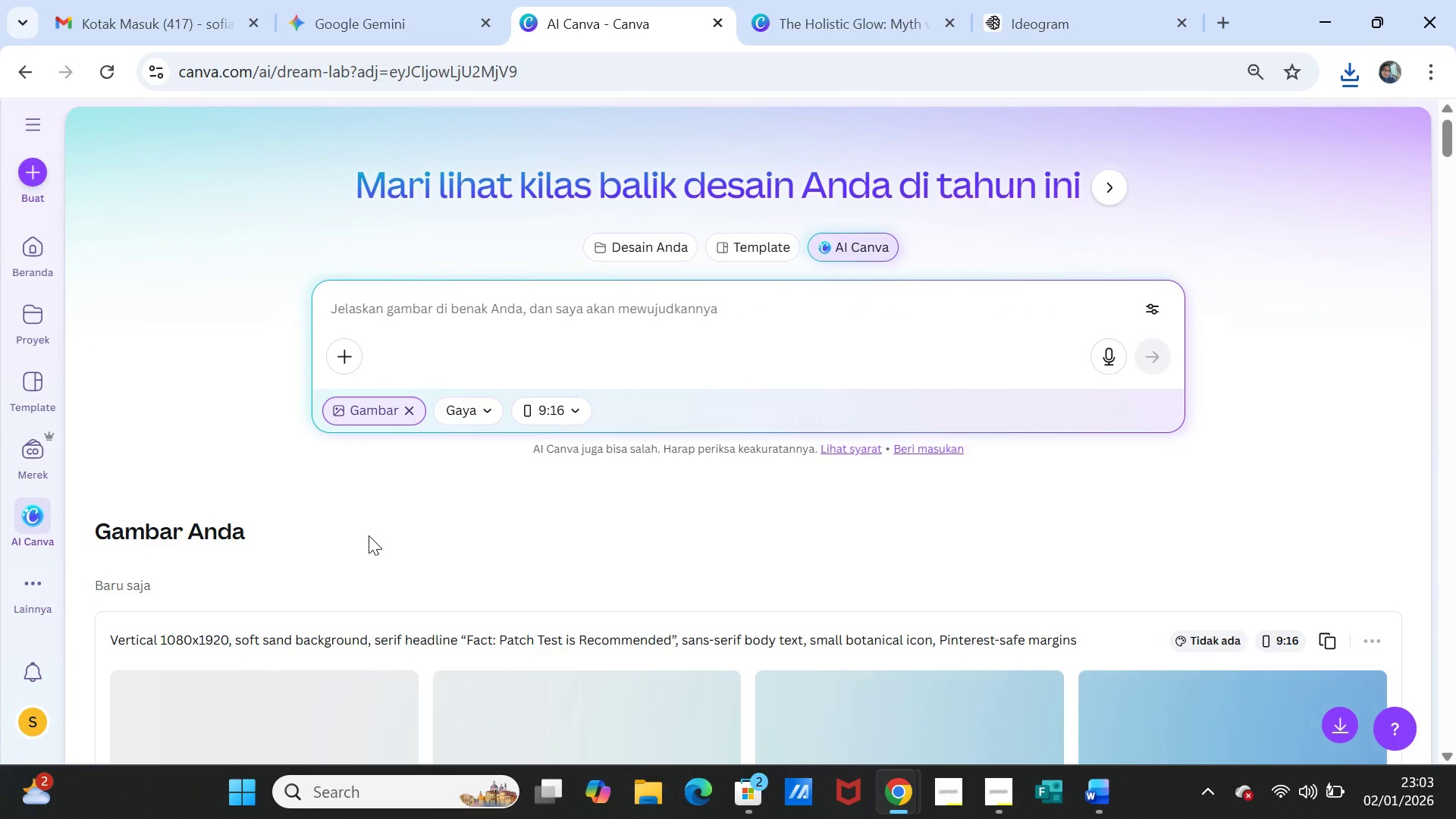 
scroll: coordinate [572, 516], scroll_direction: down, amount: 4.0
 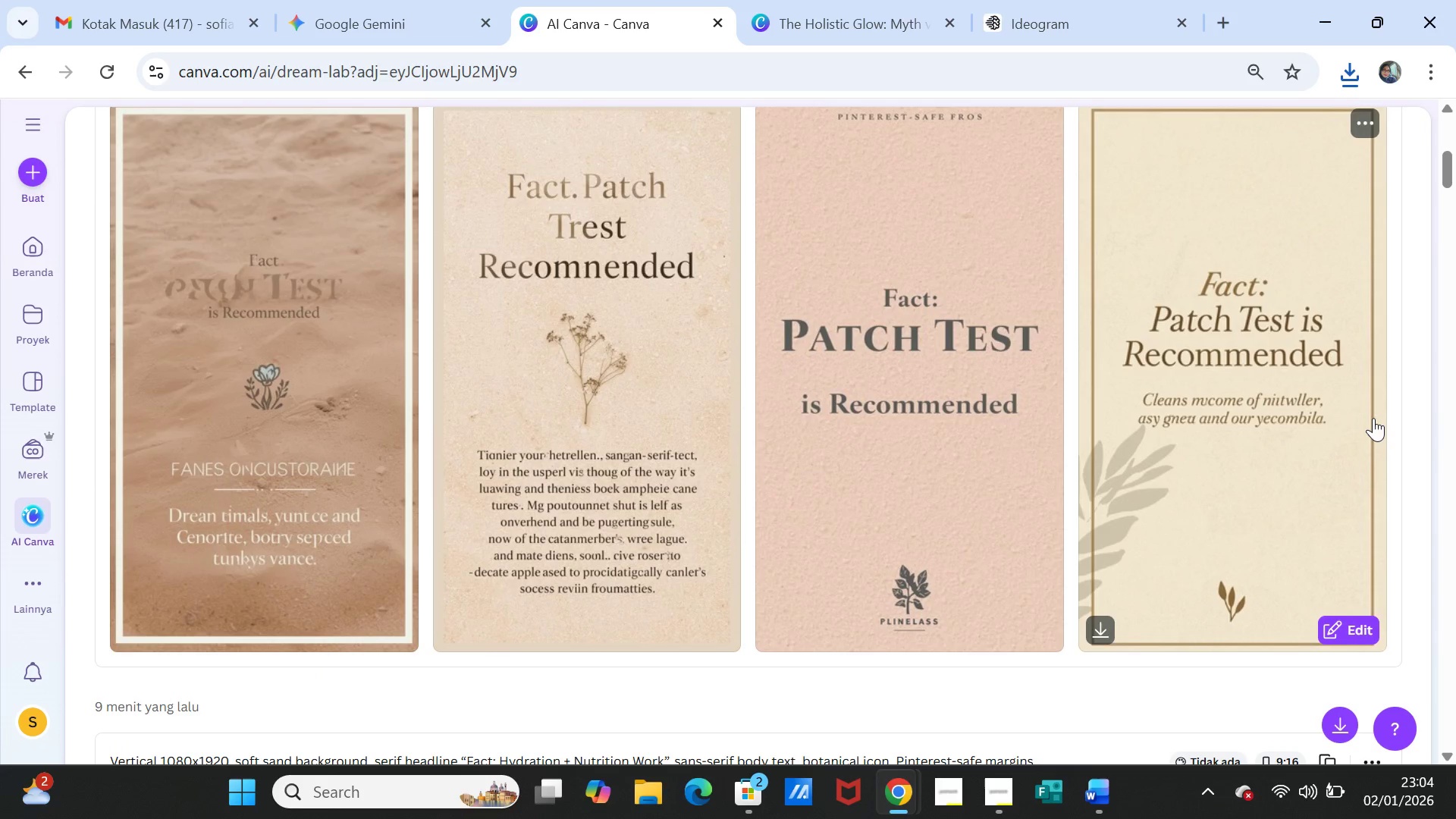 
wait(11.32)
 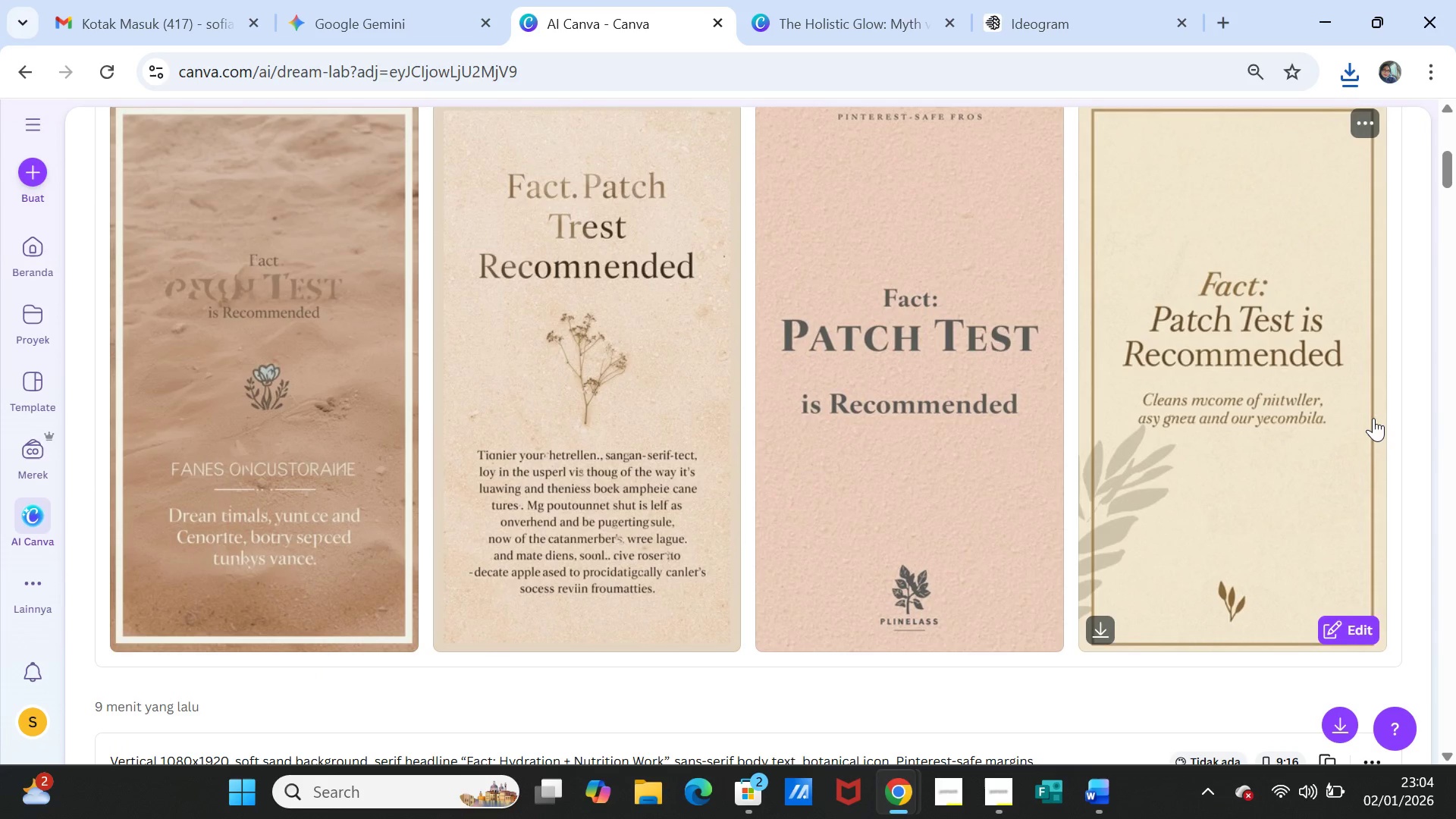 
left_click([1097, 773])
 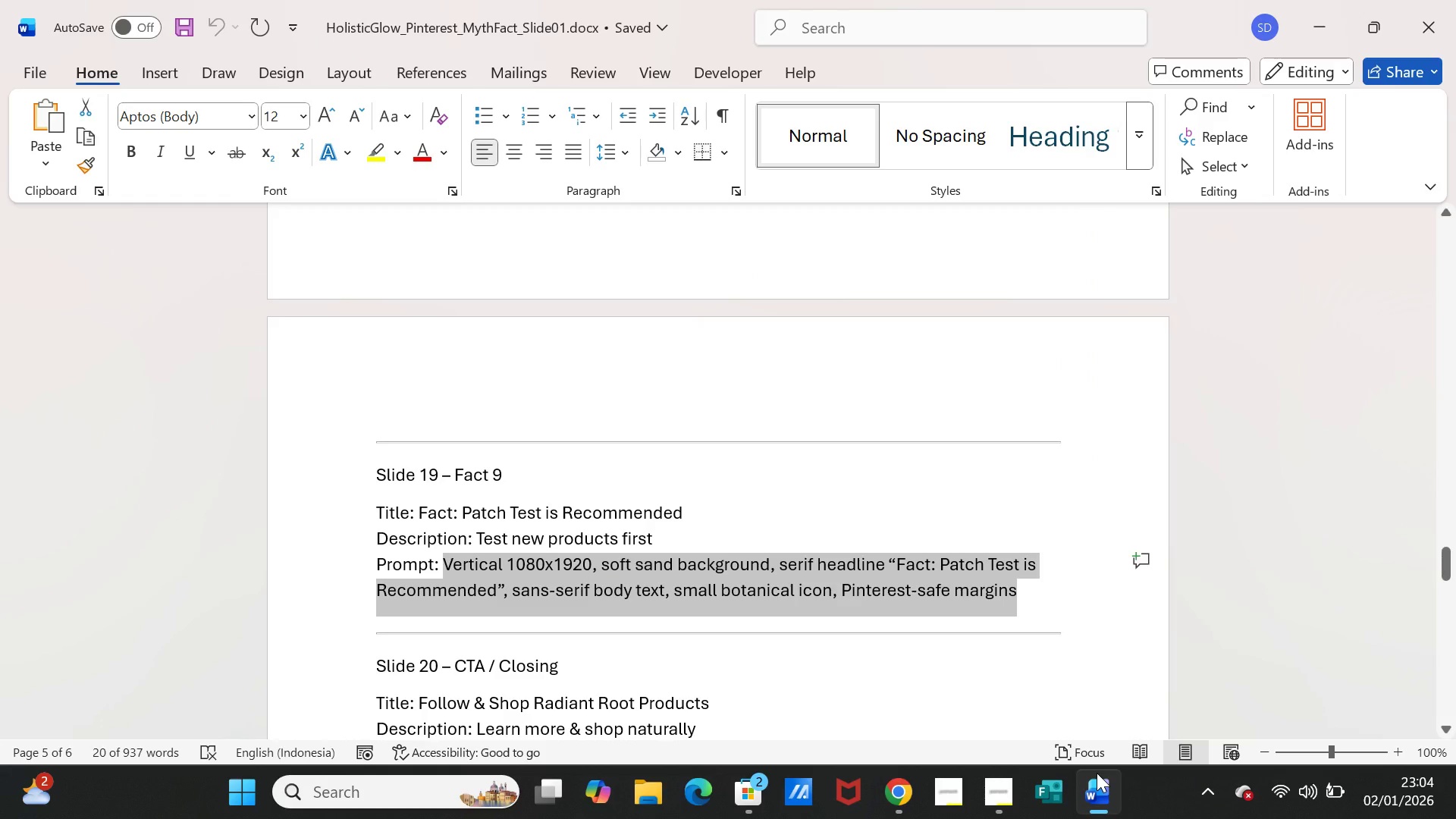 
left_click([1097, 773])
 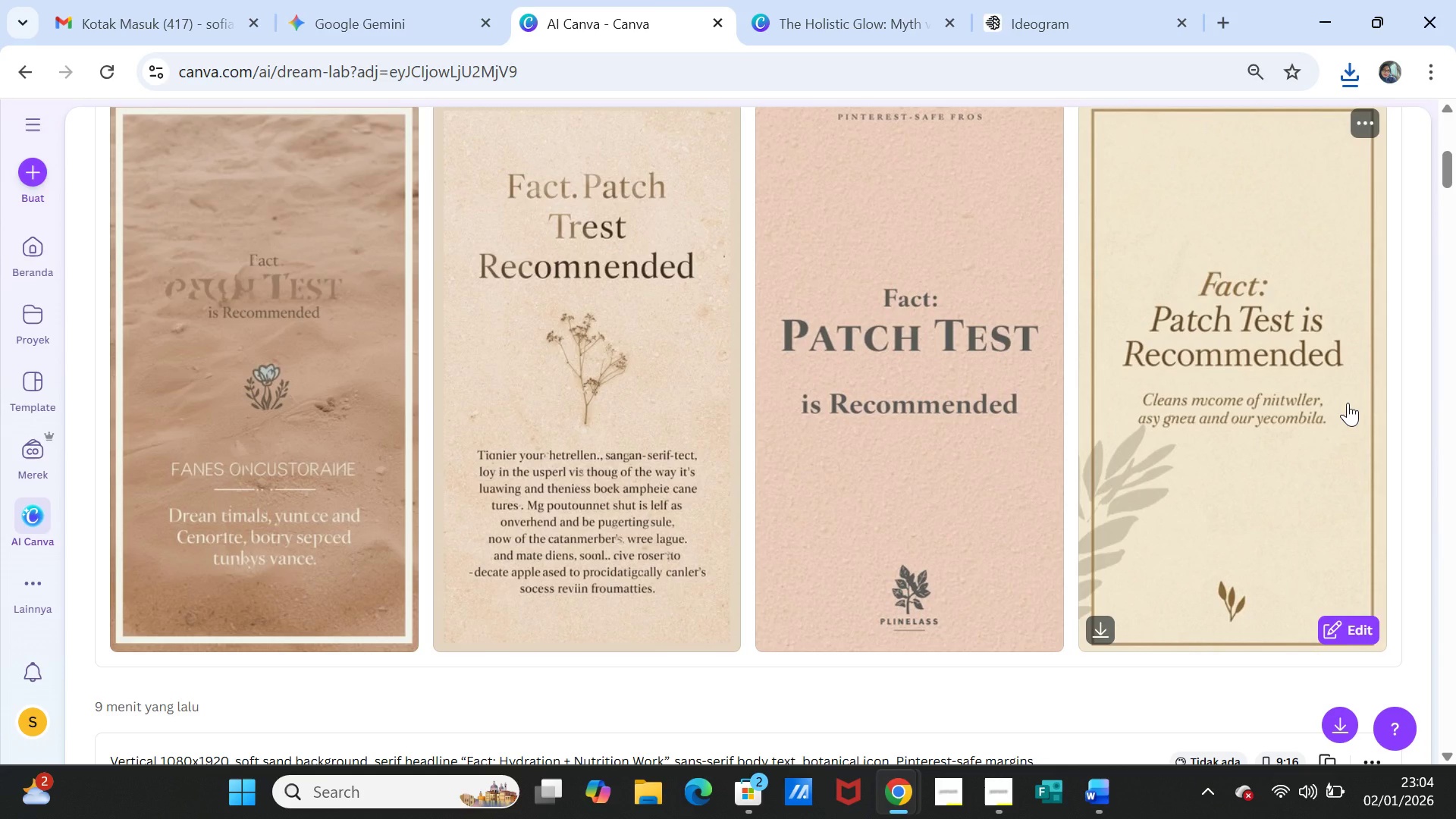 
wait(7.27)
 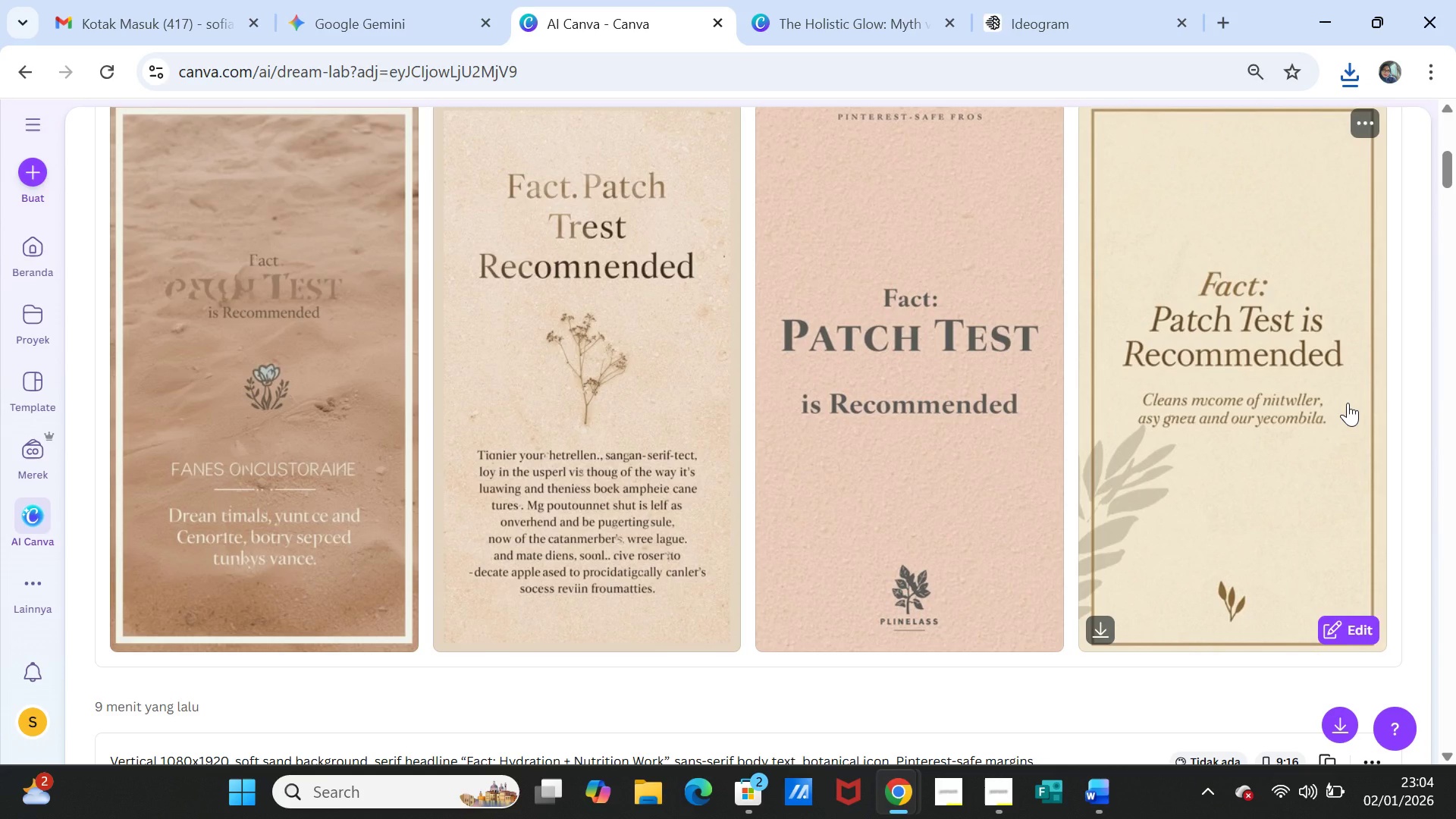 
scroll: coordinate [1332, 328], scroll_direction: up, amount: 1.0
 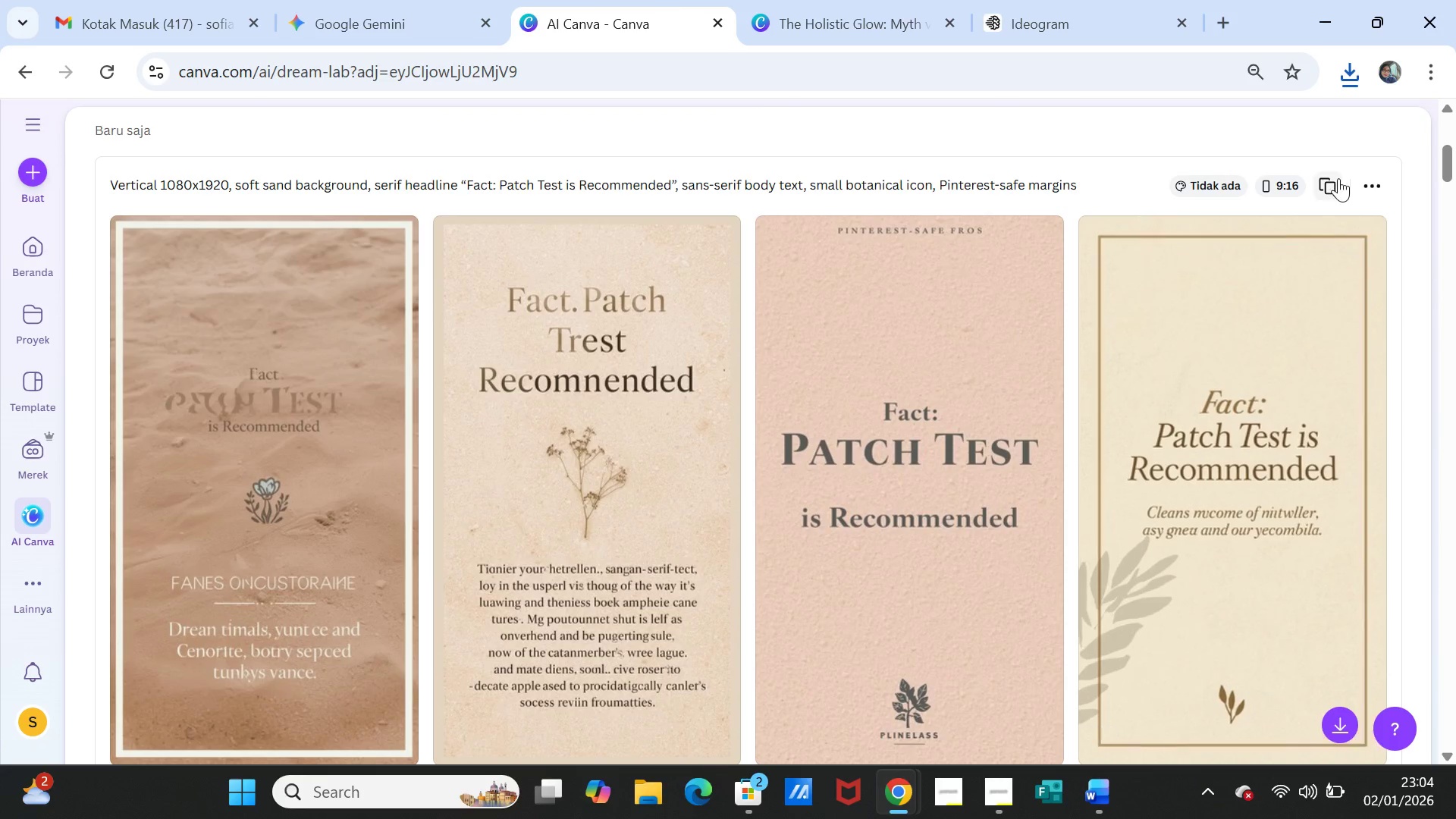 
left_click([1332, 180])
 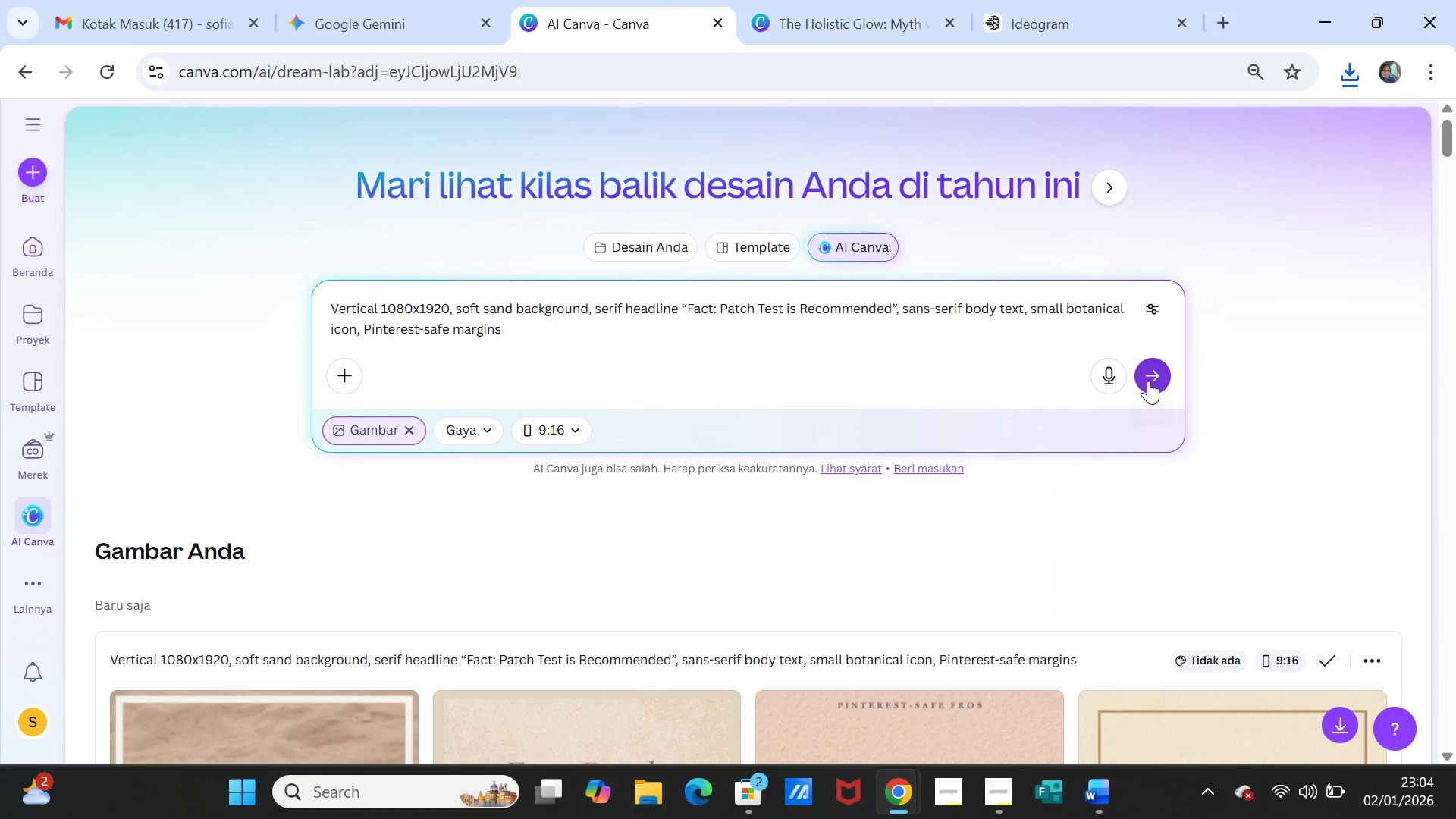 
left_click([1149, 377])
 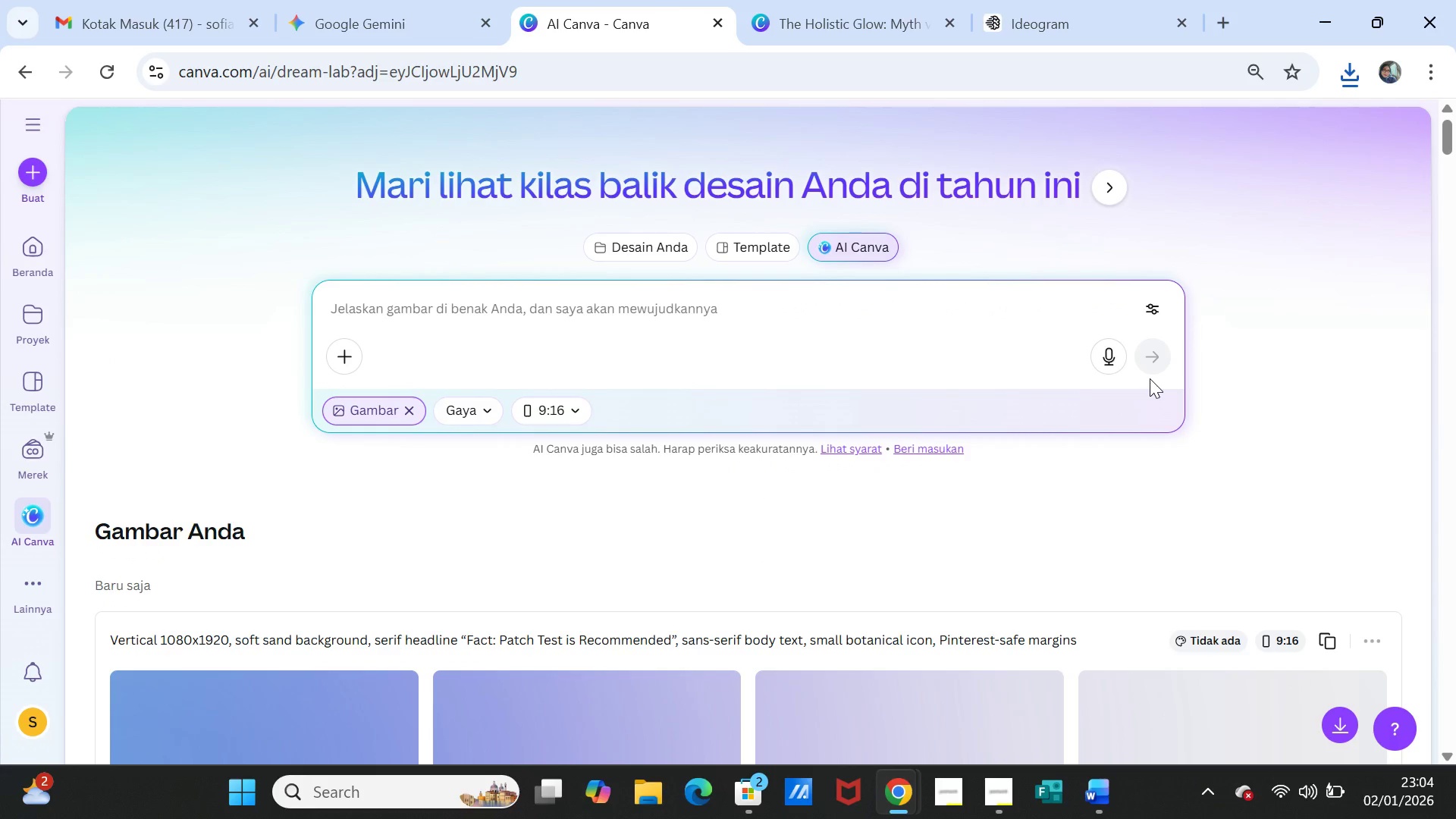 
scroll: coordinate [1160, 460], scroll_direction: down, amount: 3.0
 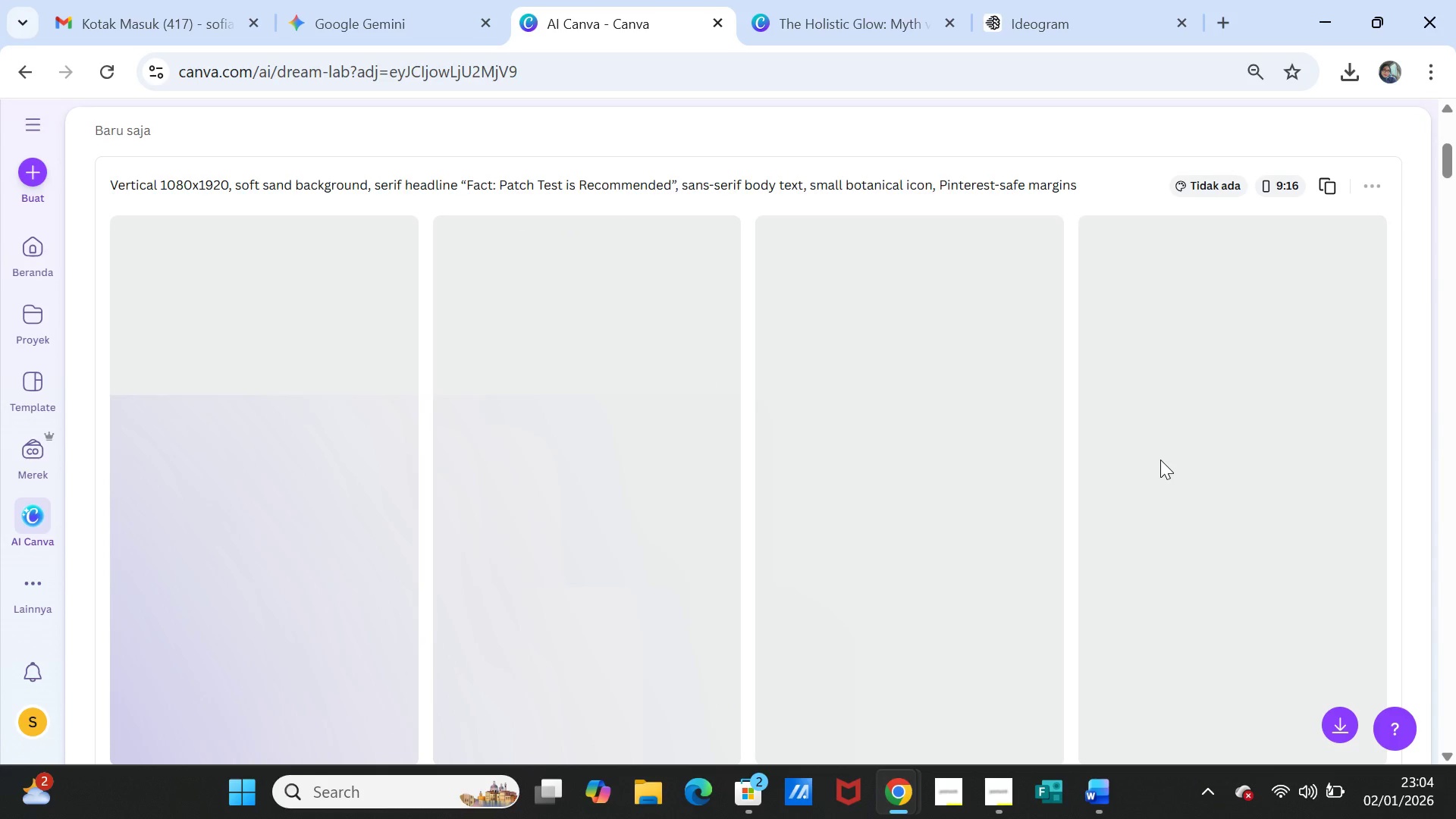 
wait(7.86)
 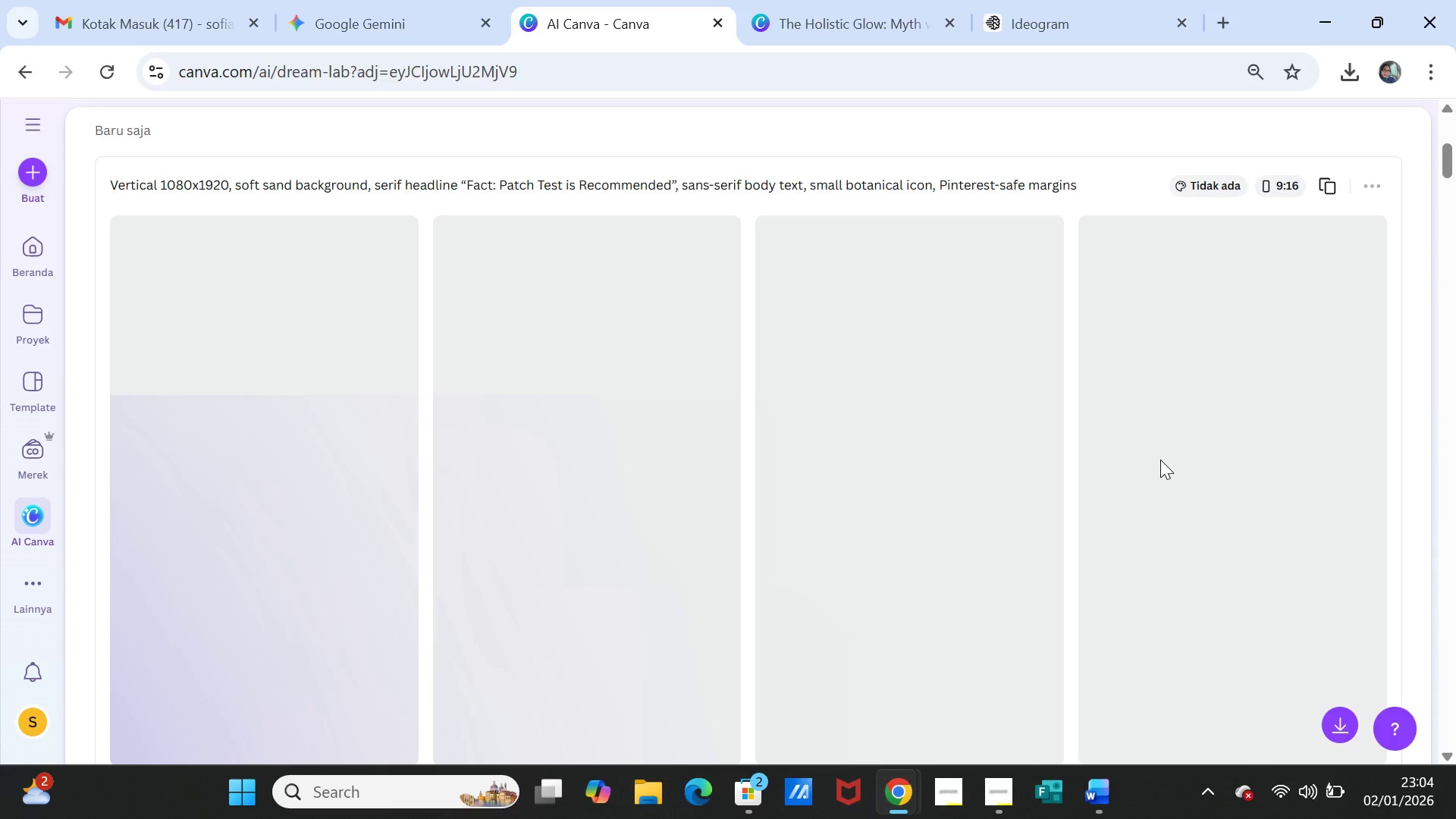 
scroll: coordinate [943, 551], scroll_direction: down, amount: 1.0
 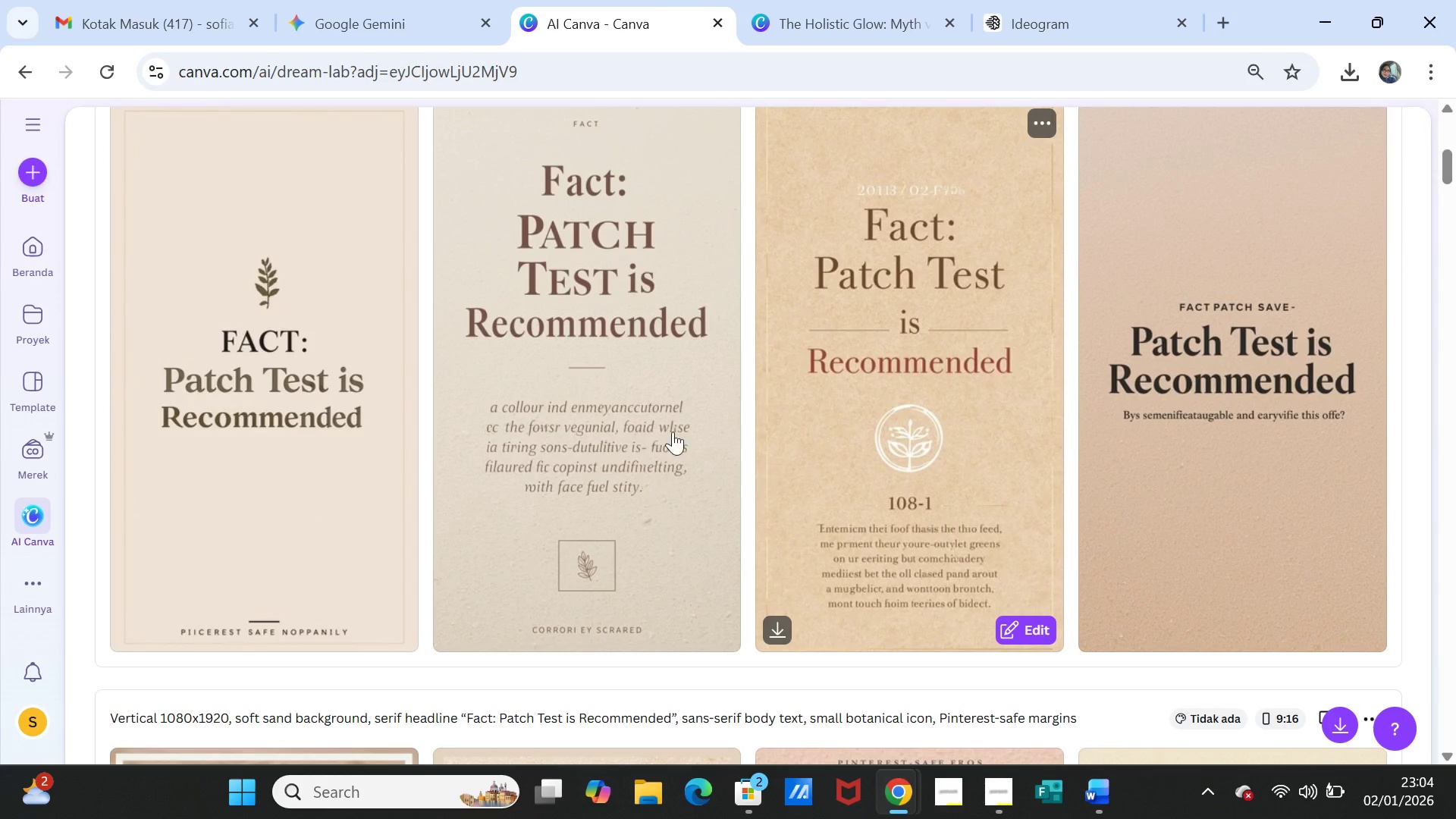 
wait(6.22)
 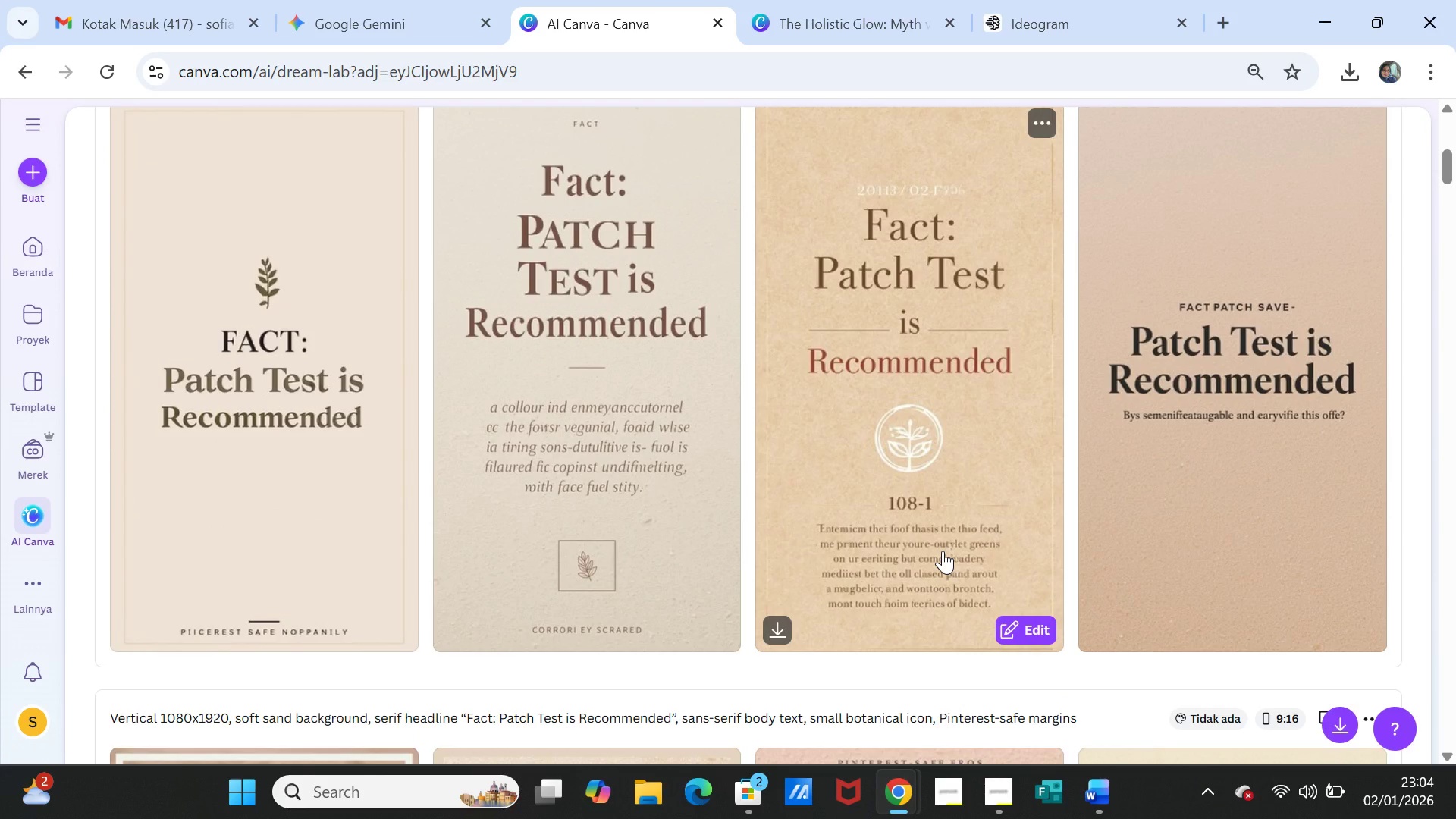 
left_click([406, 124])
 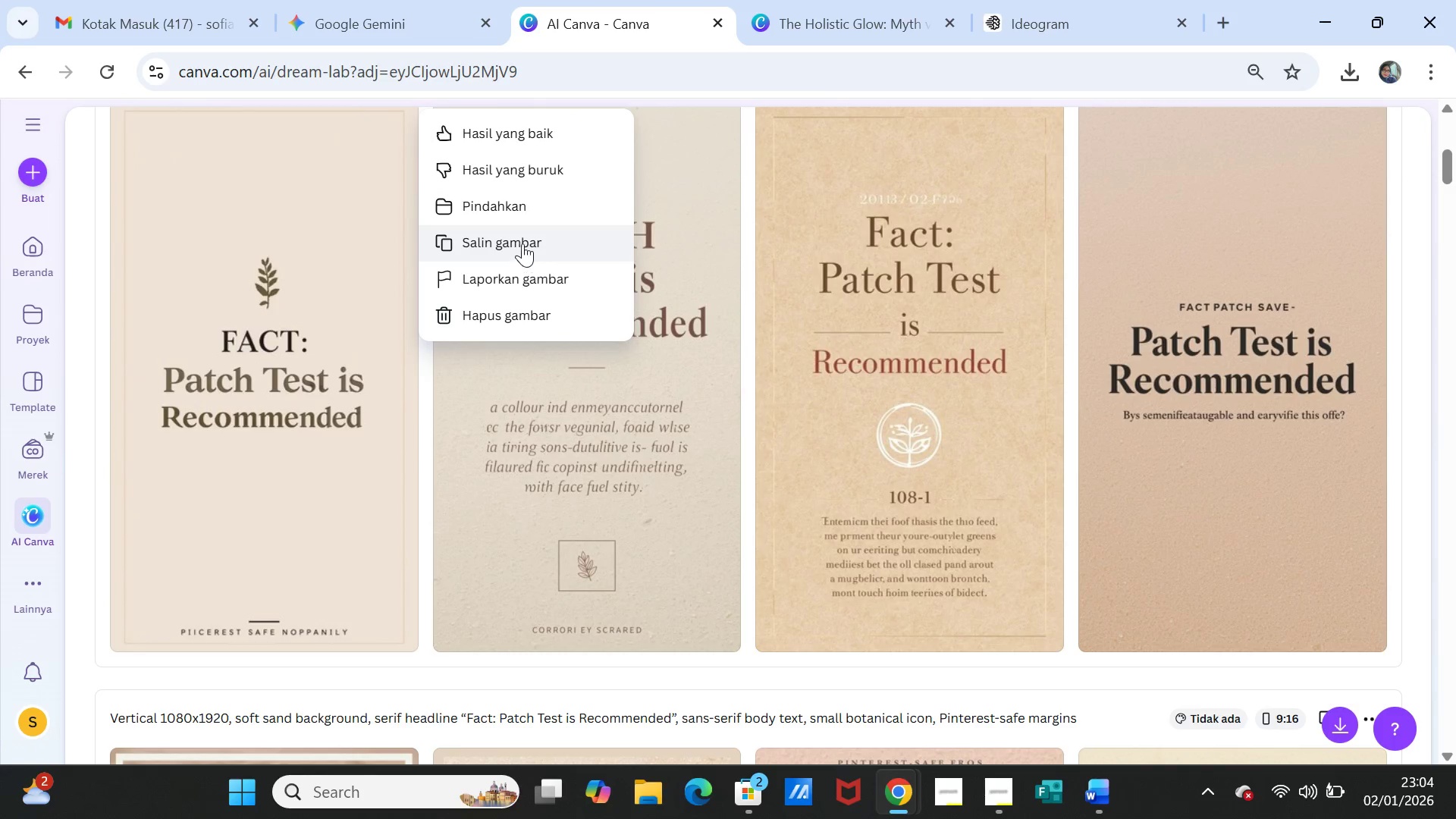 
left_click([522, 241])
 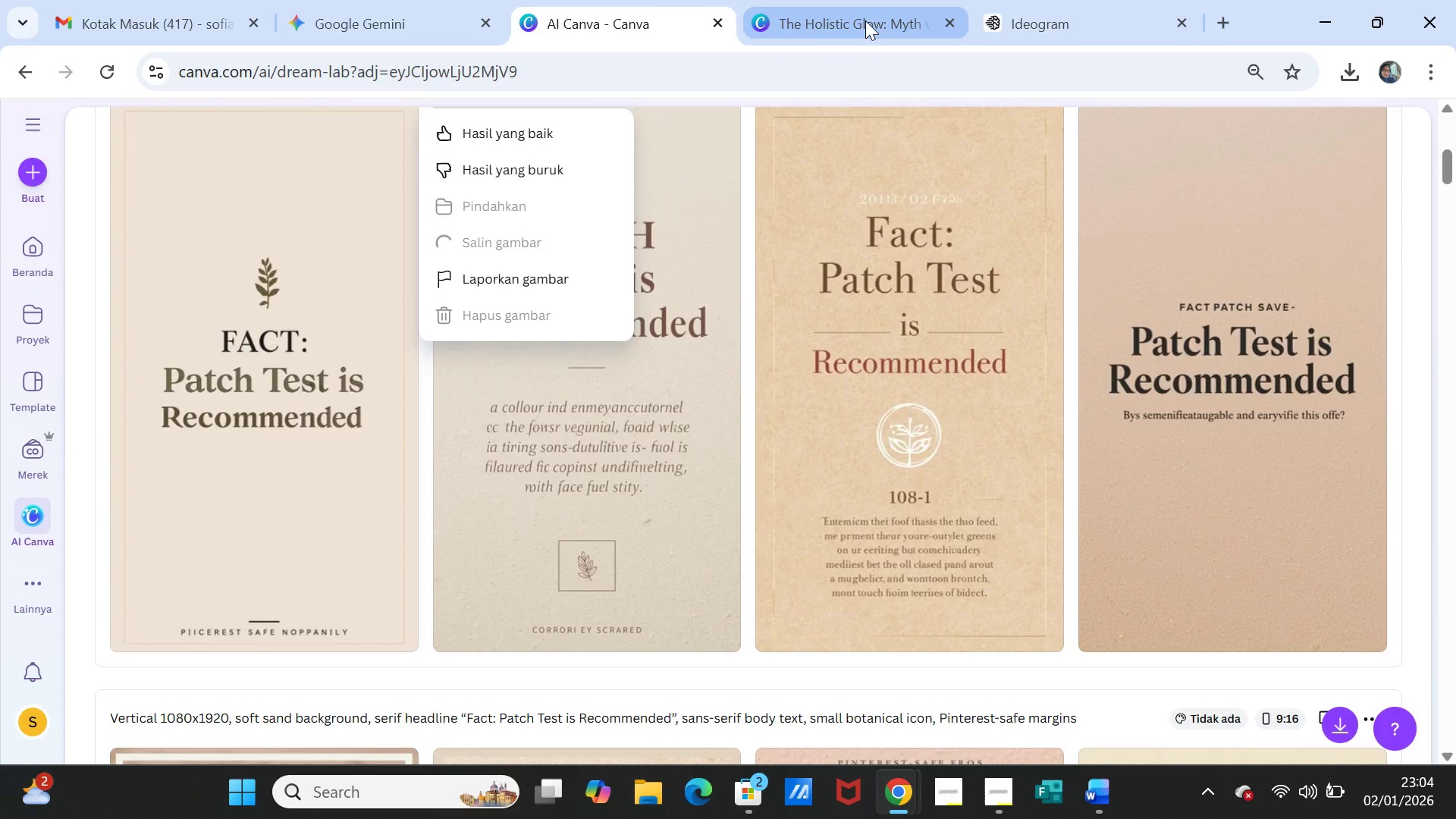 
left_click([864, 20])
 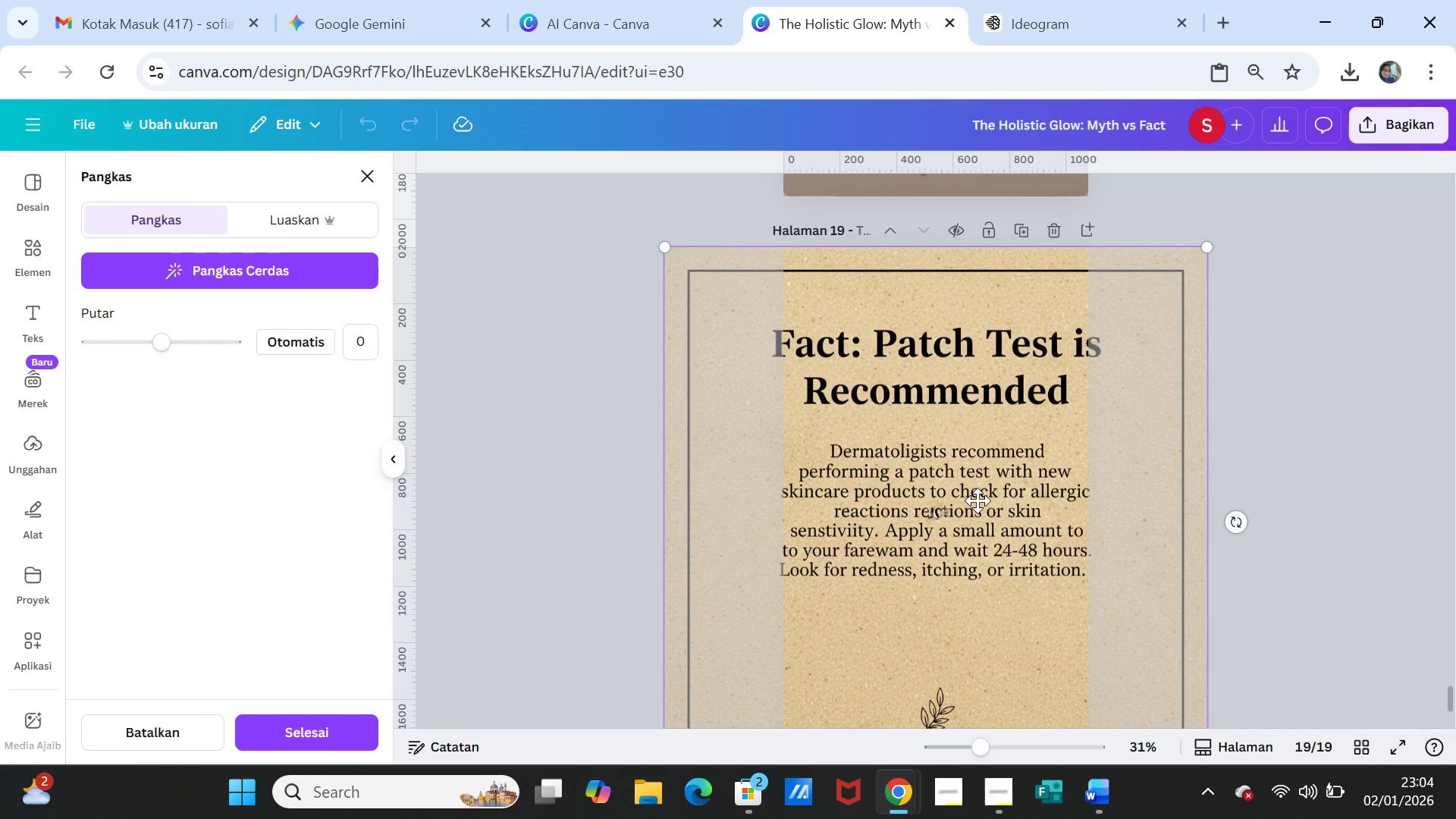 
left_click([977, 500])
 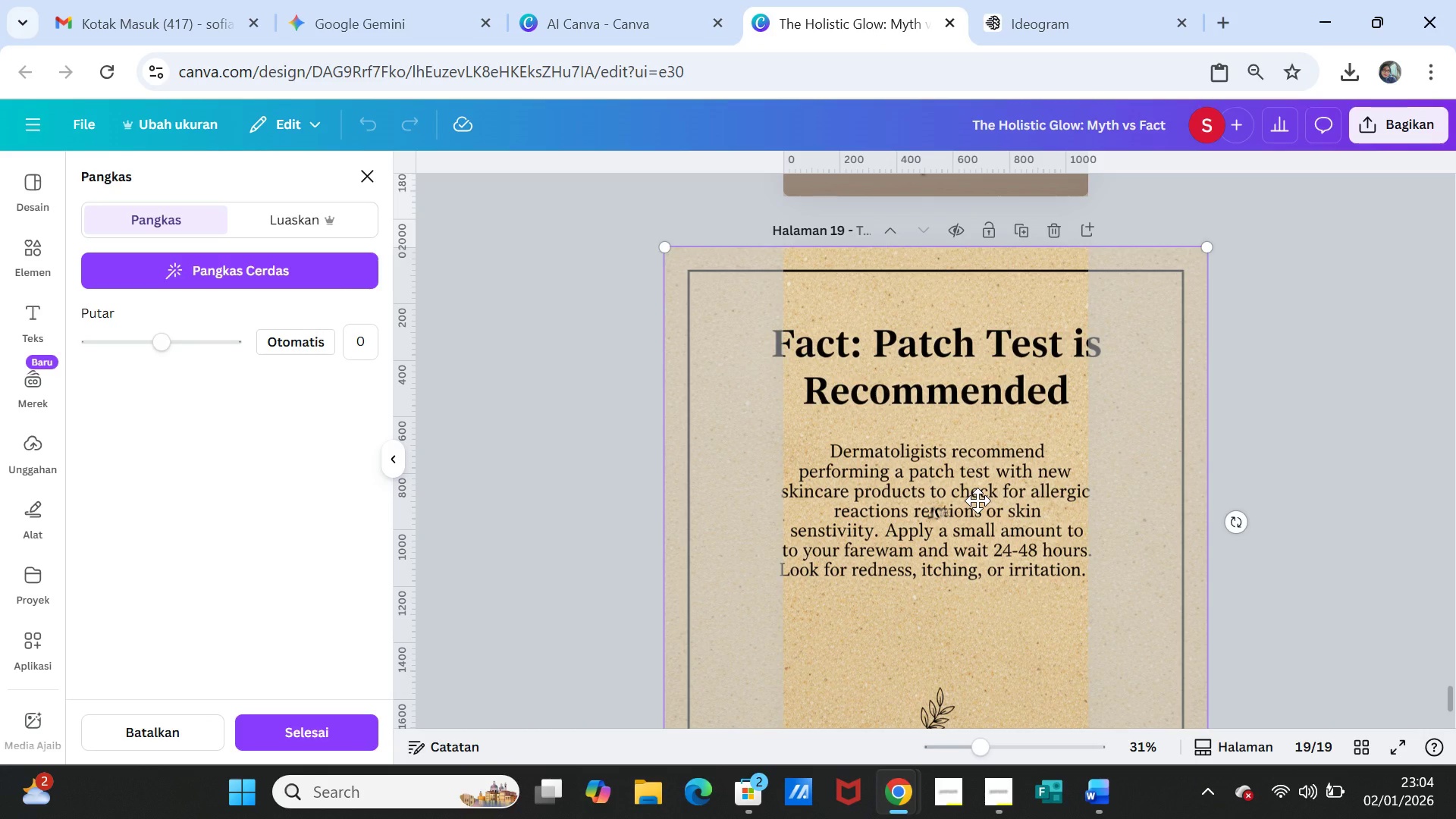 
key(Delete)
 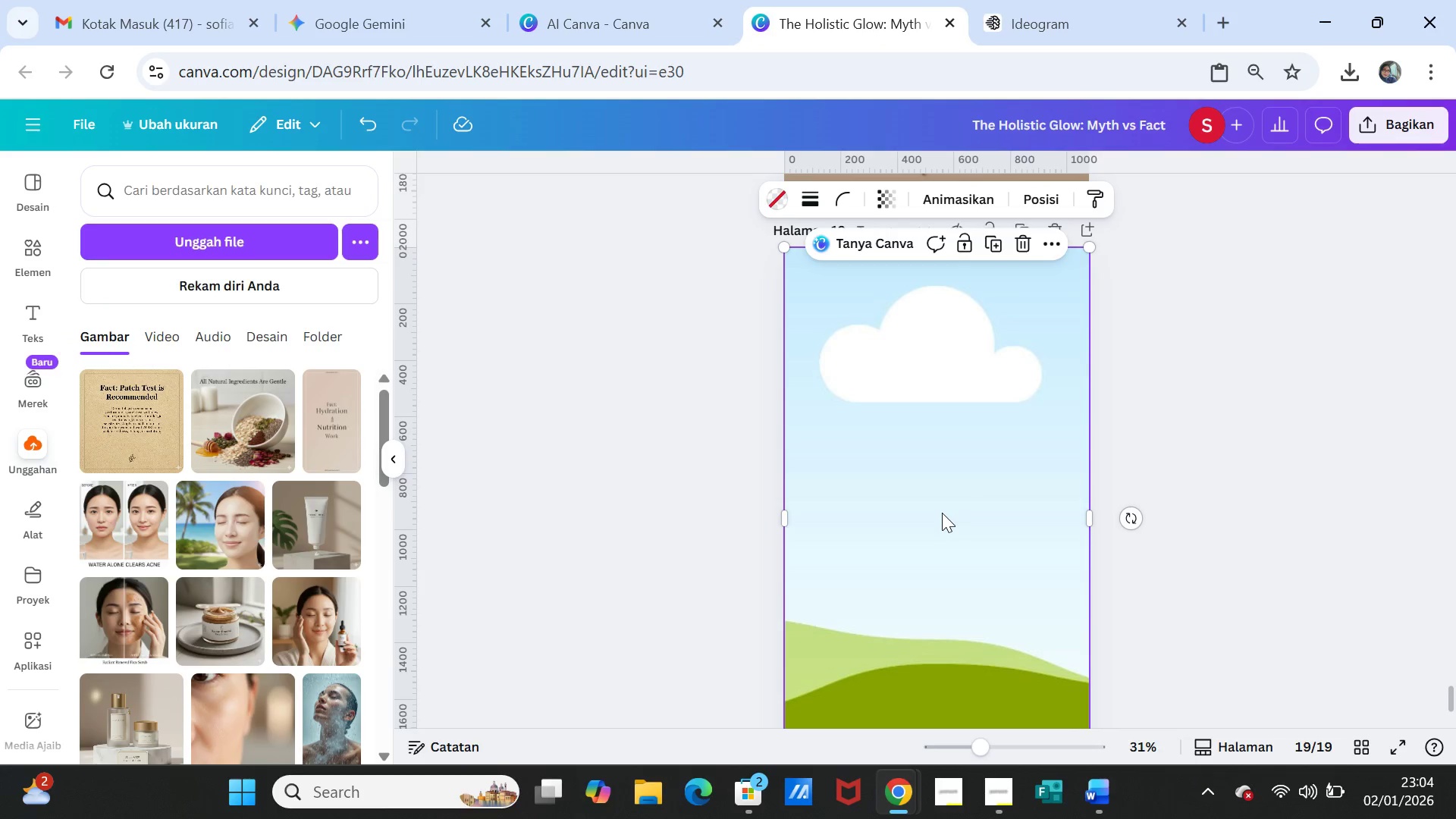 
right_click([942, 513])
 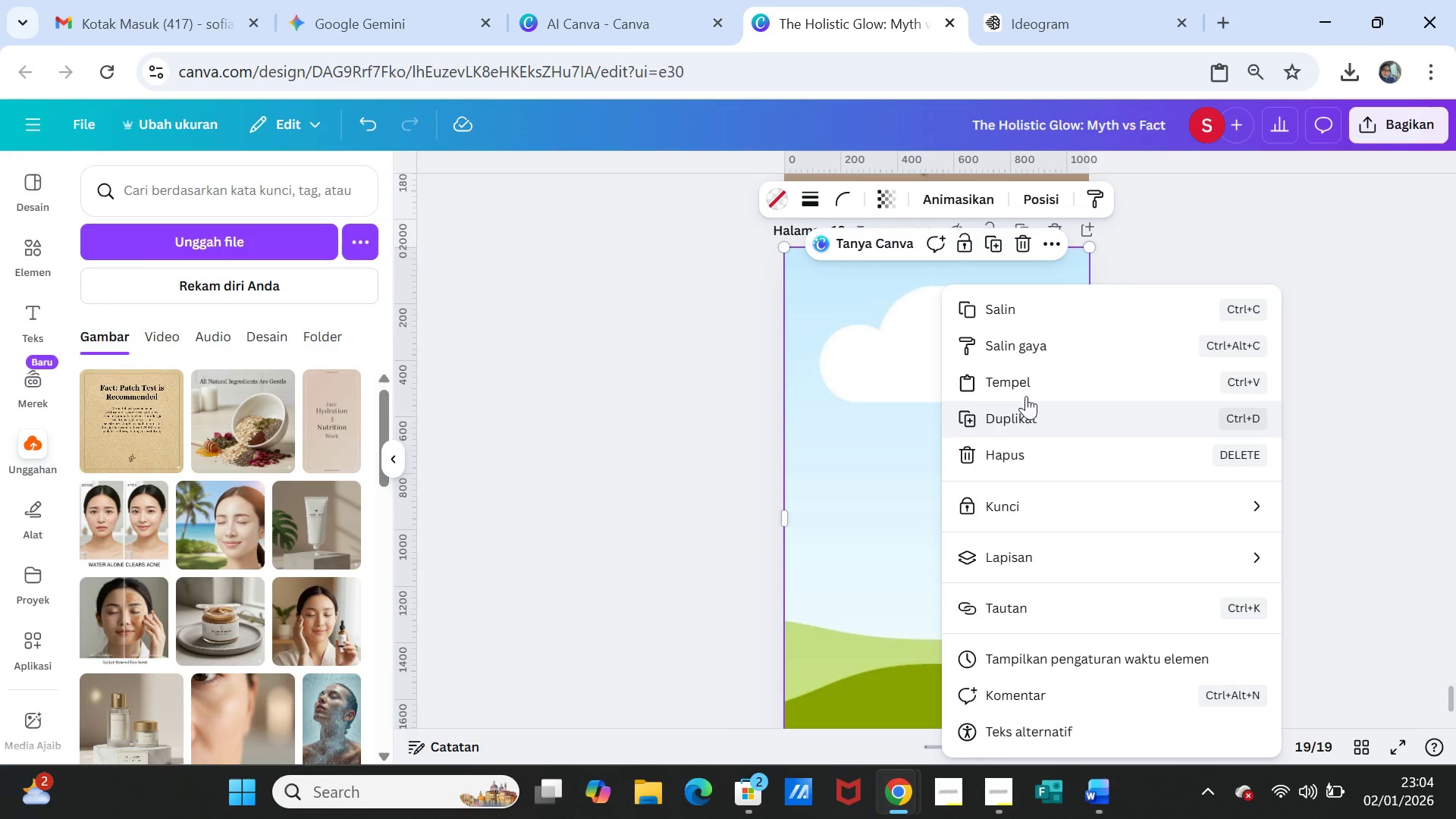 
left_click([1023, 381])
 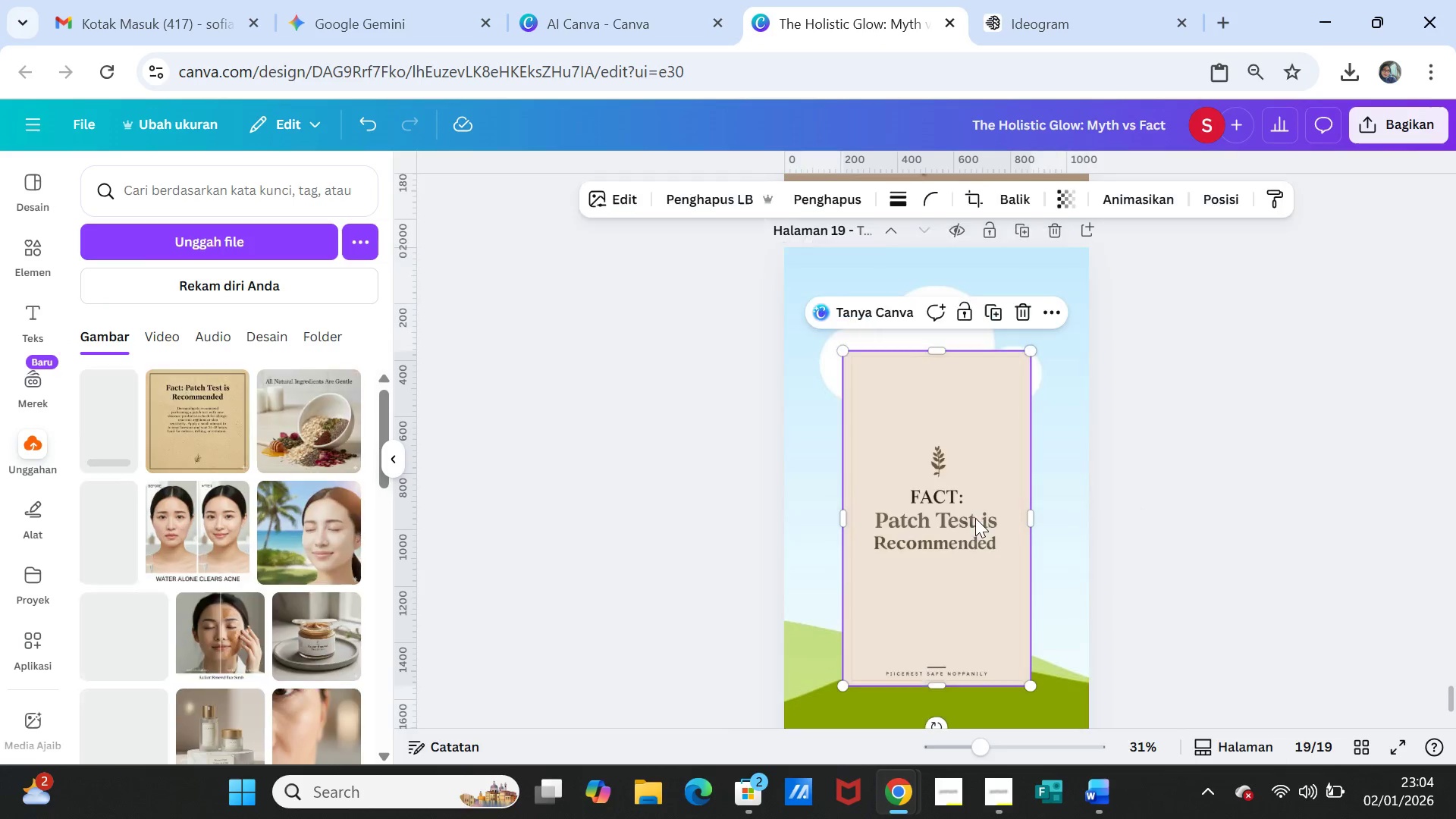 
left_click_drag(start_coordinate=[974, 518], to_coordinate=[974, 504])
 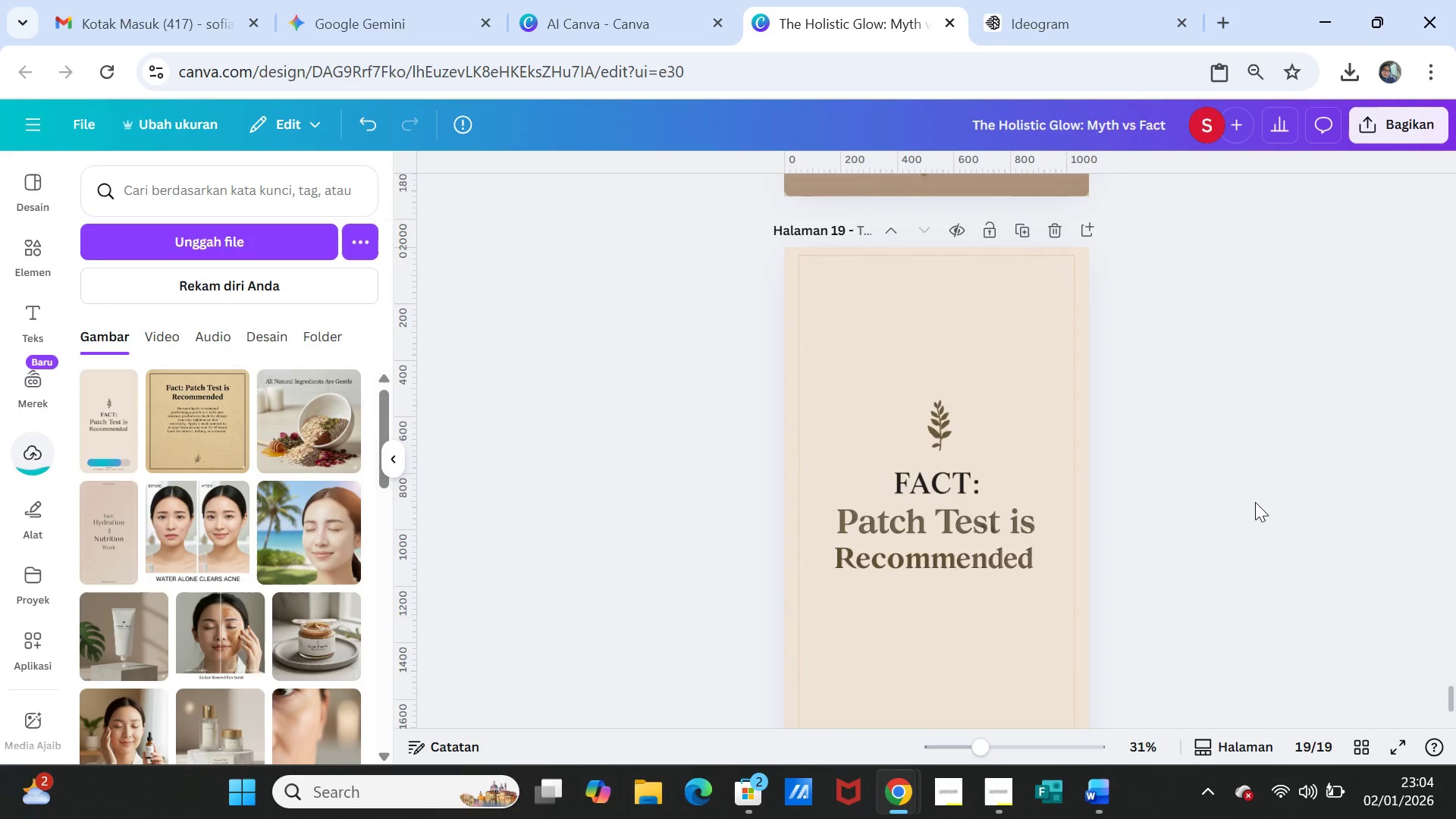 
left_click([1255, 502])
 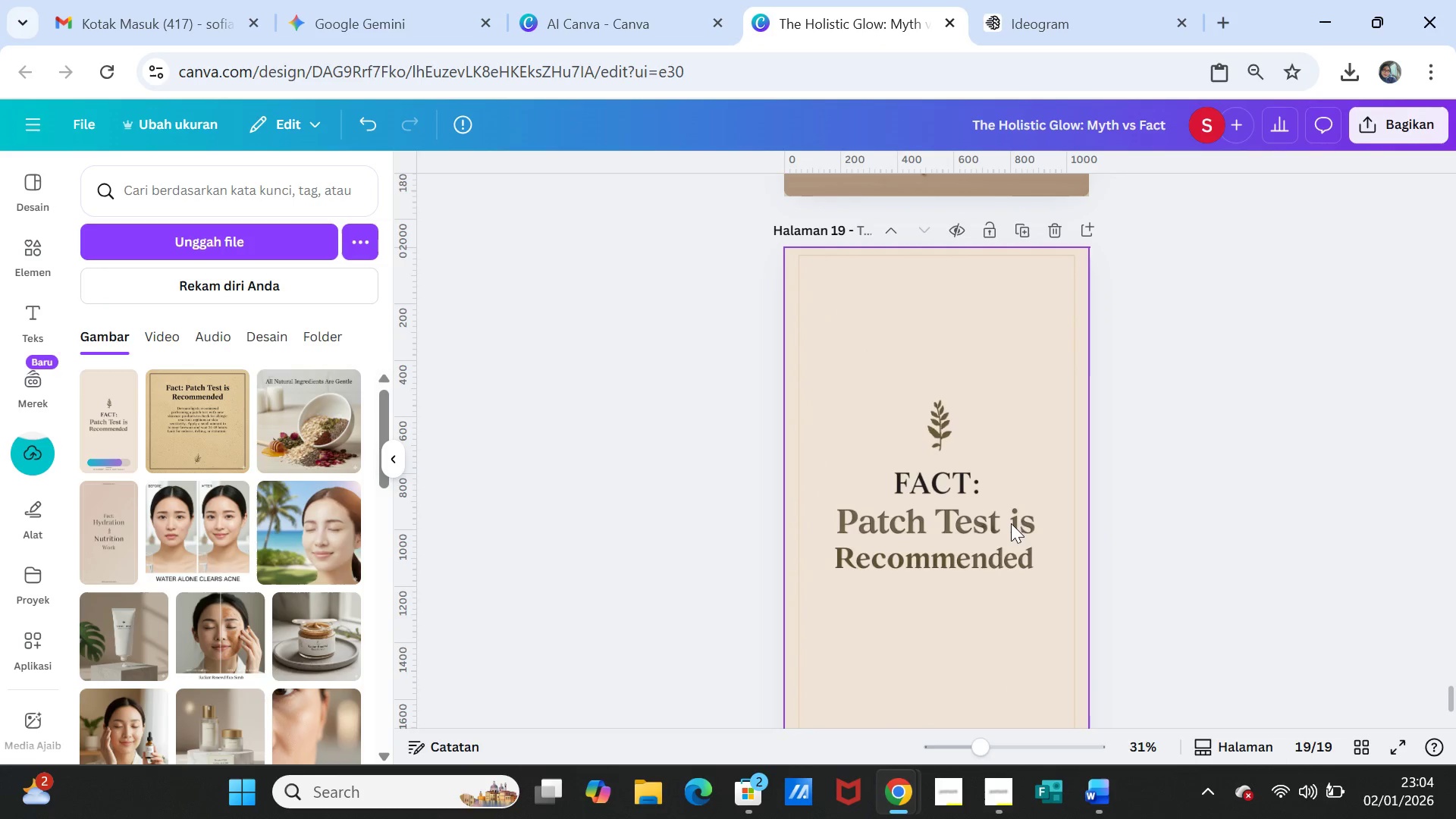 
double_click([1011, 523])
 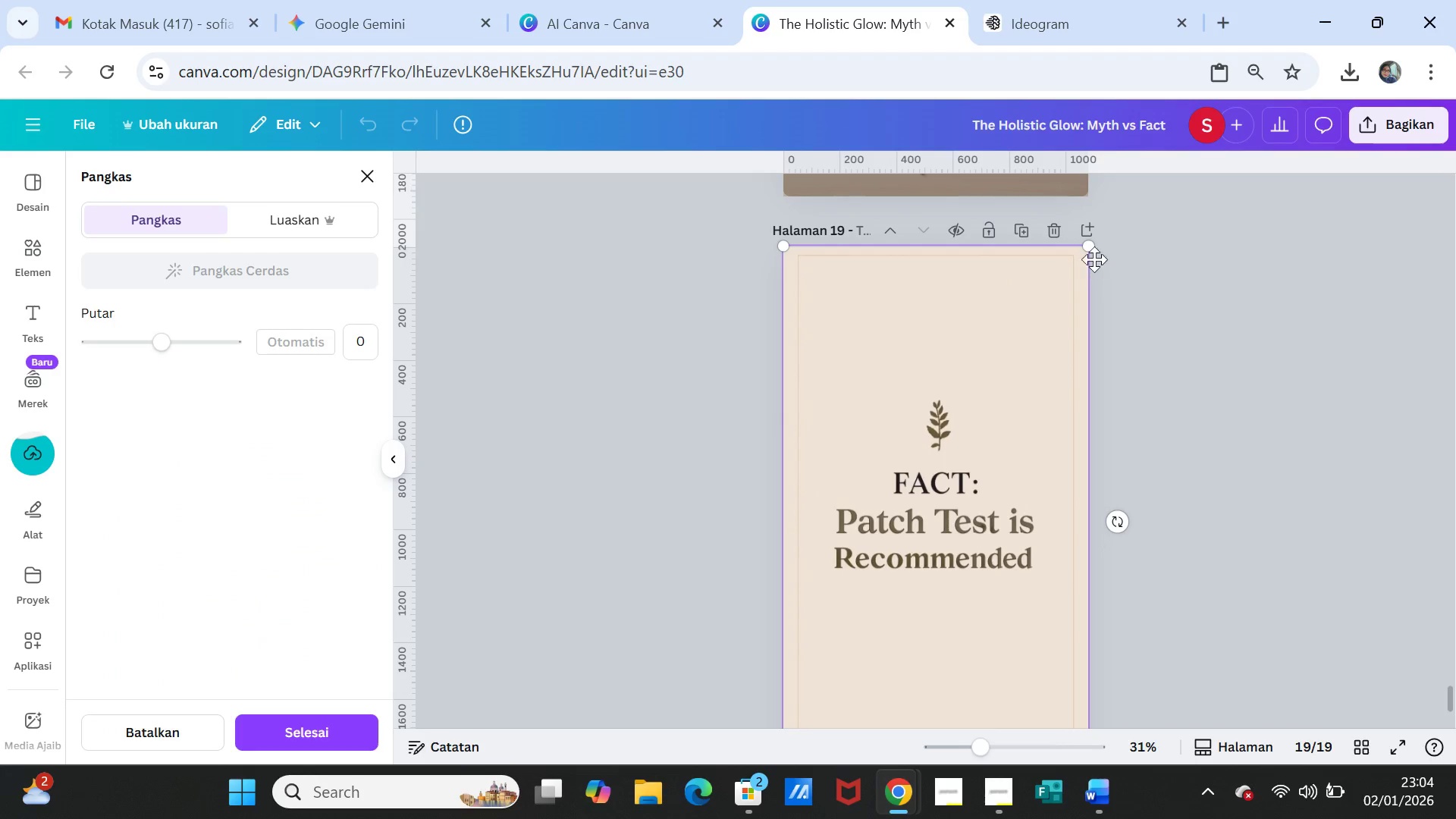 
left_click_drag(start_coordinate=[1088, 246], to_coordinate=[1108, 195])
 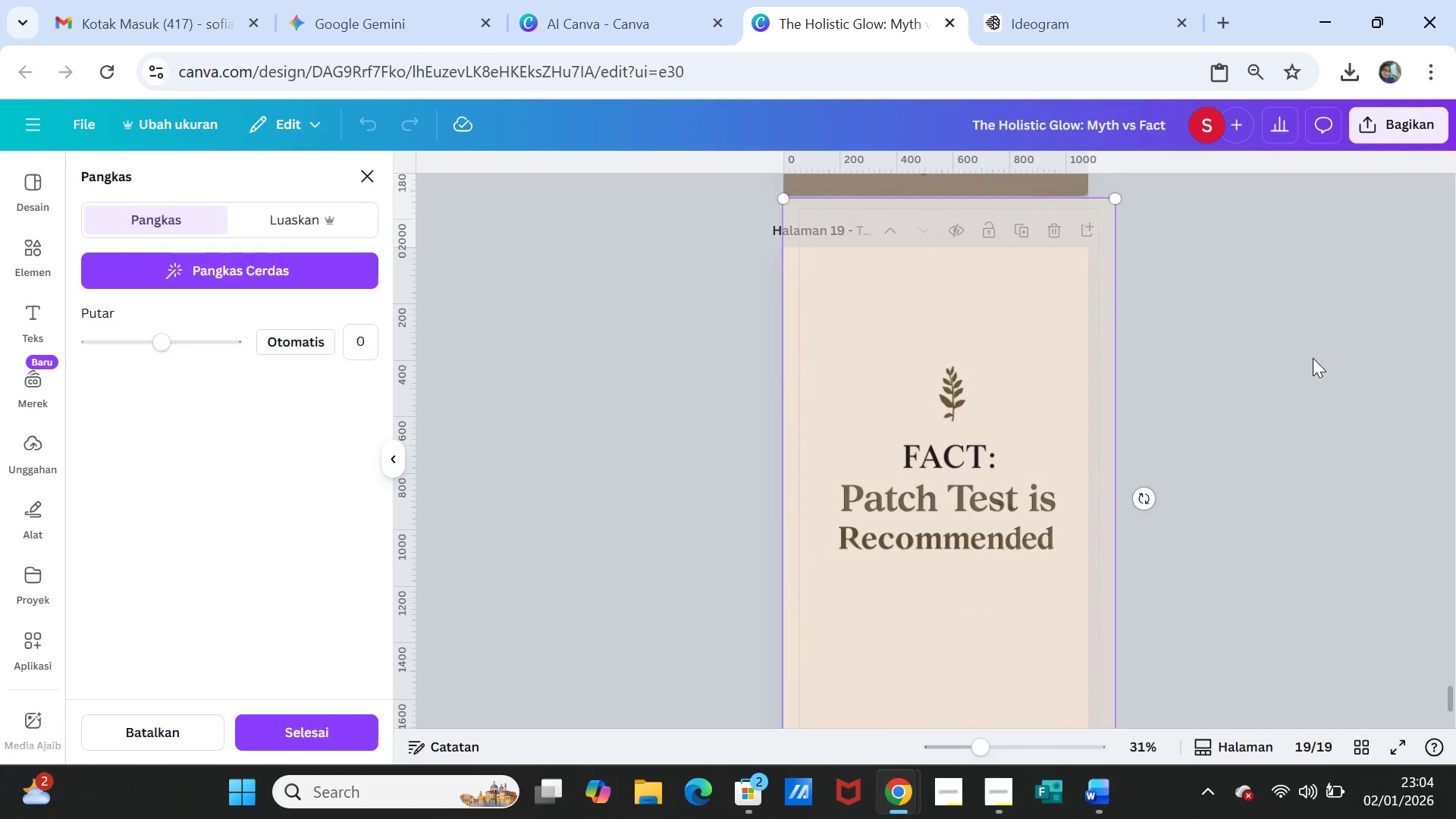 
left_click([1313, 358])
 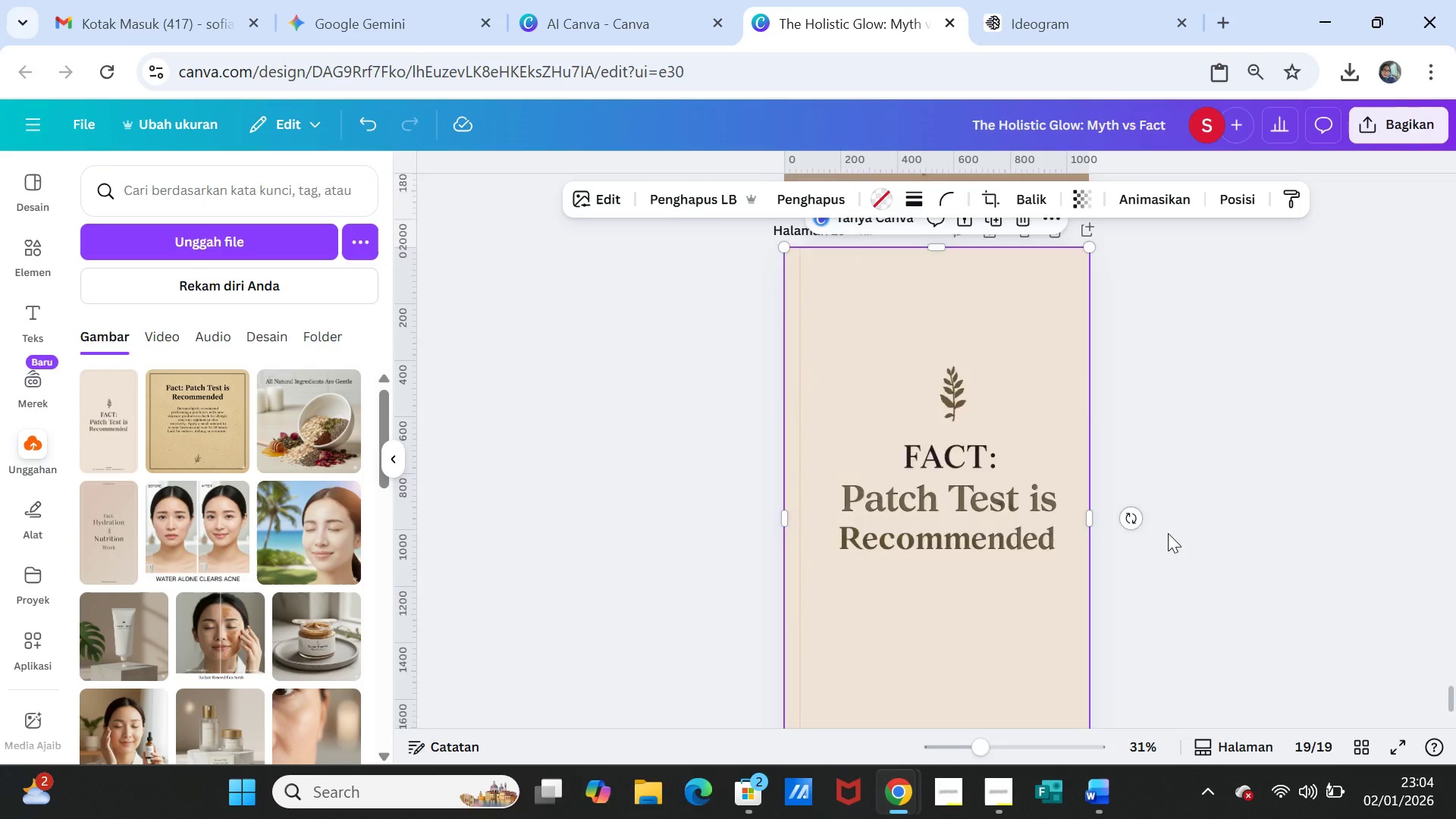 
left_click([1234, 541])
 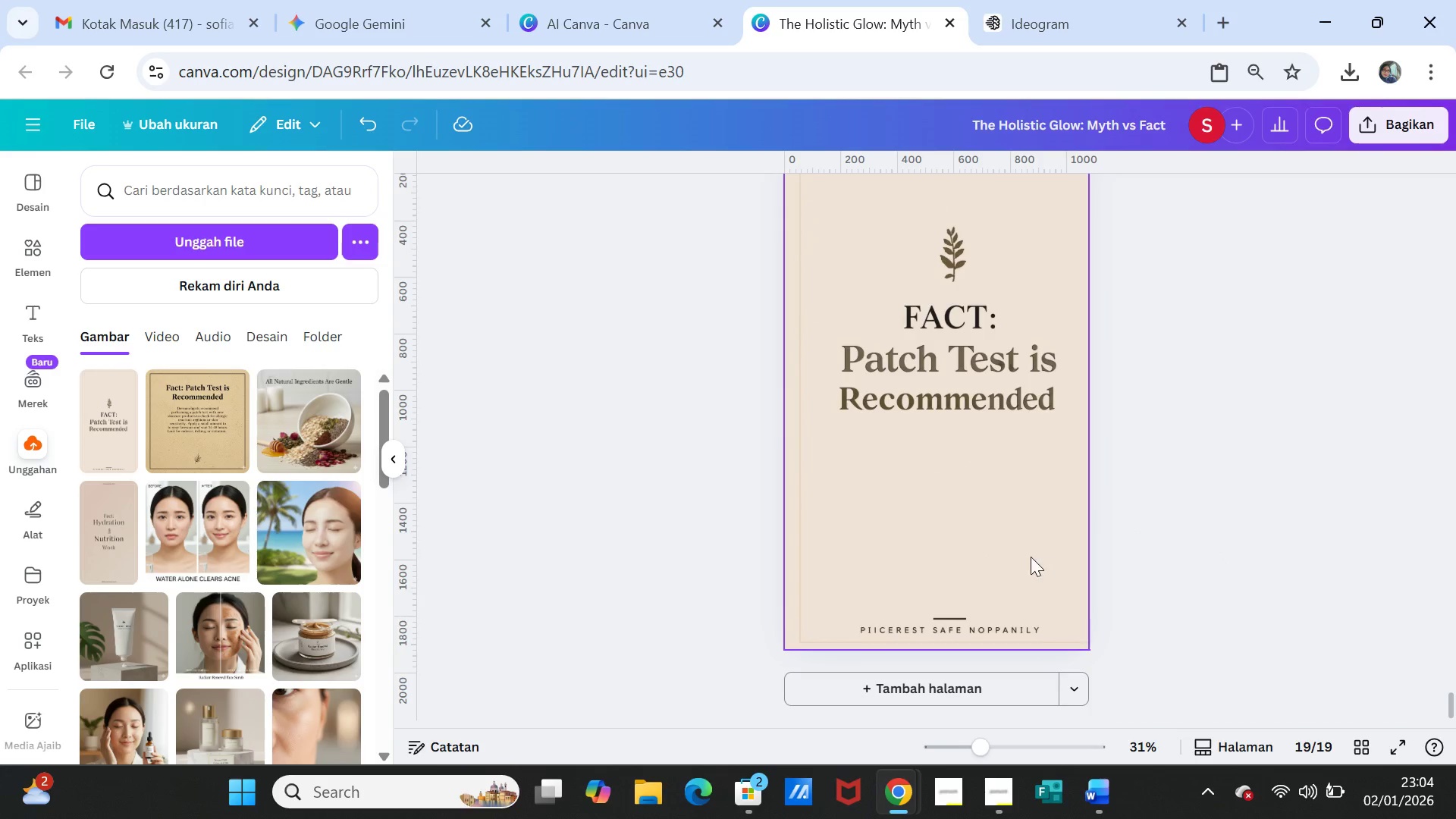 
scroll: coordinate [1168, 534], scroll_direction: down, amount: 2.0
 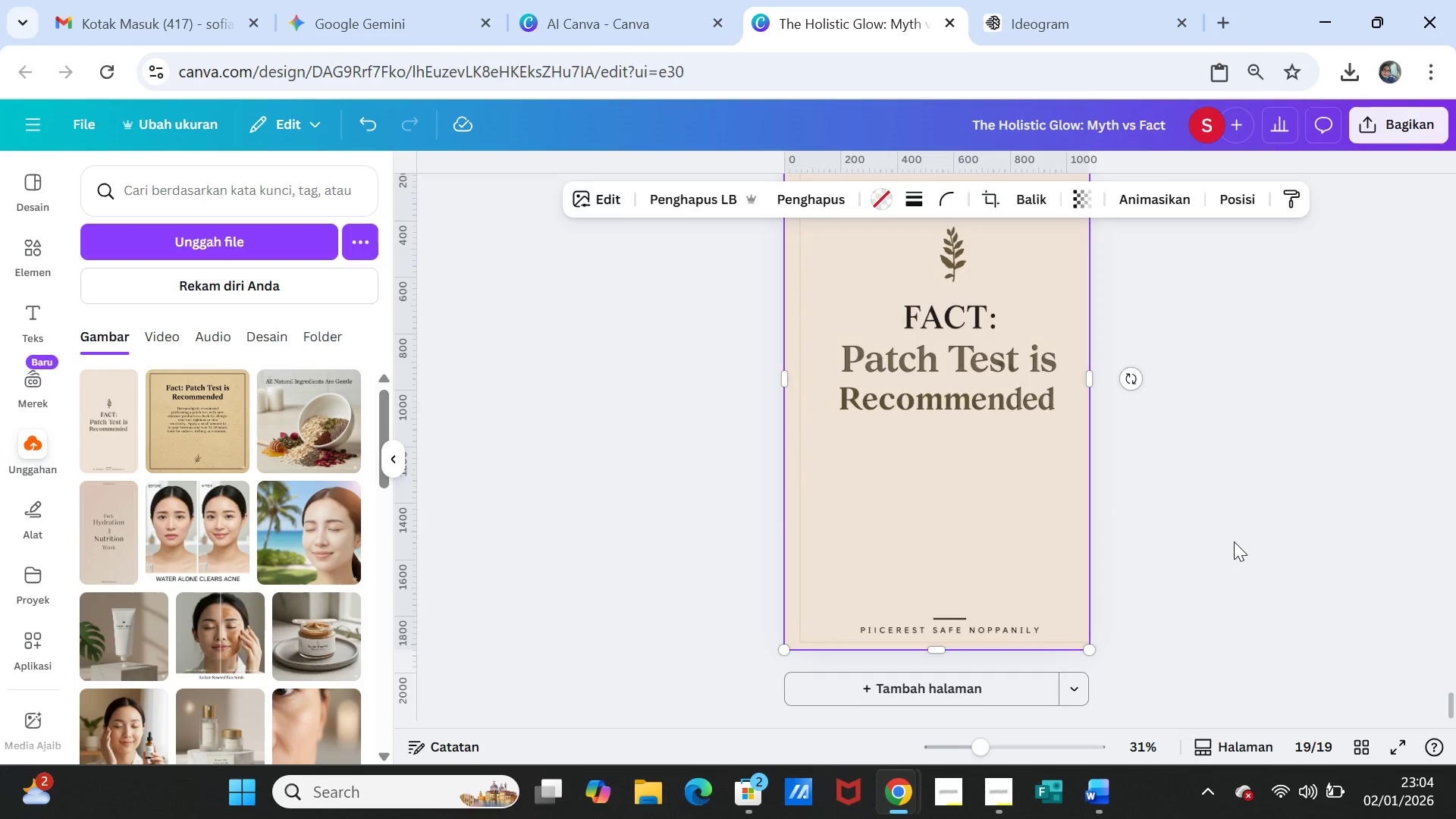 
left_click([1030, 556])
 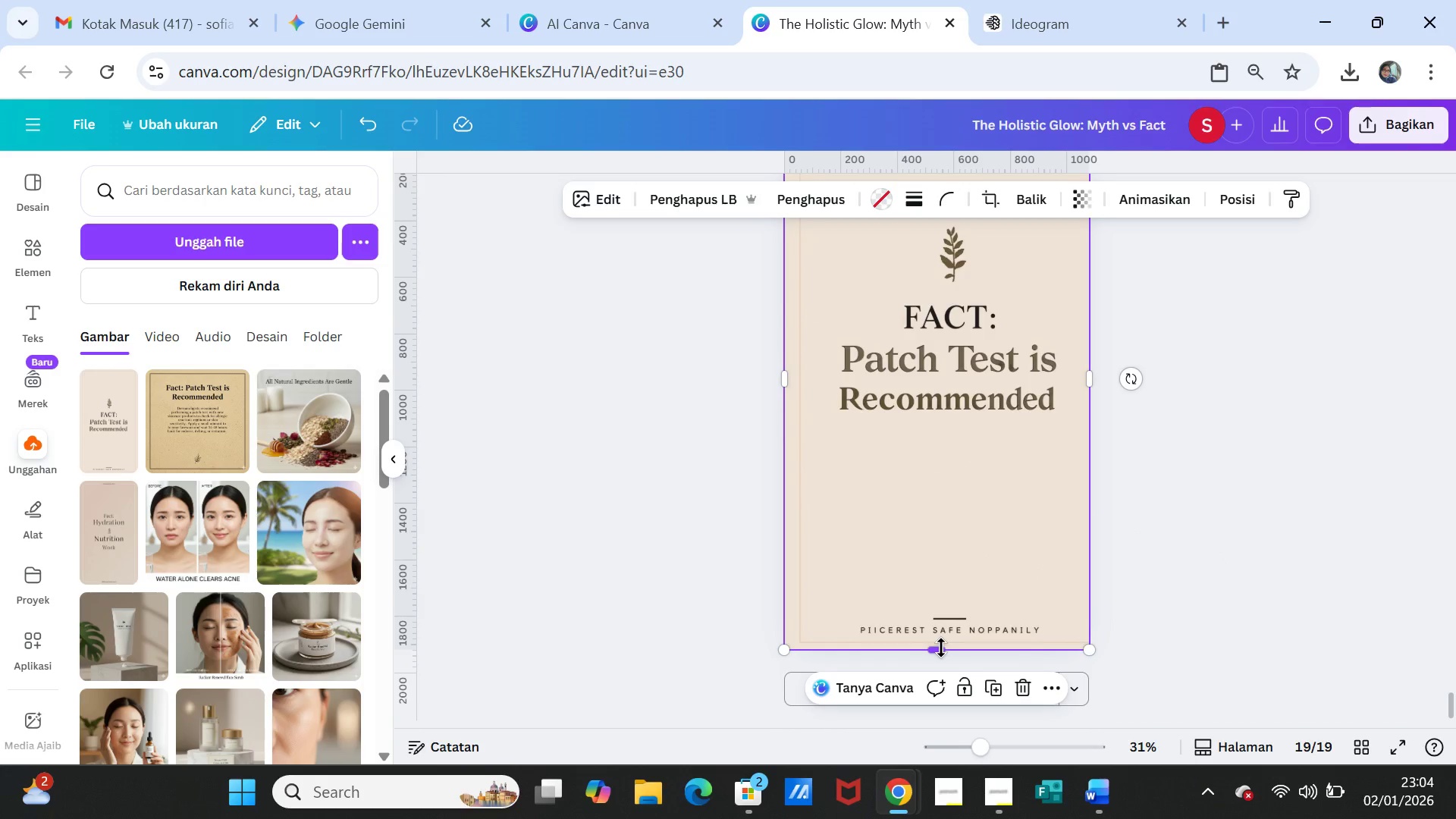 
left_click_drag(start_coordinate=[941, 648], to_coordinate=[945, 698])
 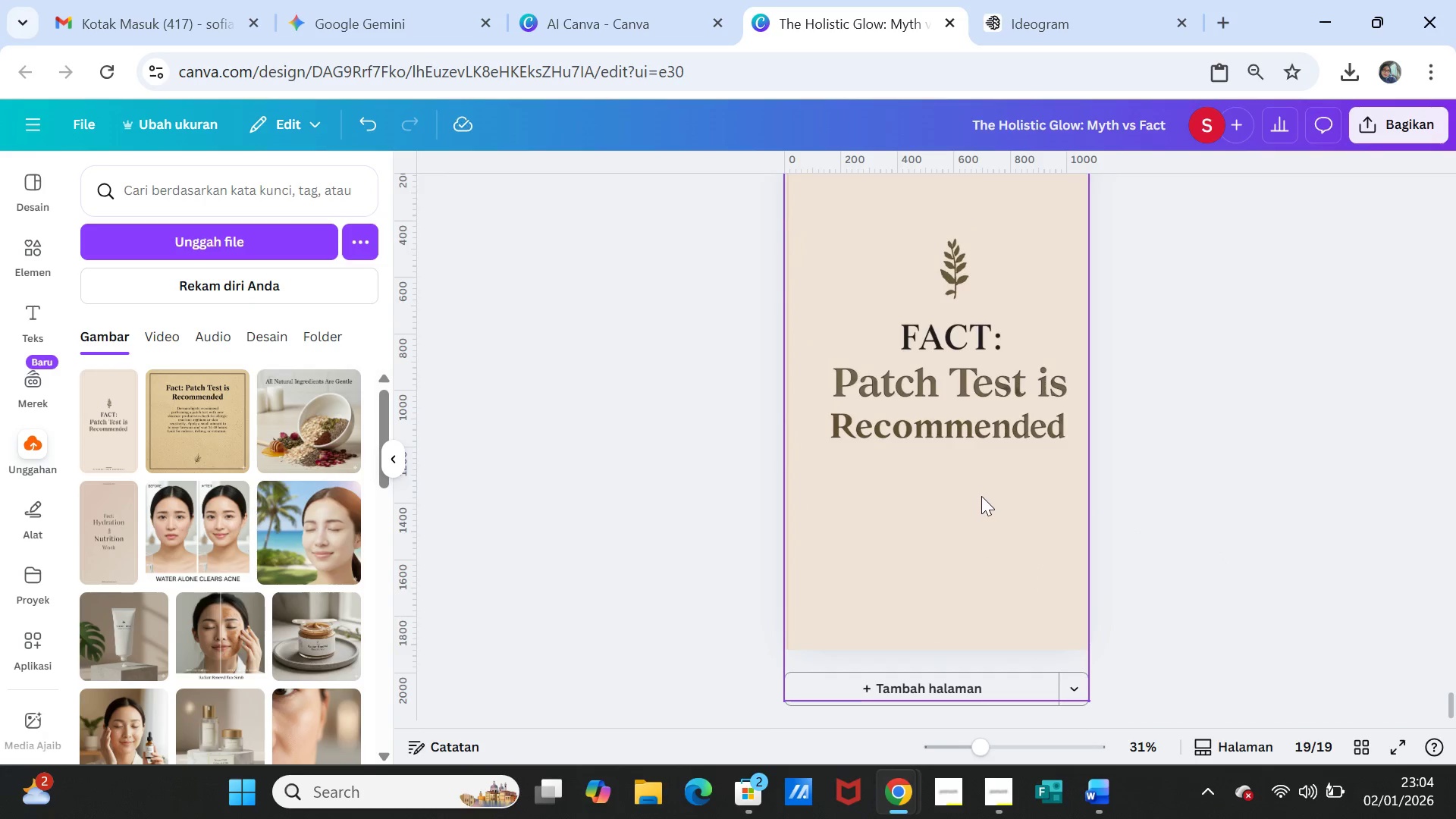 
double_click([981, 496])
 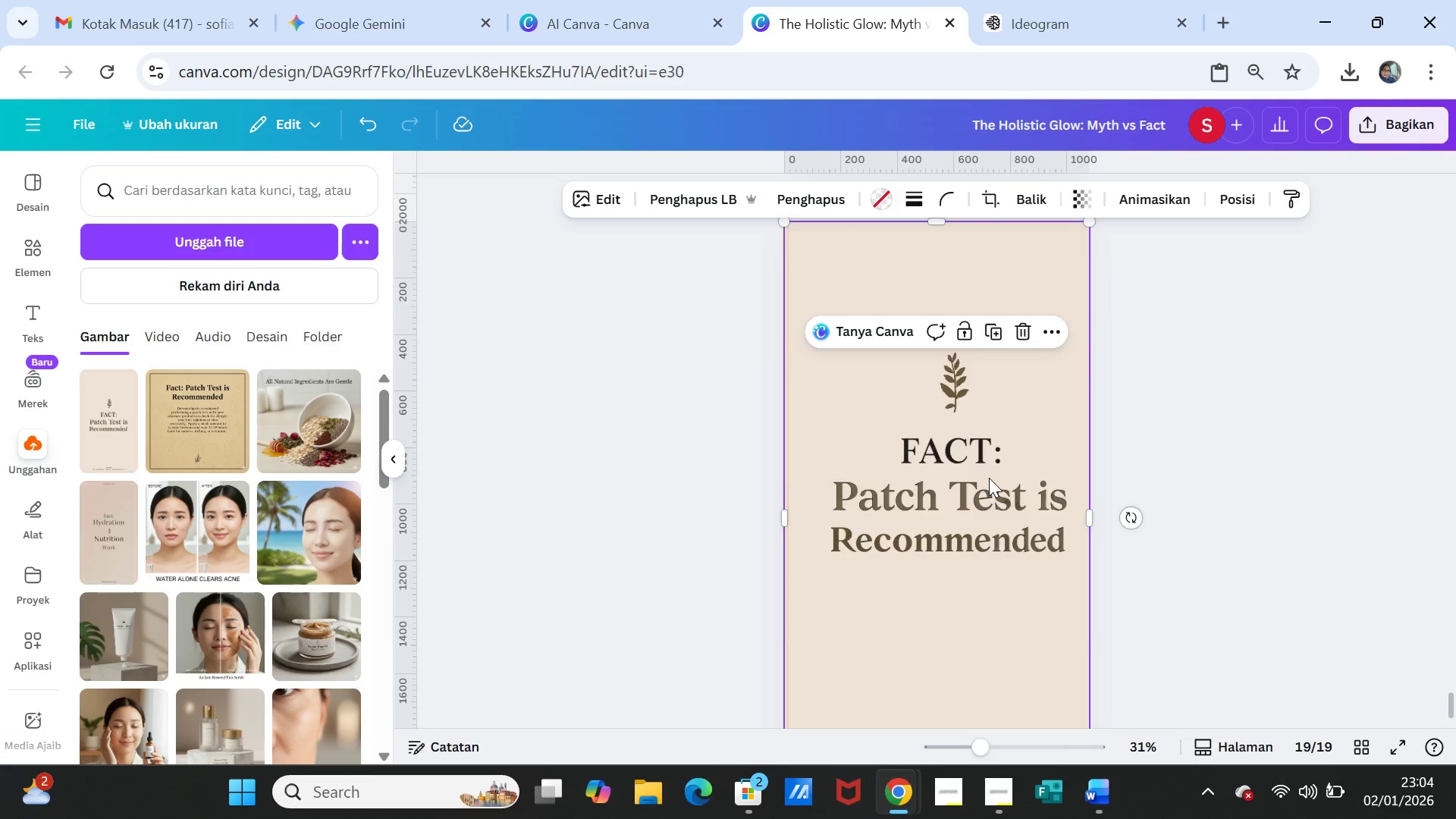 
scroll: coordinate [989, 478], scroll_direction: up, amount: 2.0
 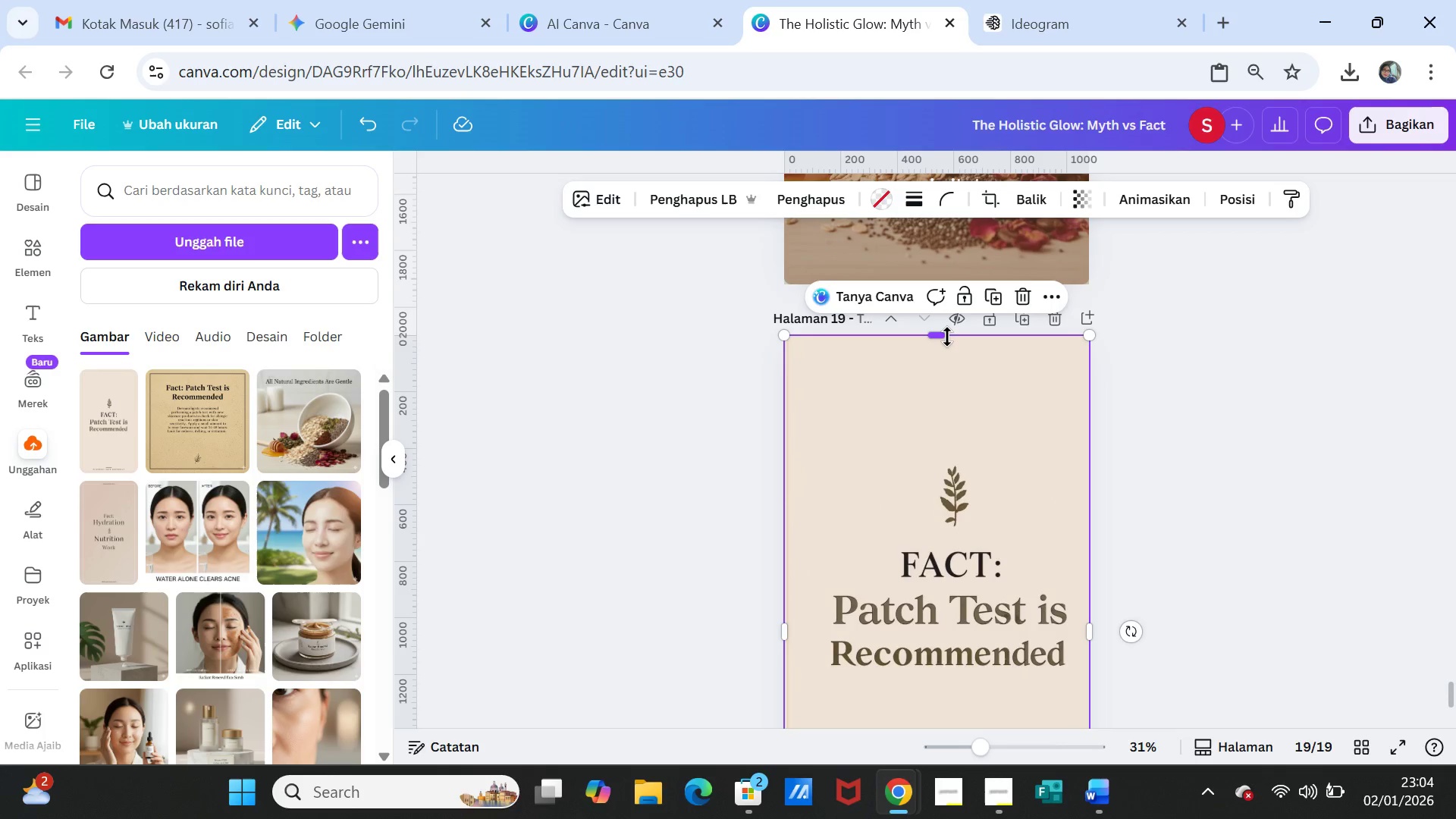 
left_click_drag(start_coordinate=[946, 337], to_coordinate=[956, 281])
 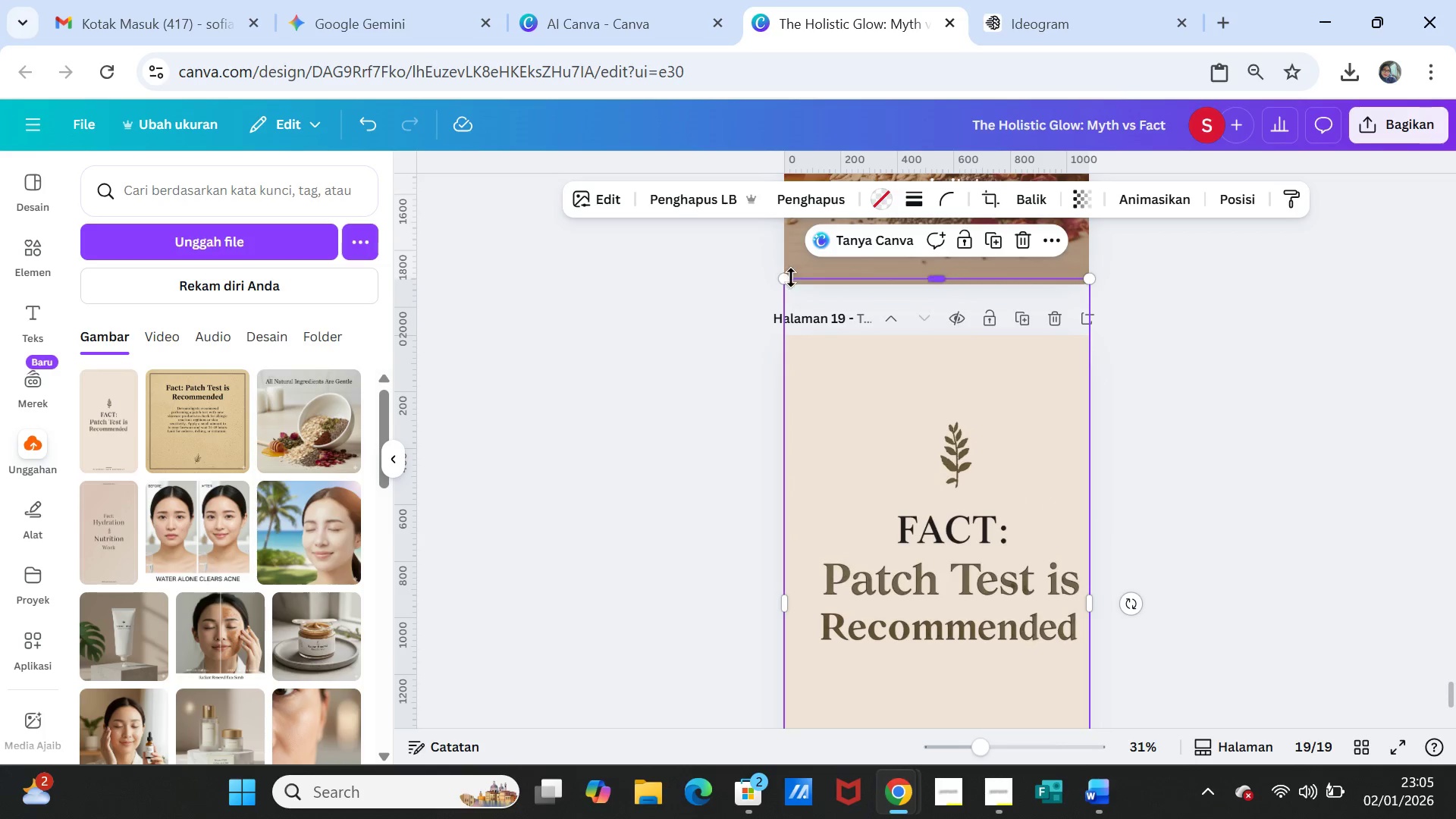 
left_click_drag(start_coordinate=[782, 278], to_coordinate=[802, 312])
 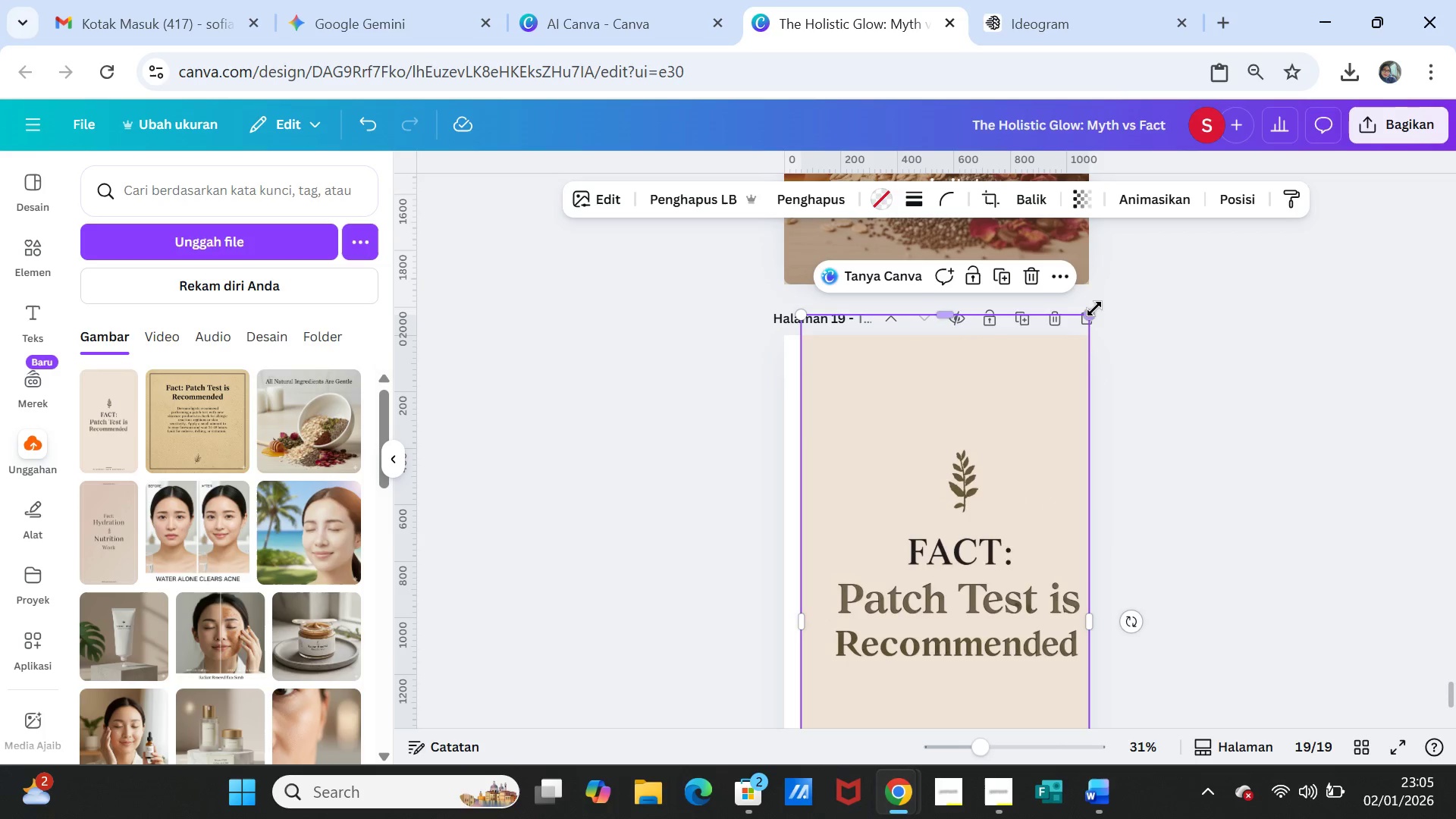 
left_click_drag(start_coordinate=[1095, 309], to_coordinate=[1043, 345])
 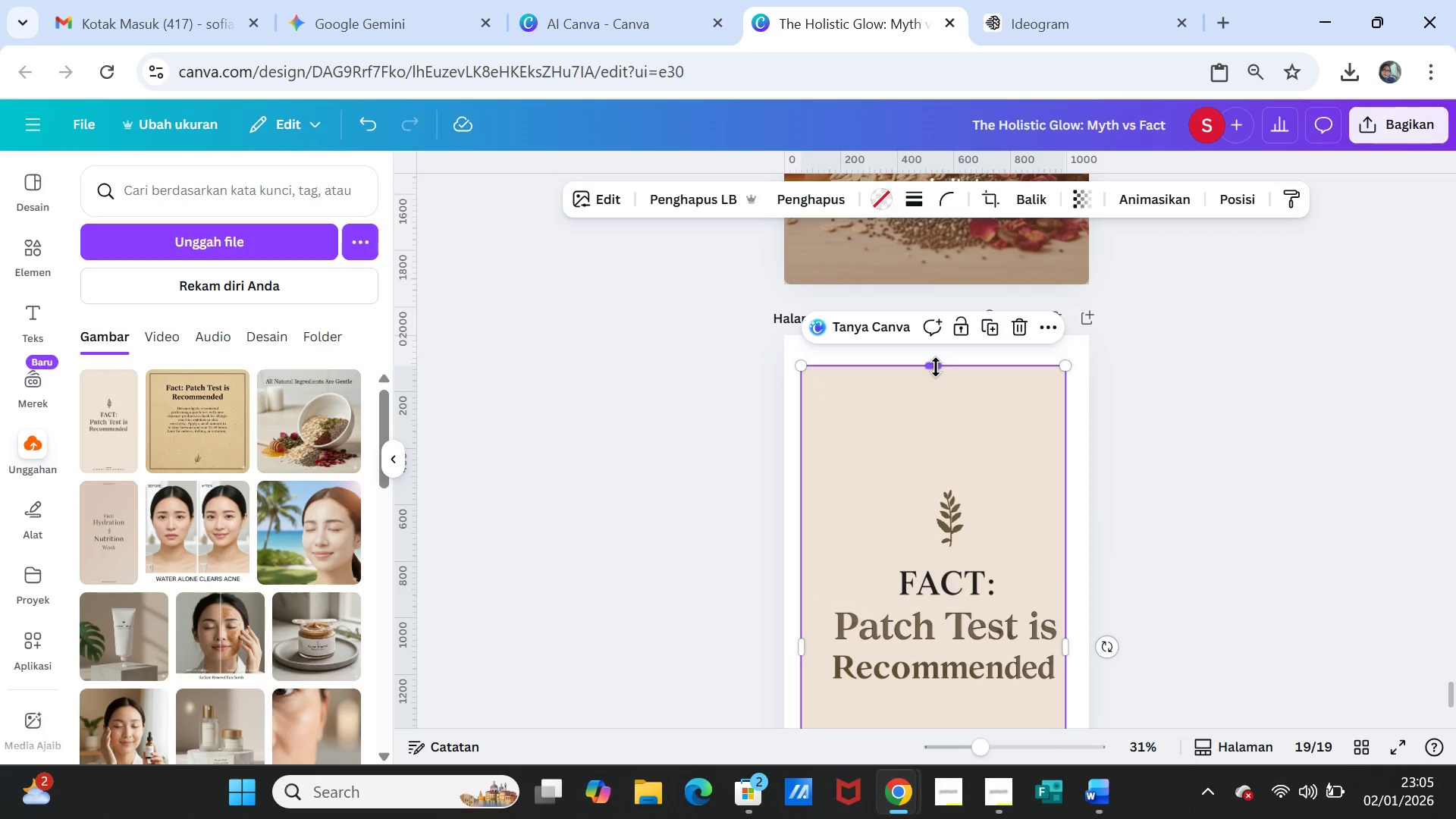 
left_click_drag(start_coordinate=[936, 367], to_coordinate=[936, 337])
 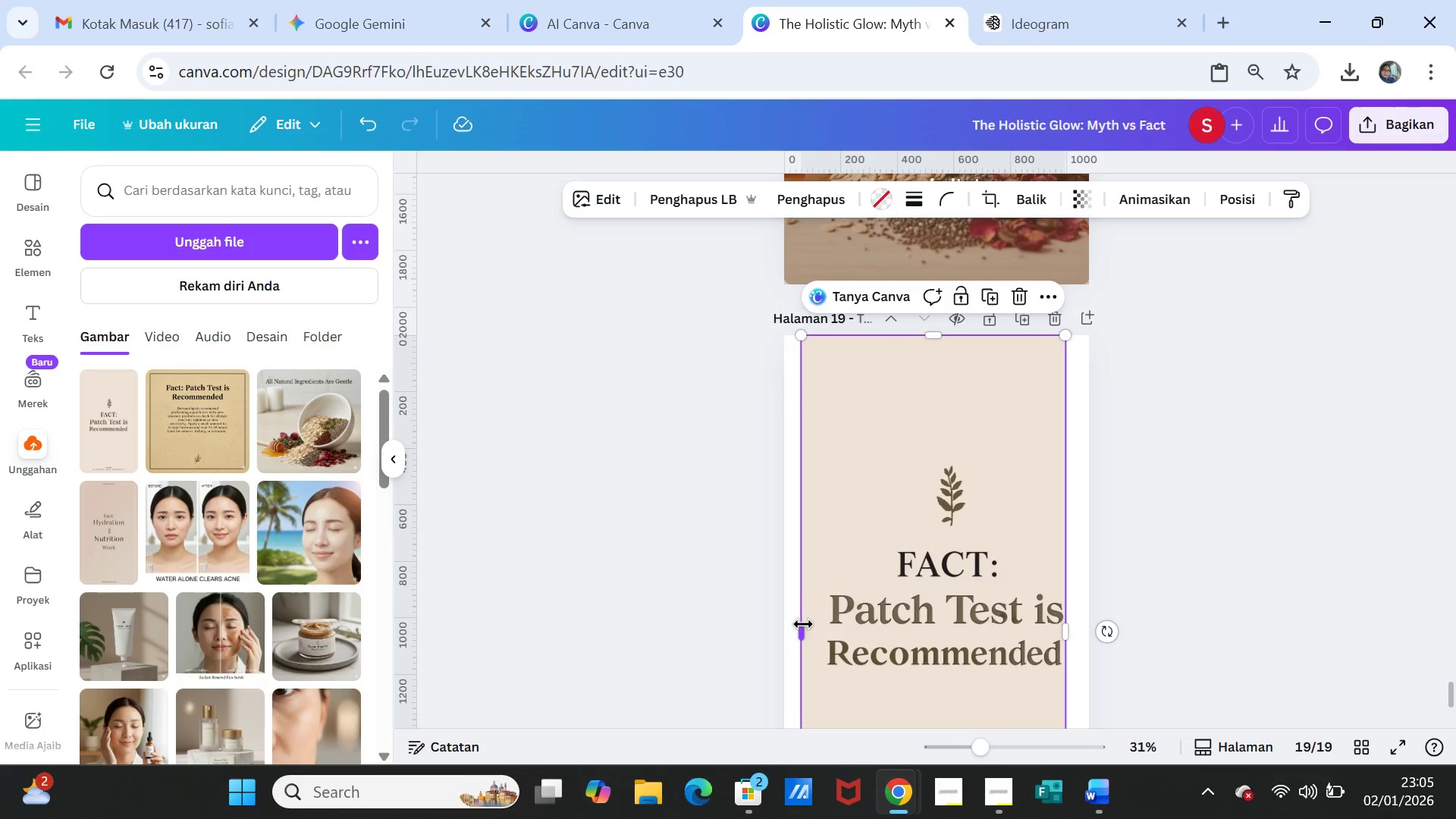 
left_click_drag(start_coordinate=[802, 630], to_coordinate=[781, 628])
 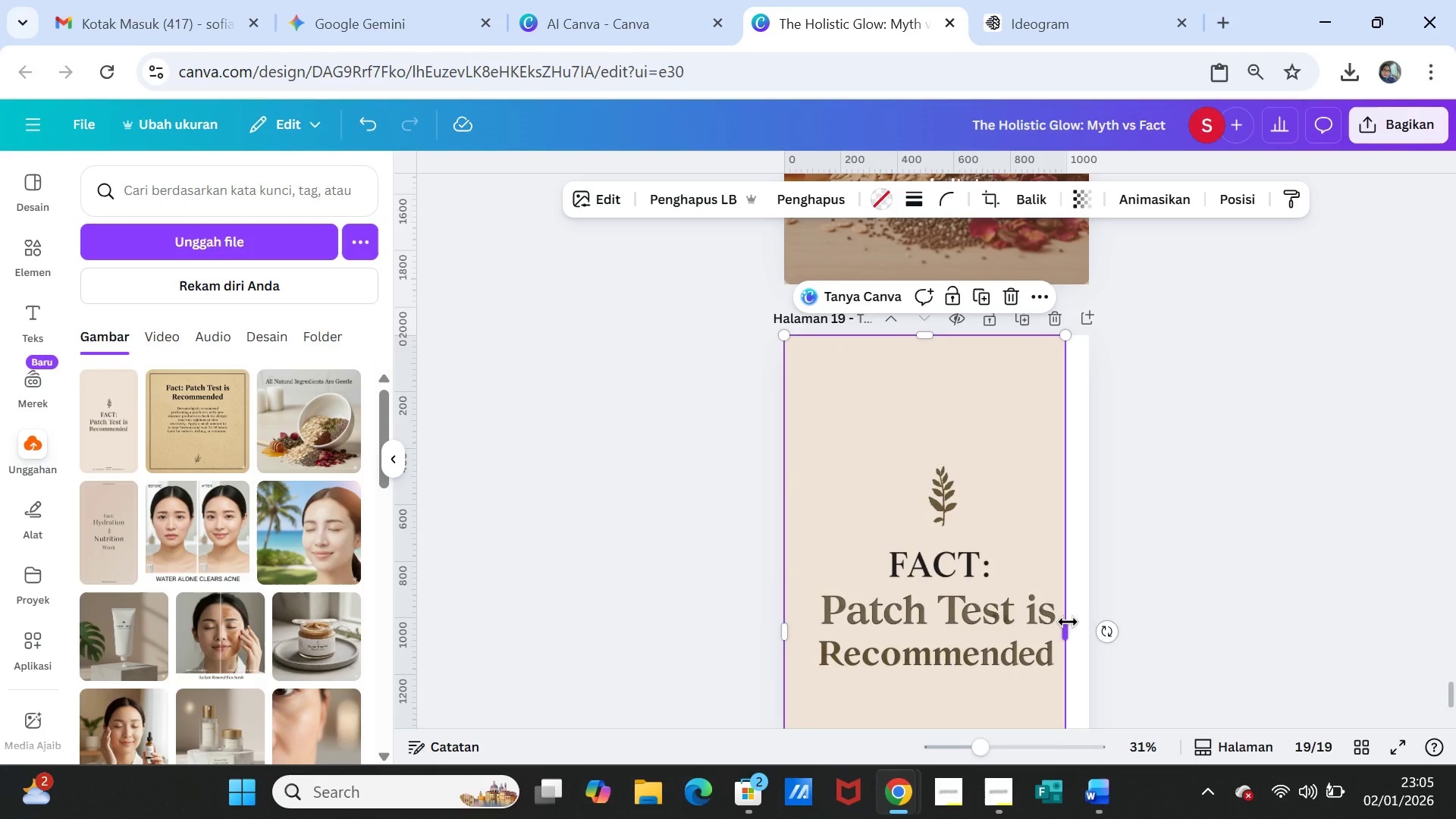 
left_click_drag(start_coordinate=[1068, 622], to_coordinate=[1100, 623])
 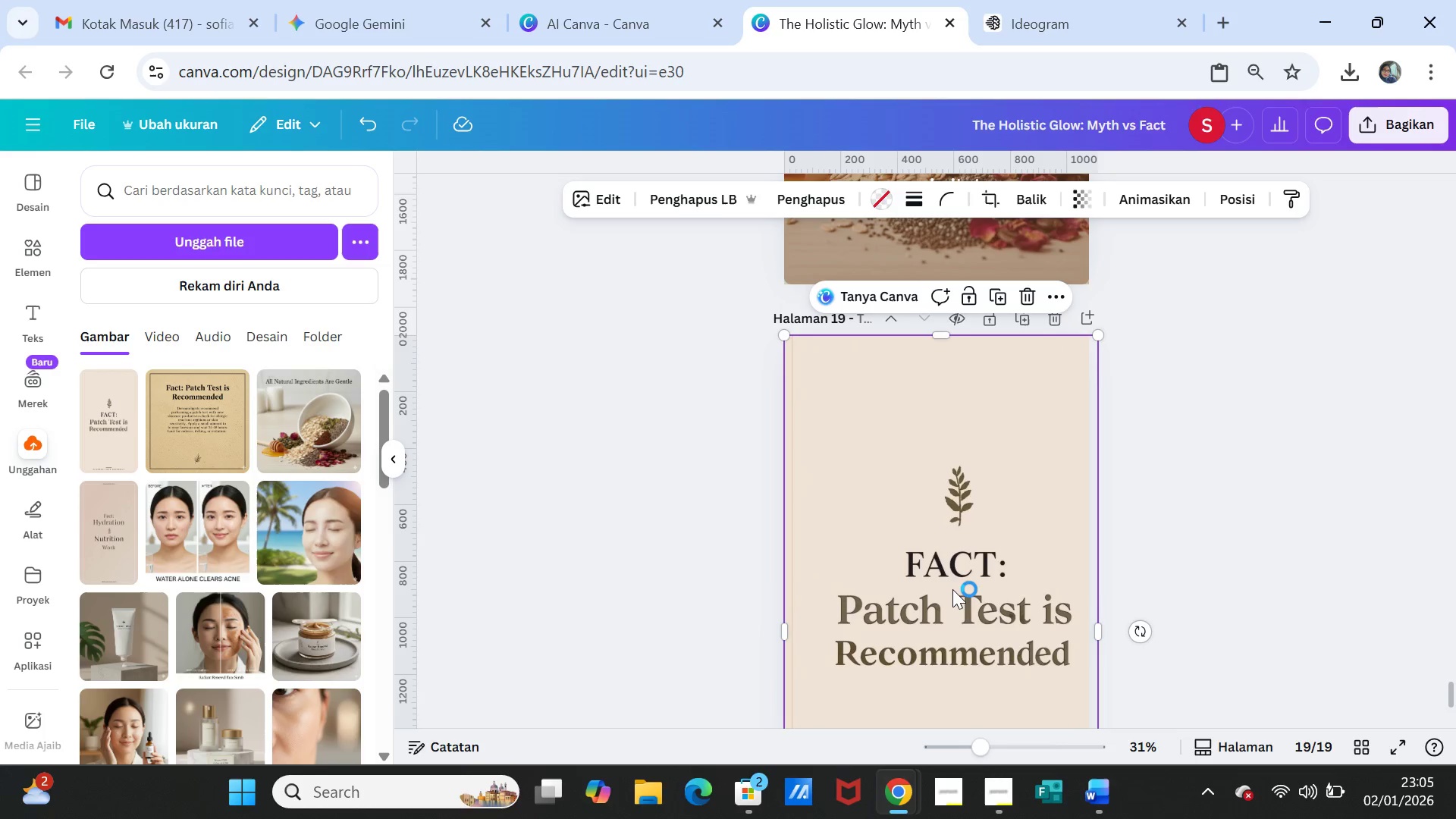 
left_click([952, 589])
 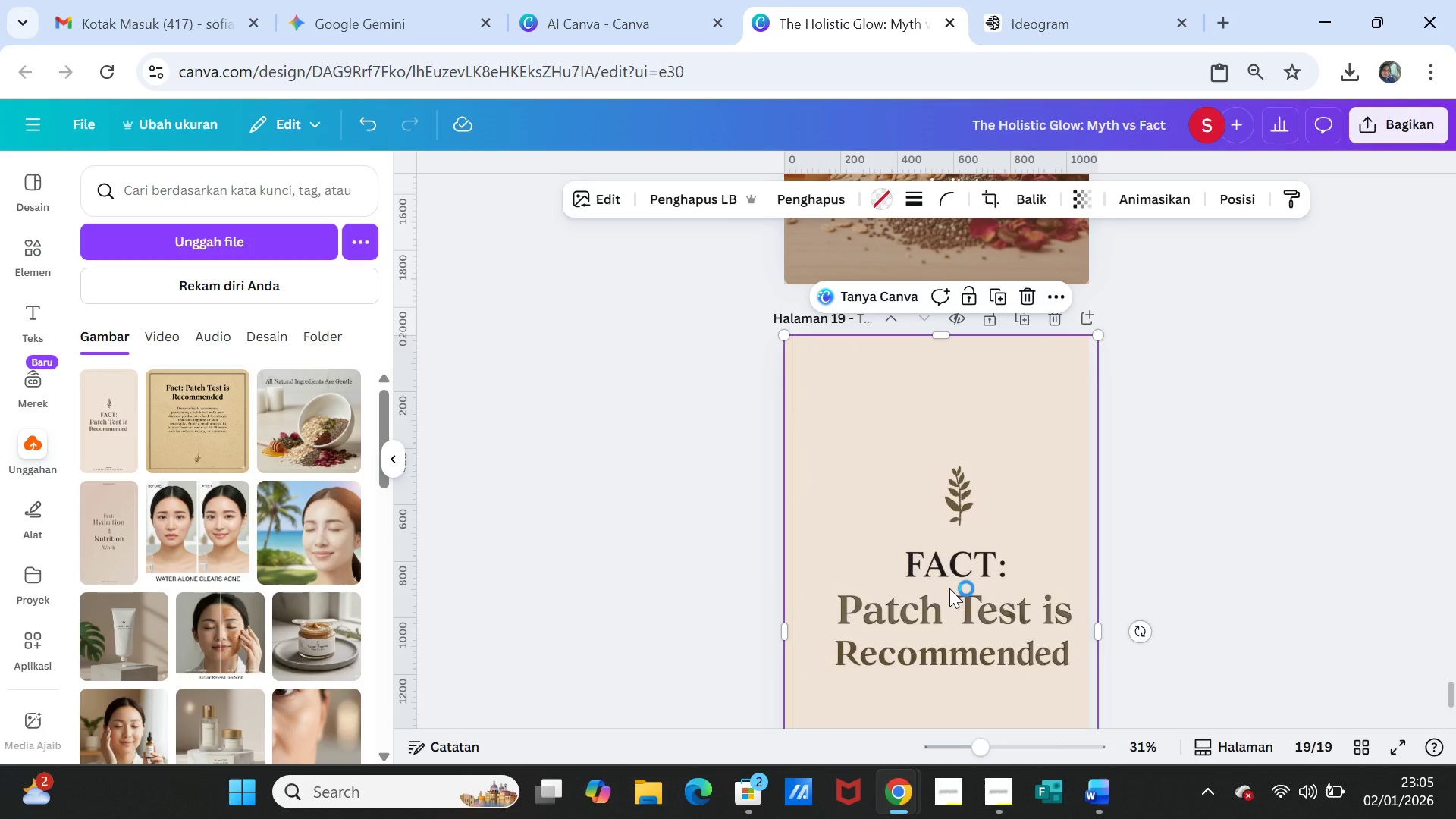 
key(Delete)
 